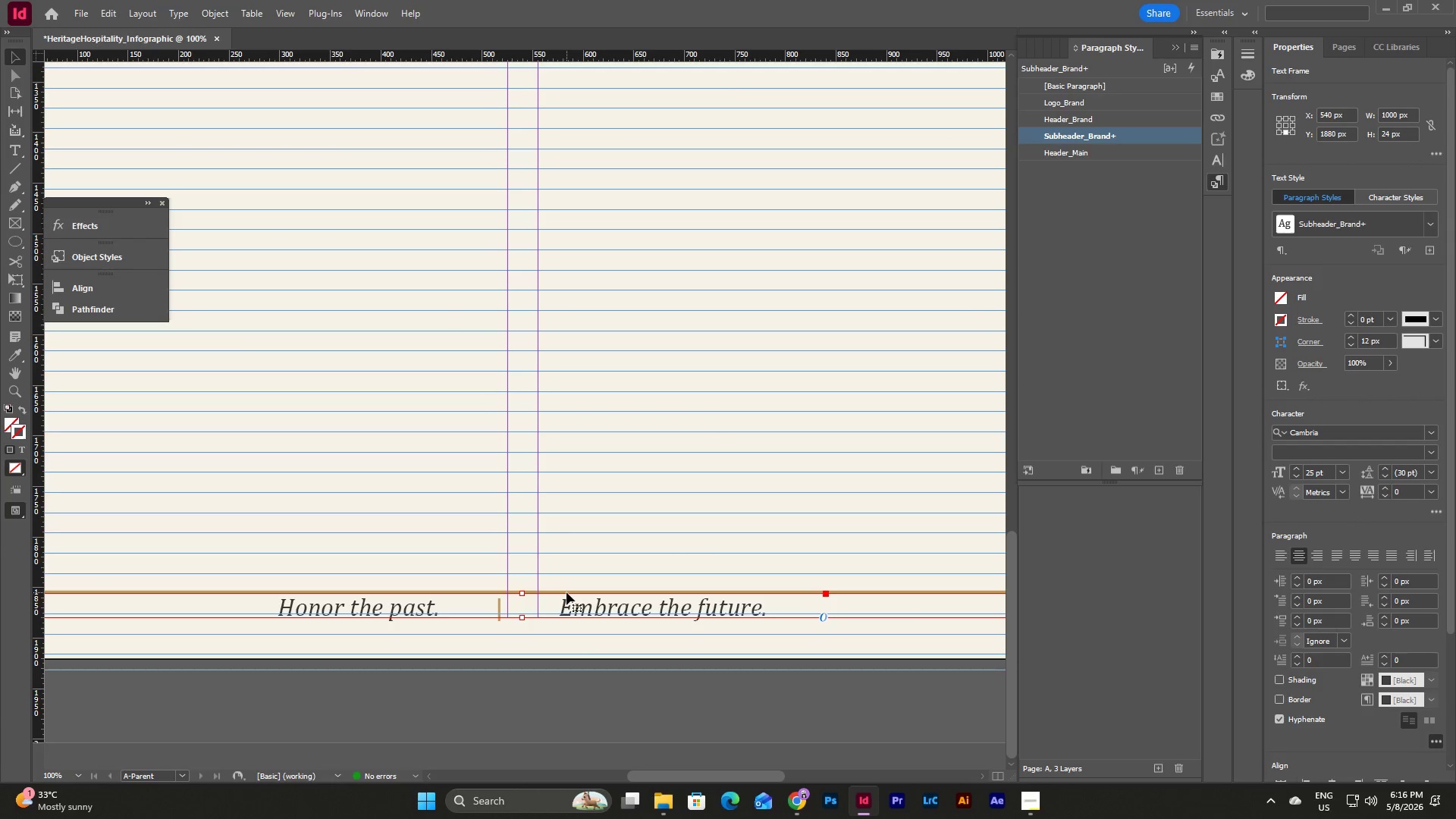 
left_click([566, 592])
 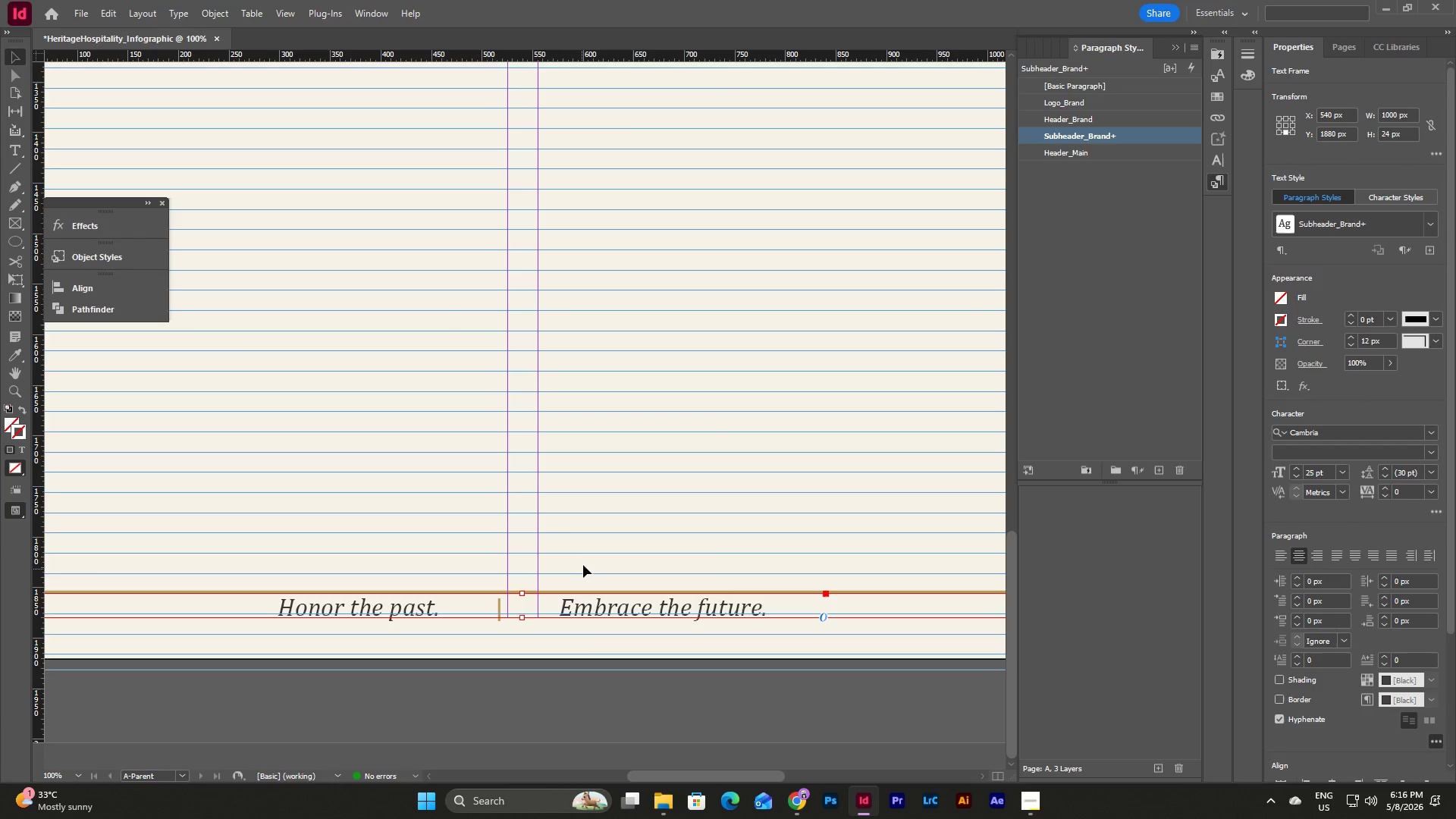 
left_click_drag(start_coordinate=[583, 565], to_coordinate=[609, 592])
 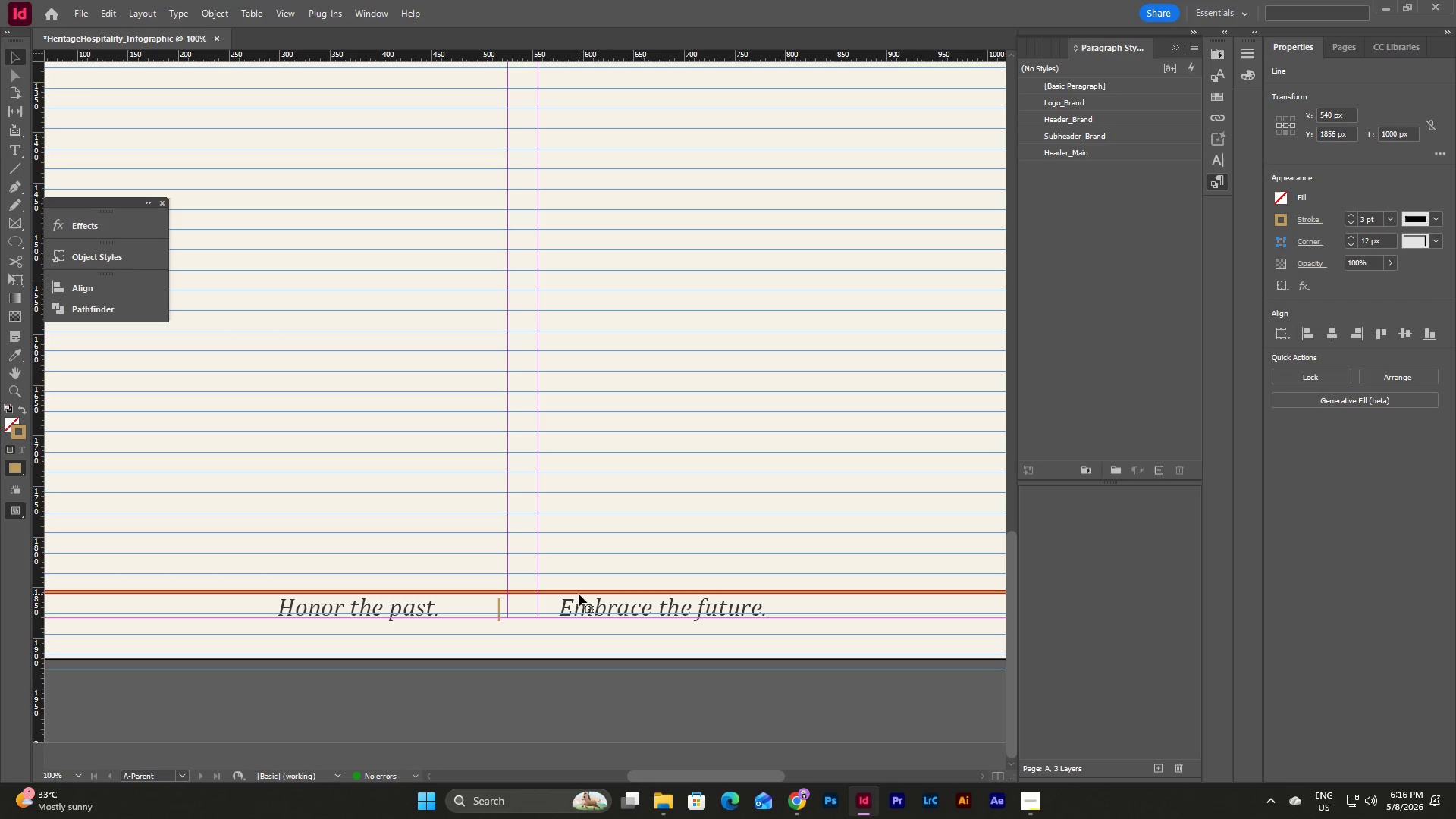 
left_click_drag(start_coordinate=[579, 594], to_coordinate=[578, 588])
 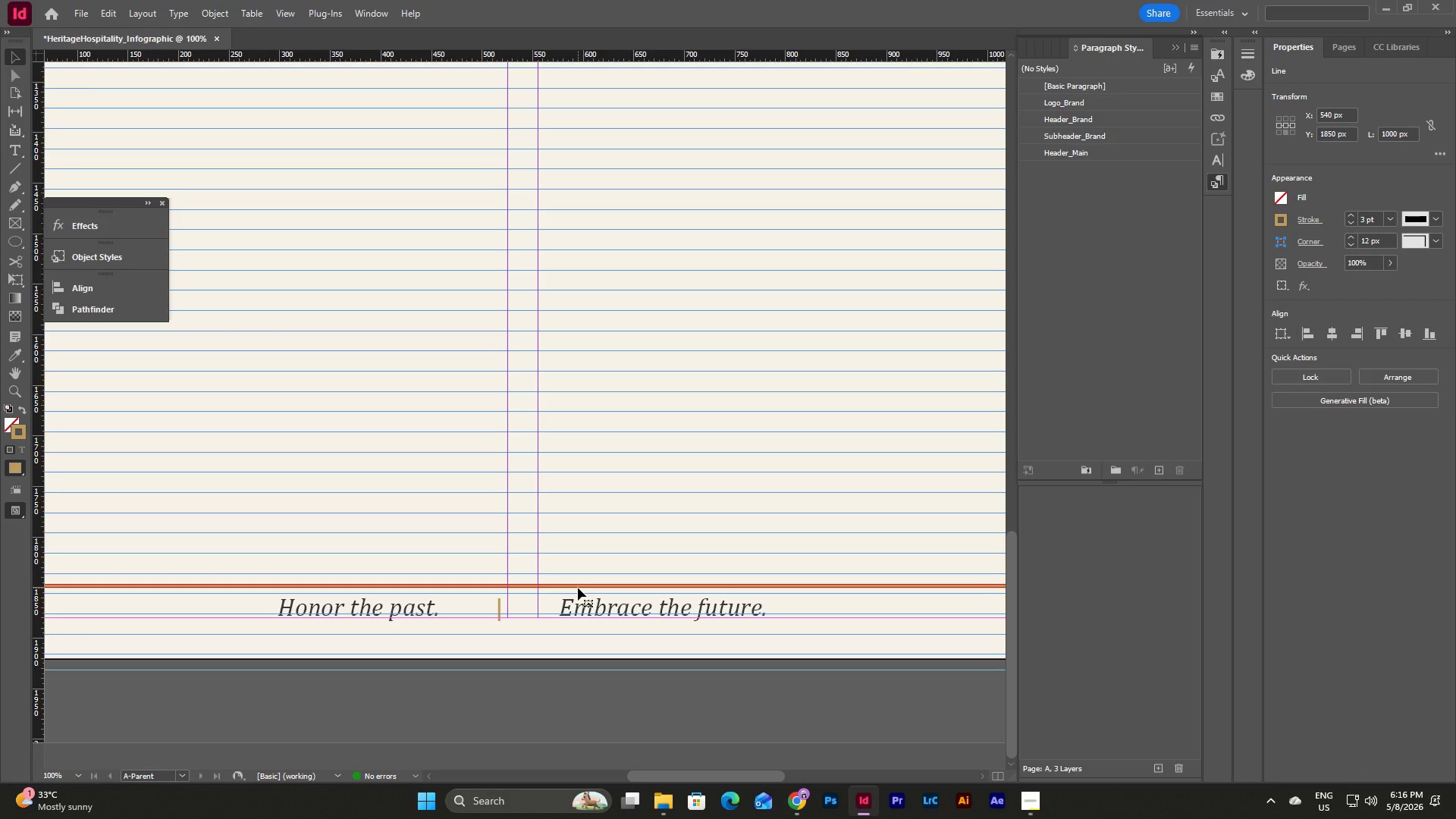 
left_click([610, 500])
 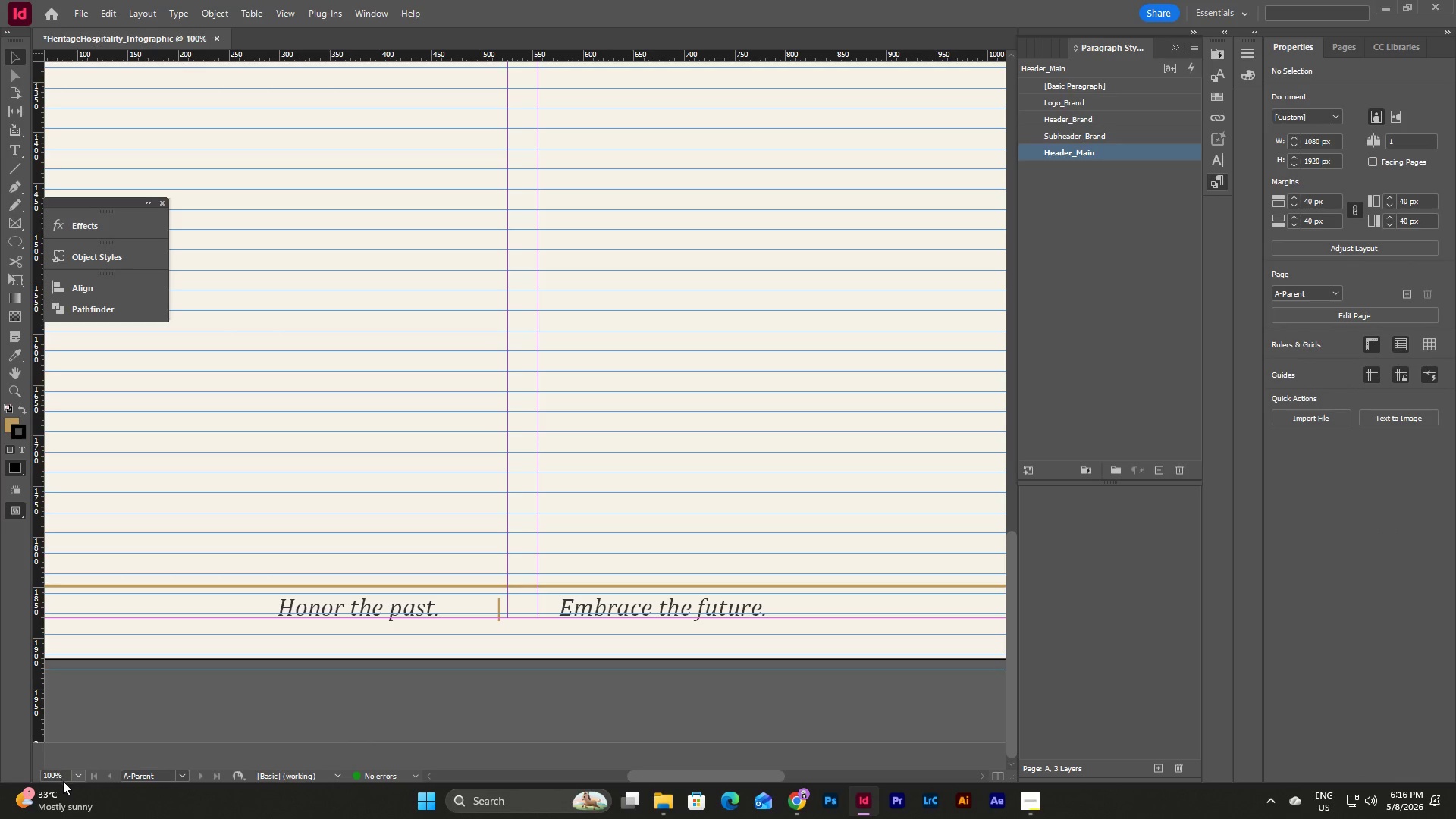 
left_click([77, 773])
 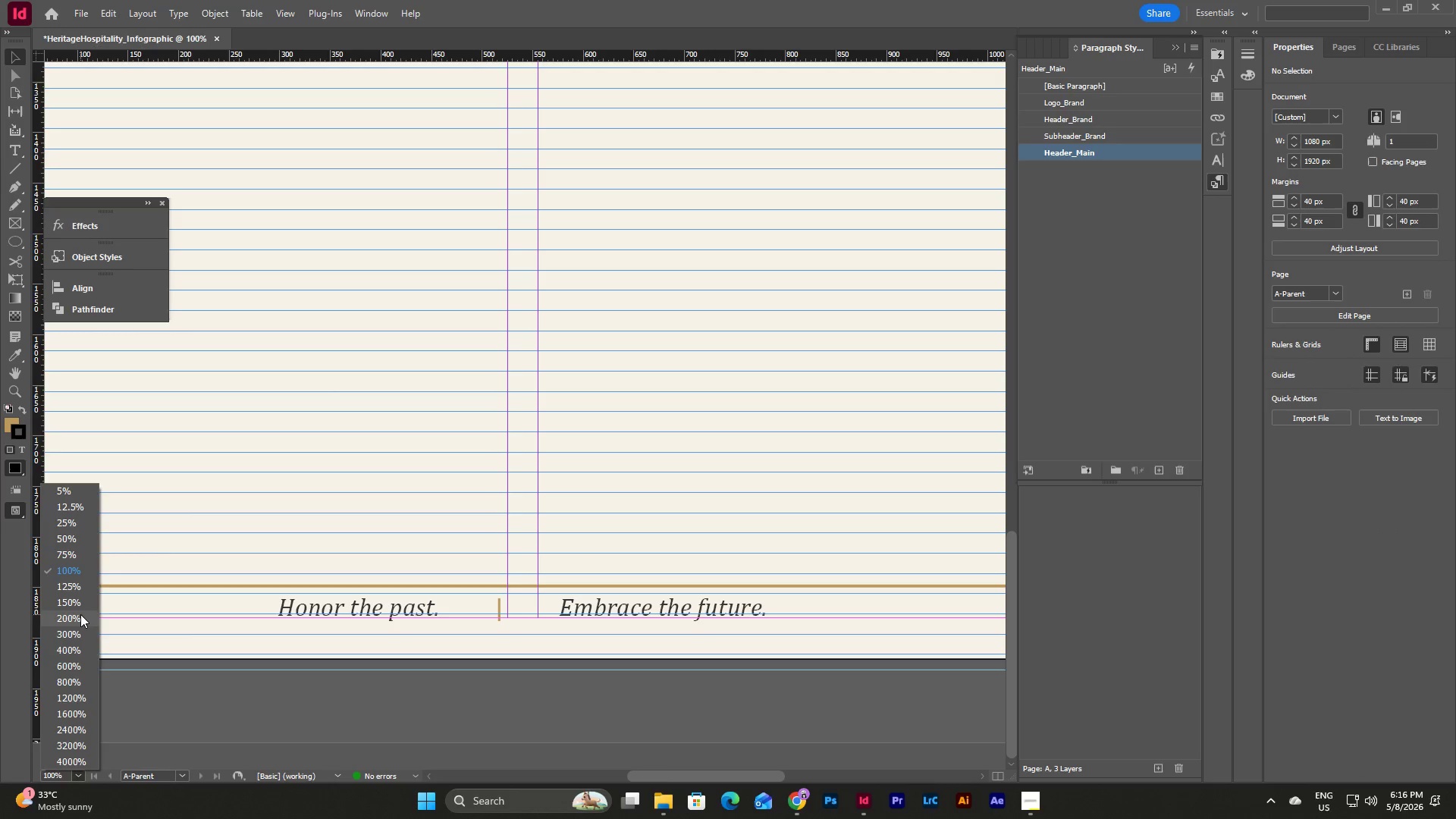 
left_click([80, 614])
 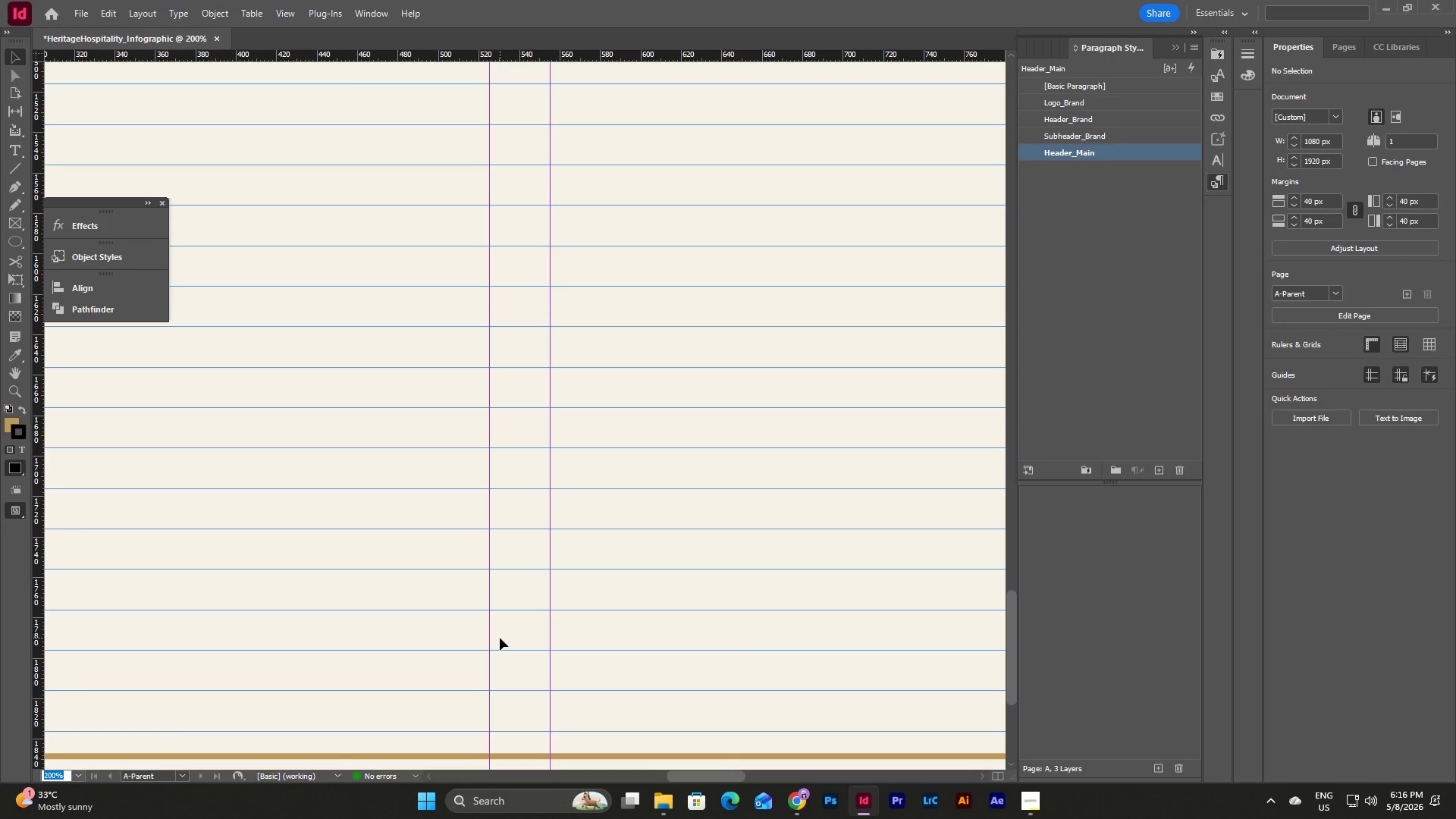 
scroll: coordinate [514, 634], scroll_direction: down, amount: 5.0
 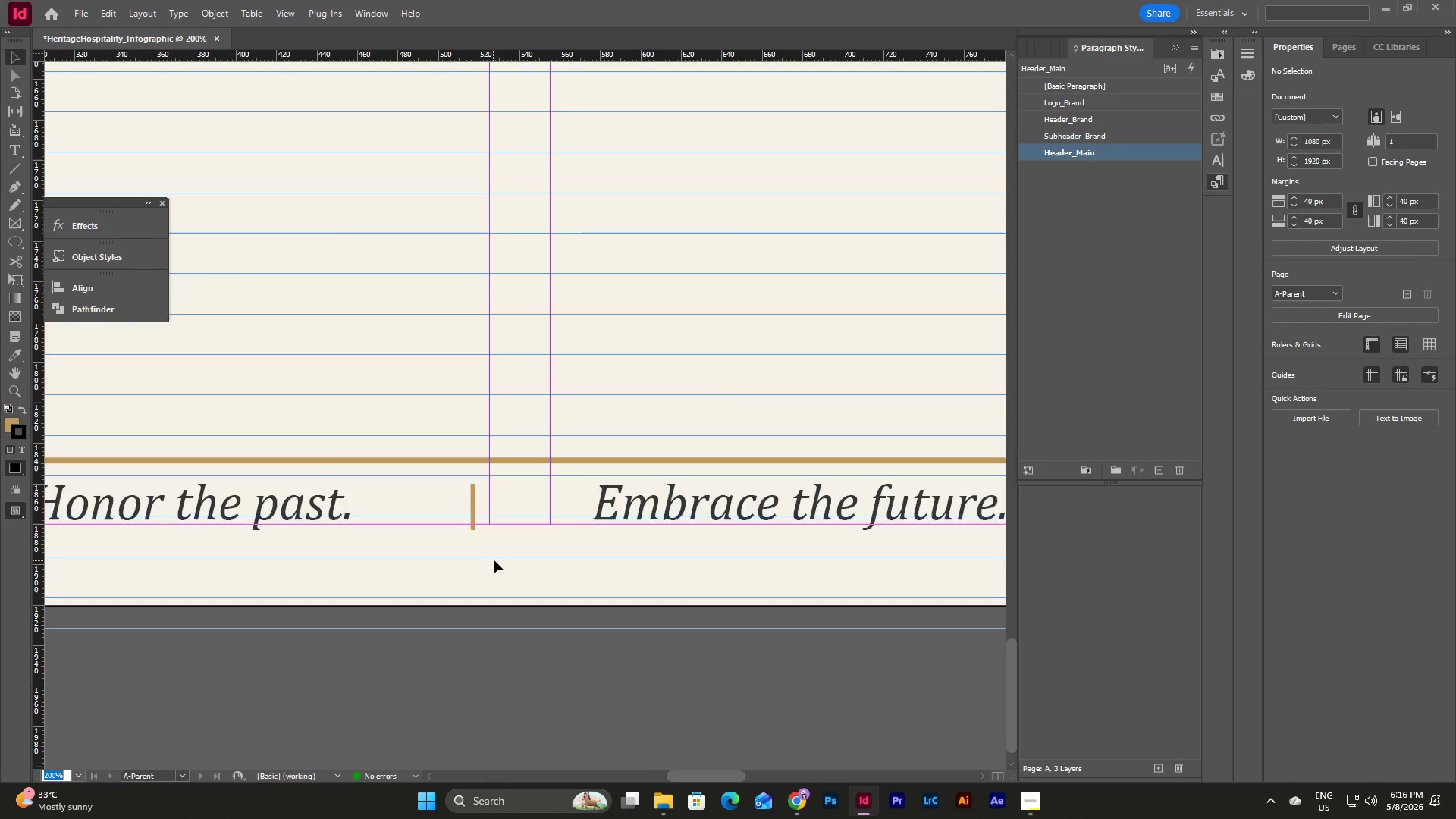 
scroll: coordinate [499, 561], scroll_direction: up, amount: 3.0
 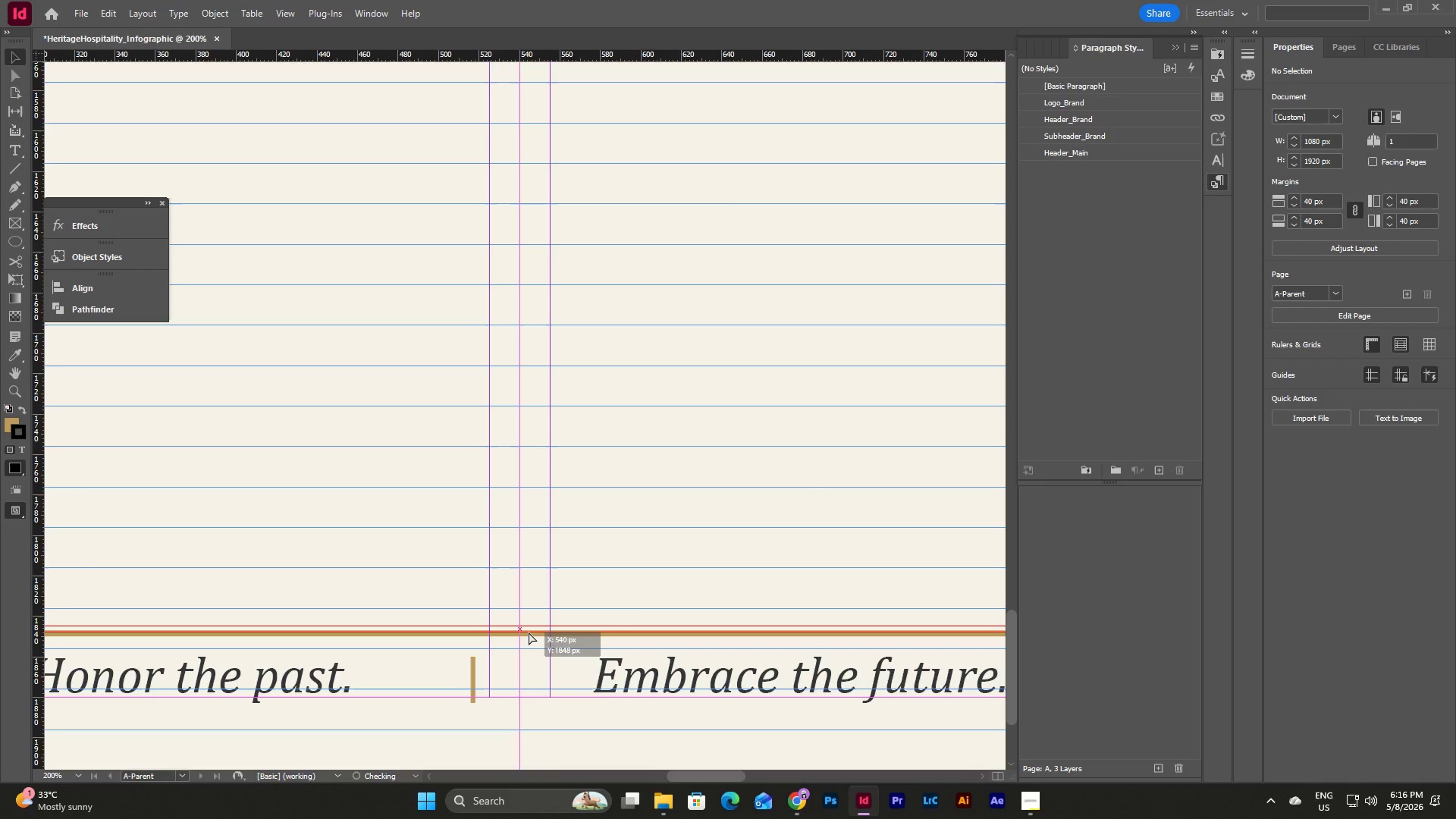 
wait(5.13)
 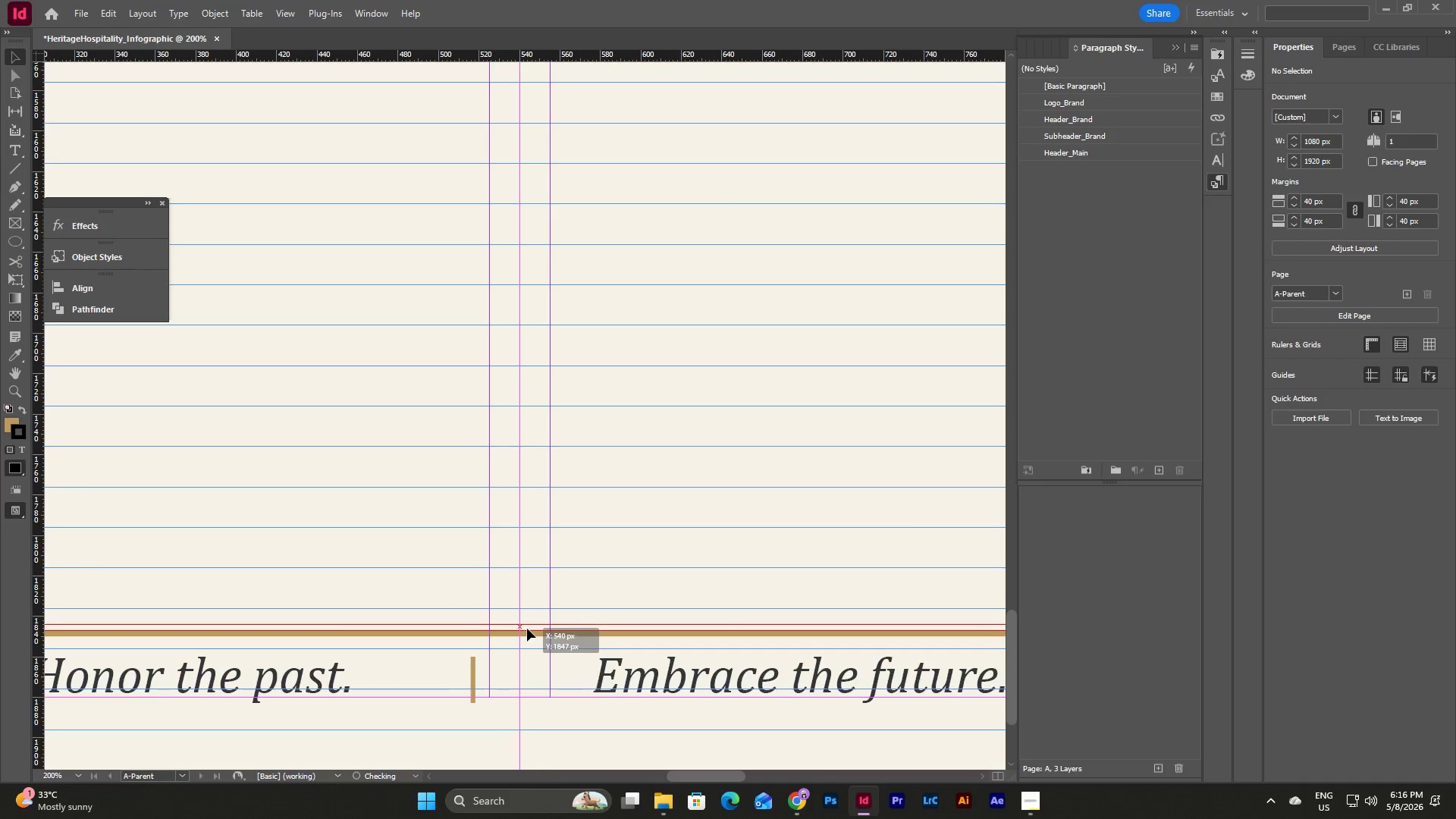 
left_click([588, 591])
 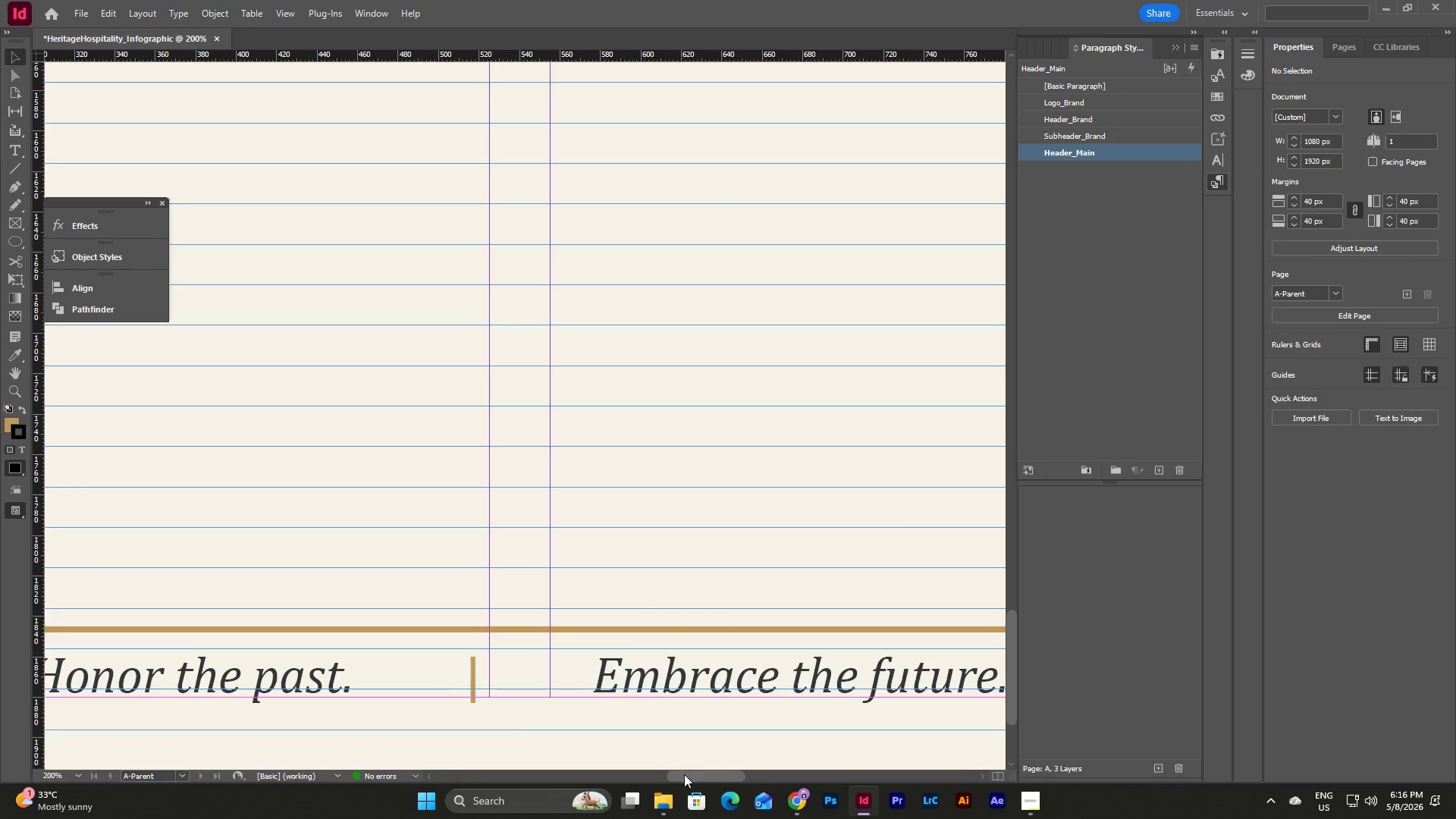 
left_click_drag(start_coordinate=[686, 775], to_coordinate=[601, 772])
 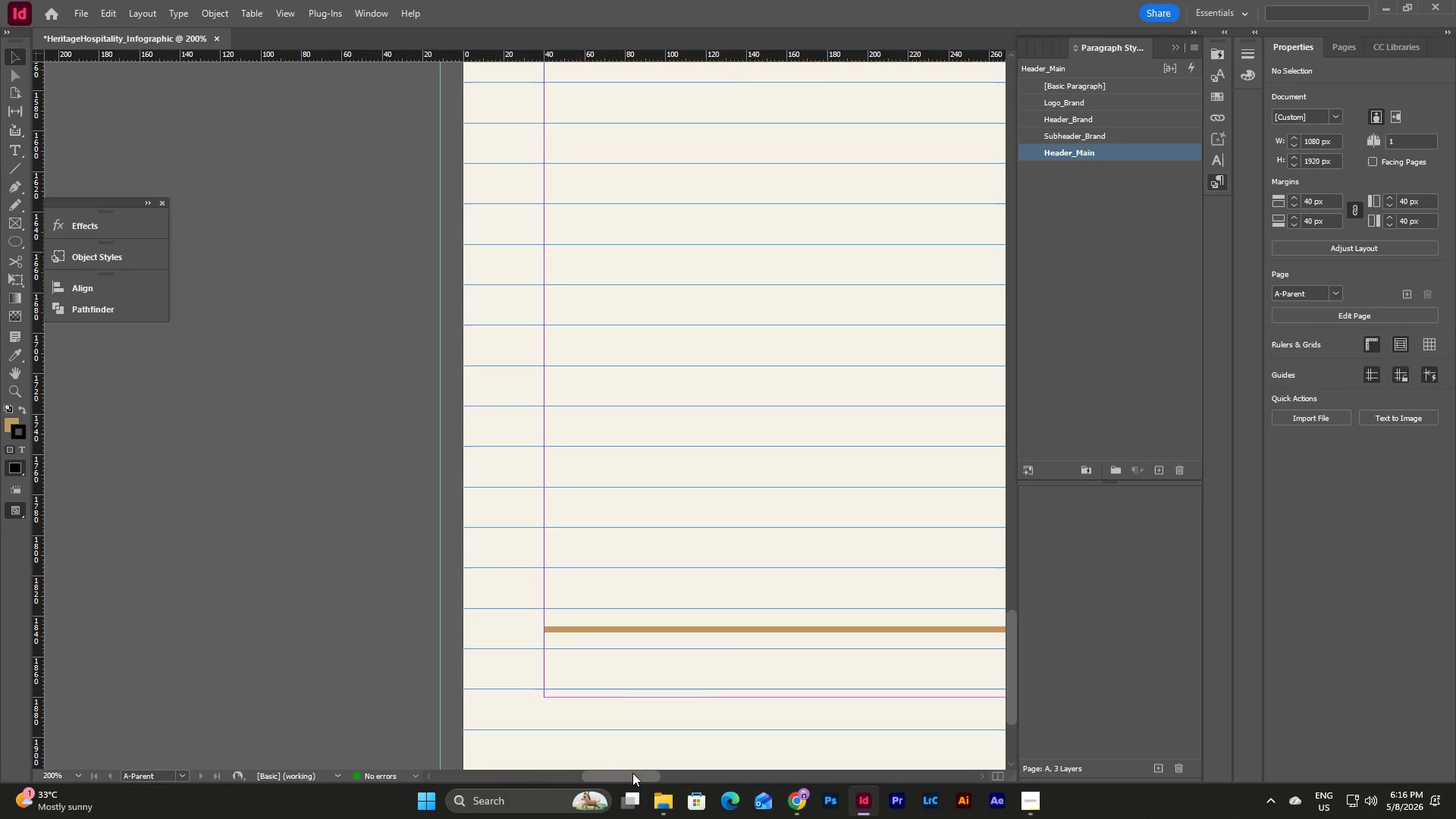 
left_click_drag(start_coordinate=[632, 774], to_coordinate=[779, 754])
 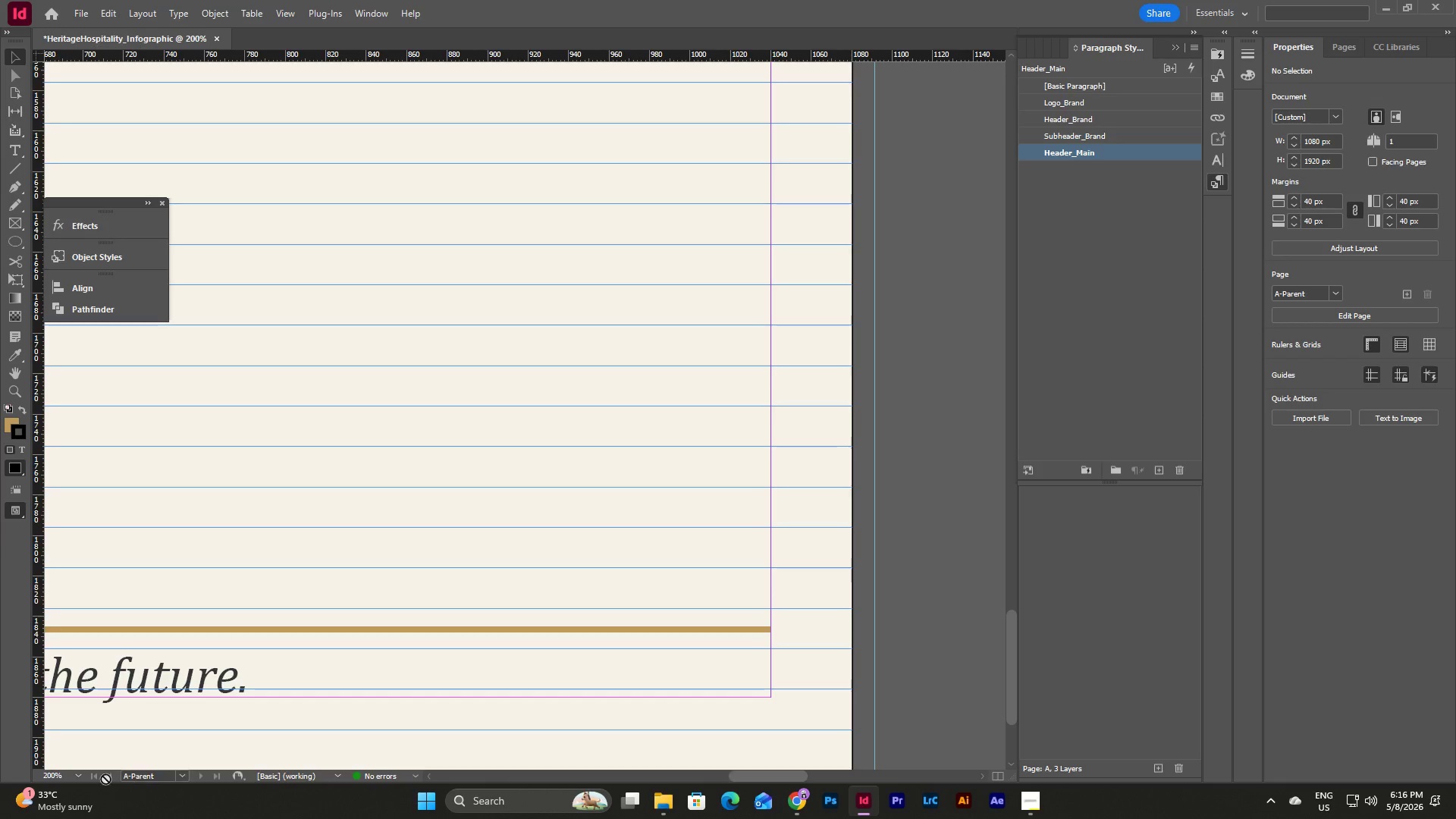 
left_click([74, 778])
 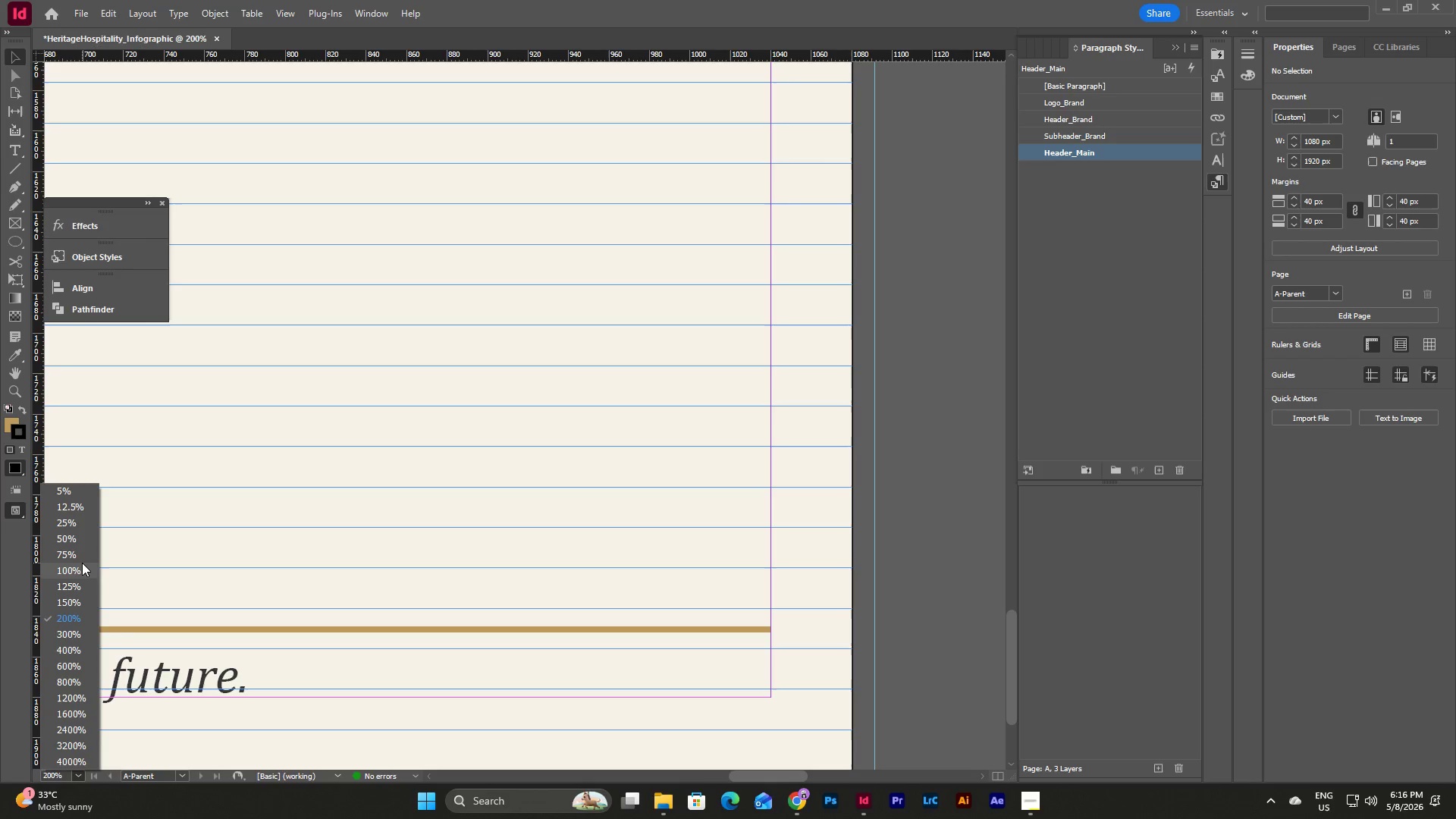 
left_click([82, 563])
 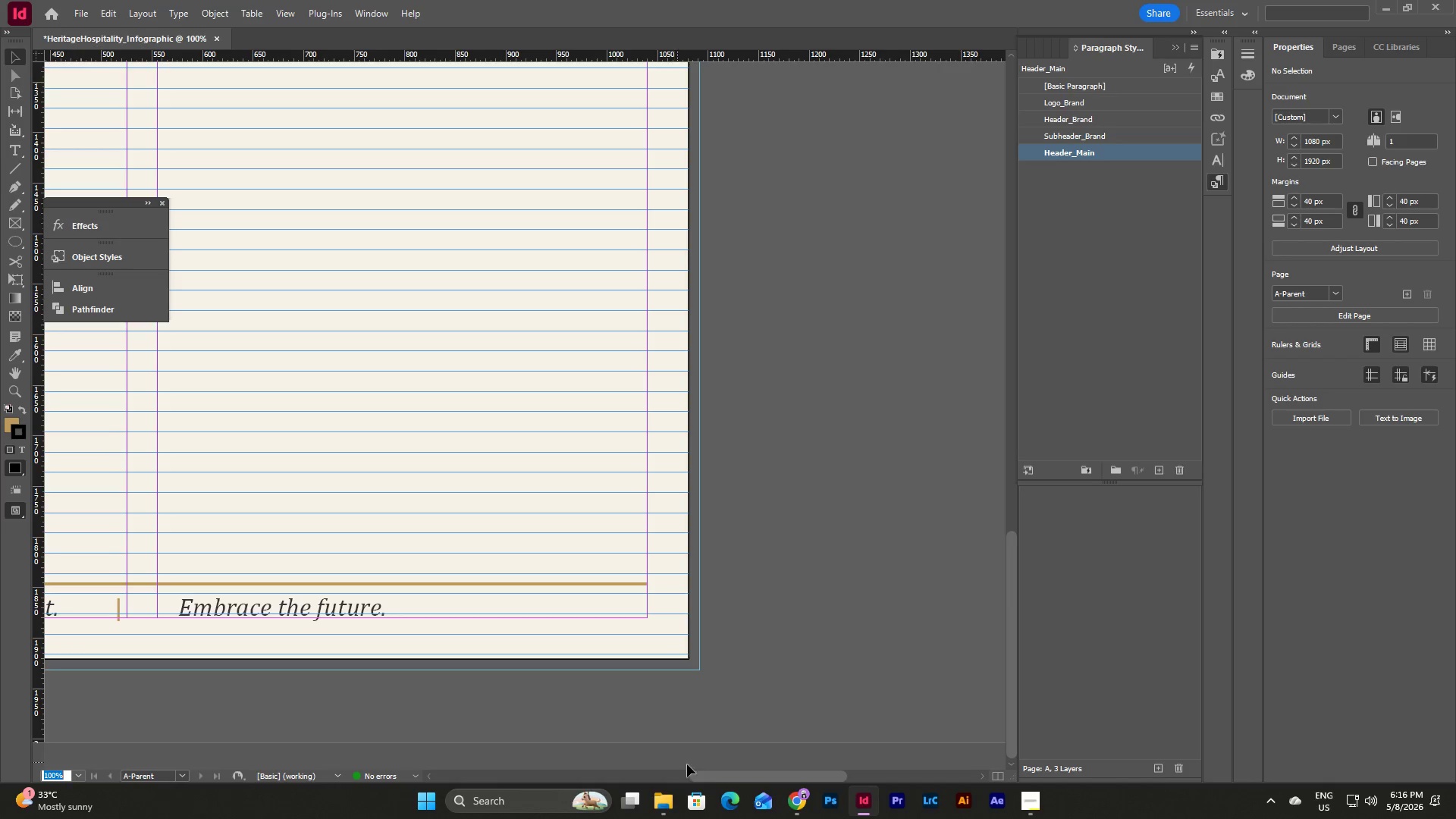 
left_click_drag(start_coordinate=[716, 781], to_coordinate=[657, 779])
 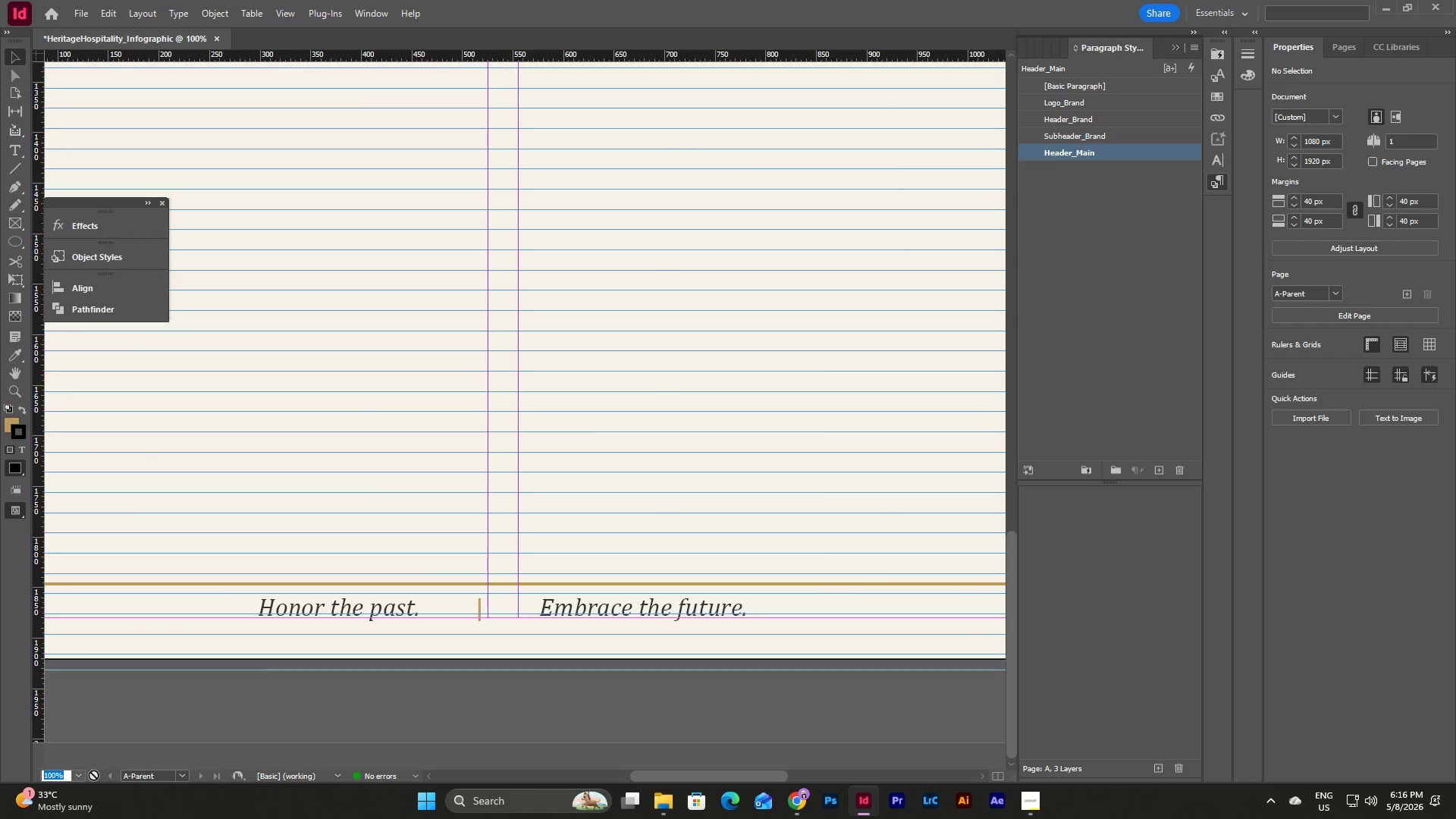 
left_click([80, 777])
 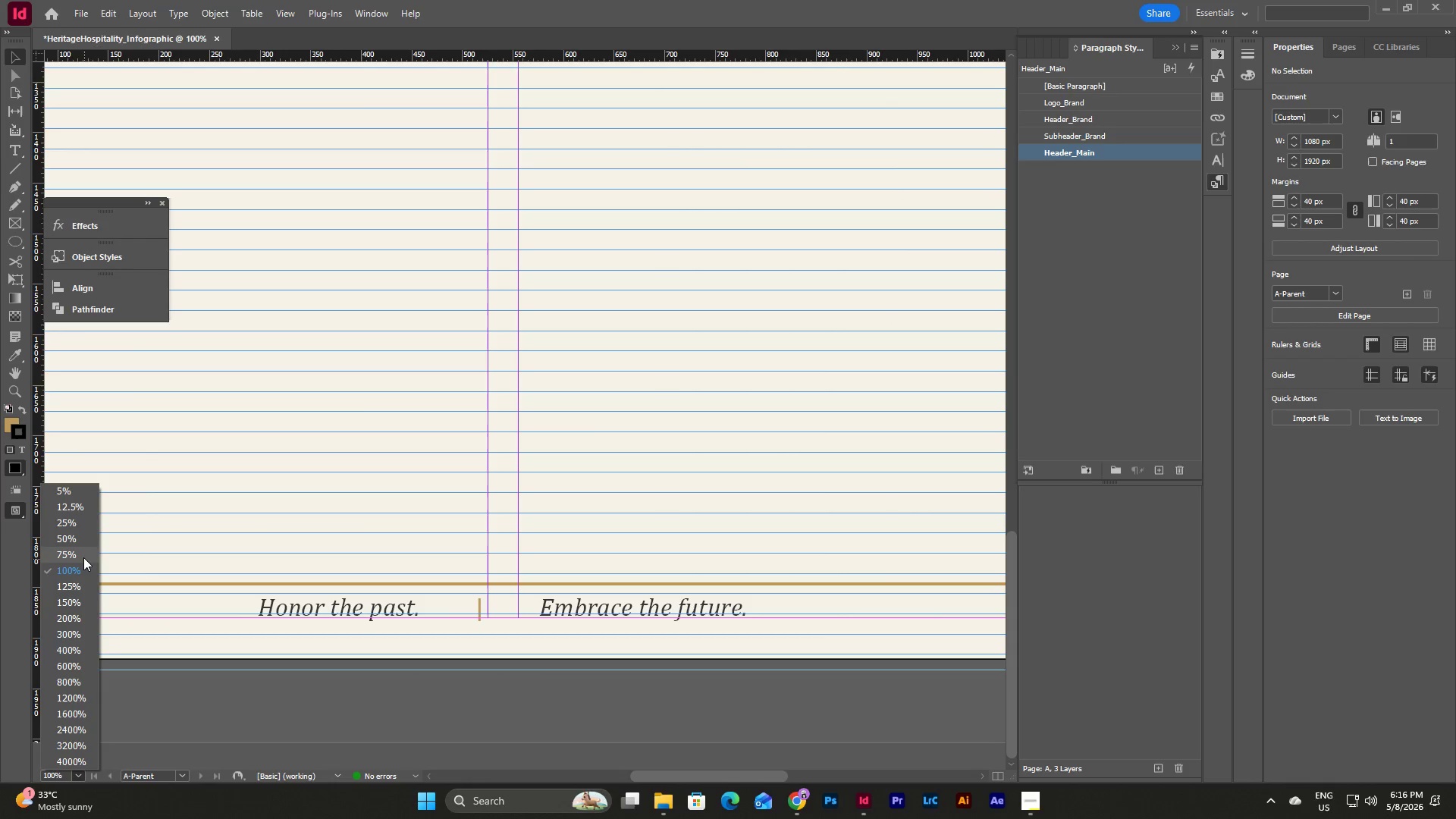 
left_click([81, 556])
 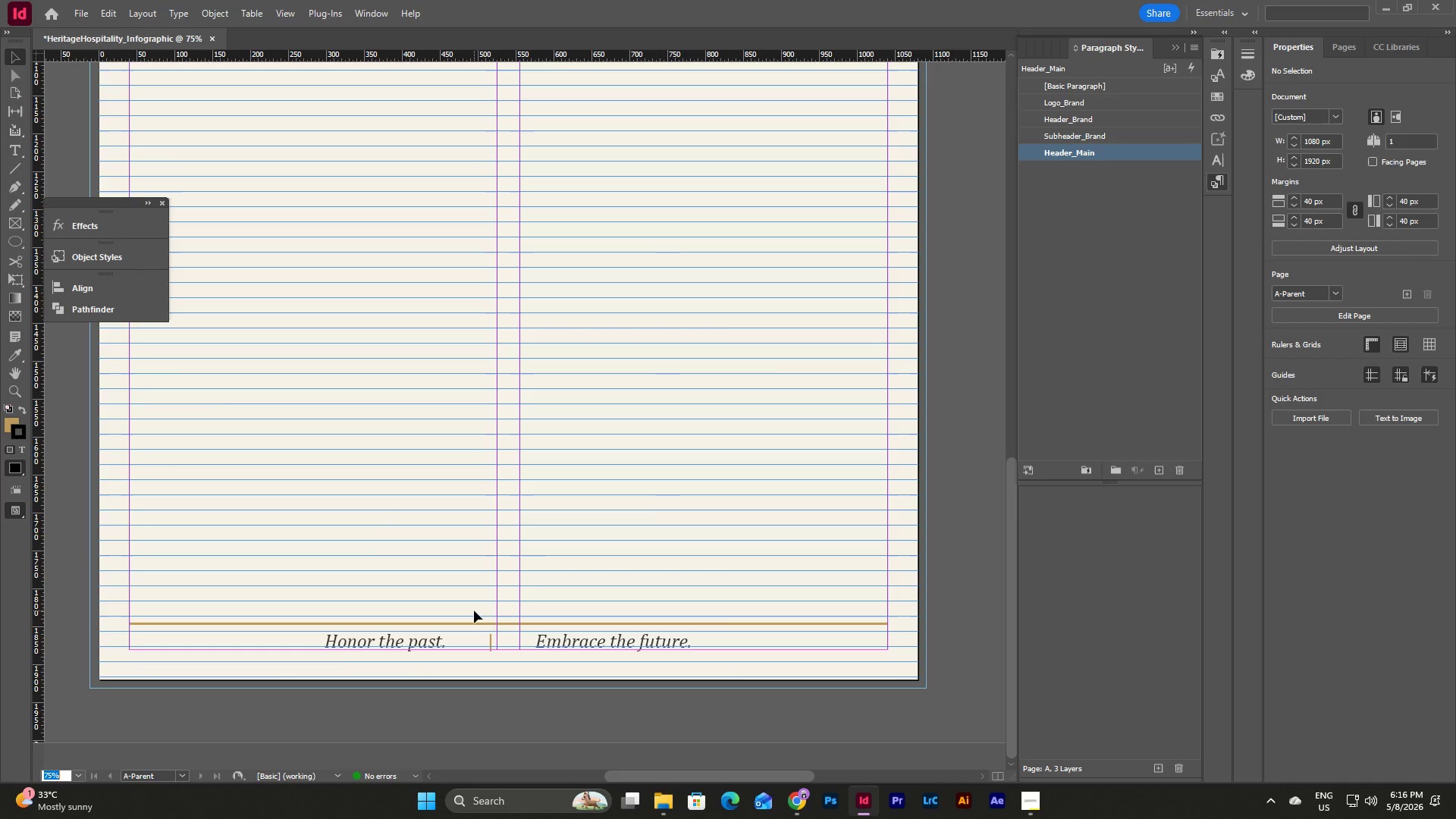 
left_click([650, 510])
 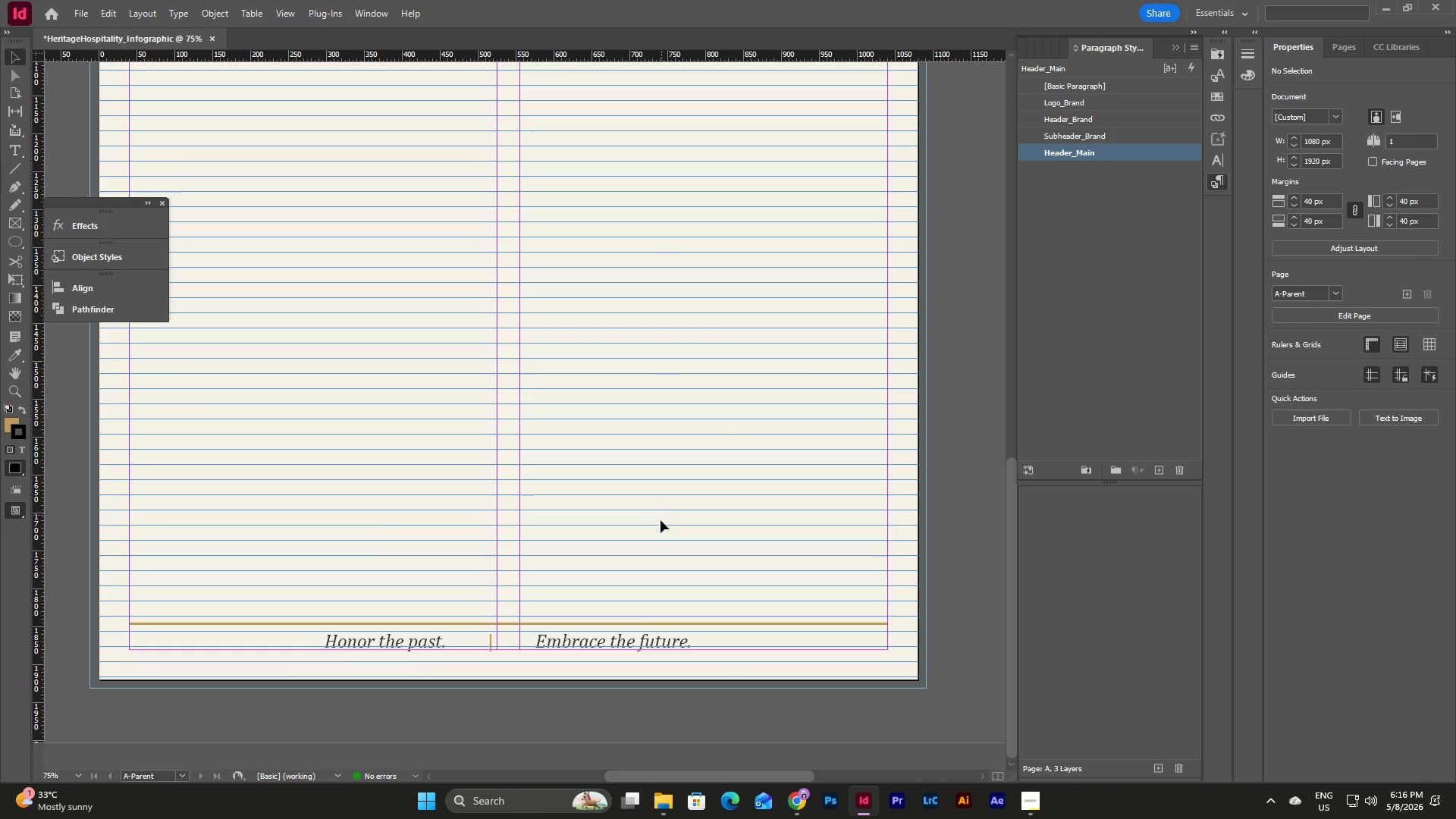 
type(ww)
 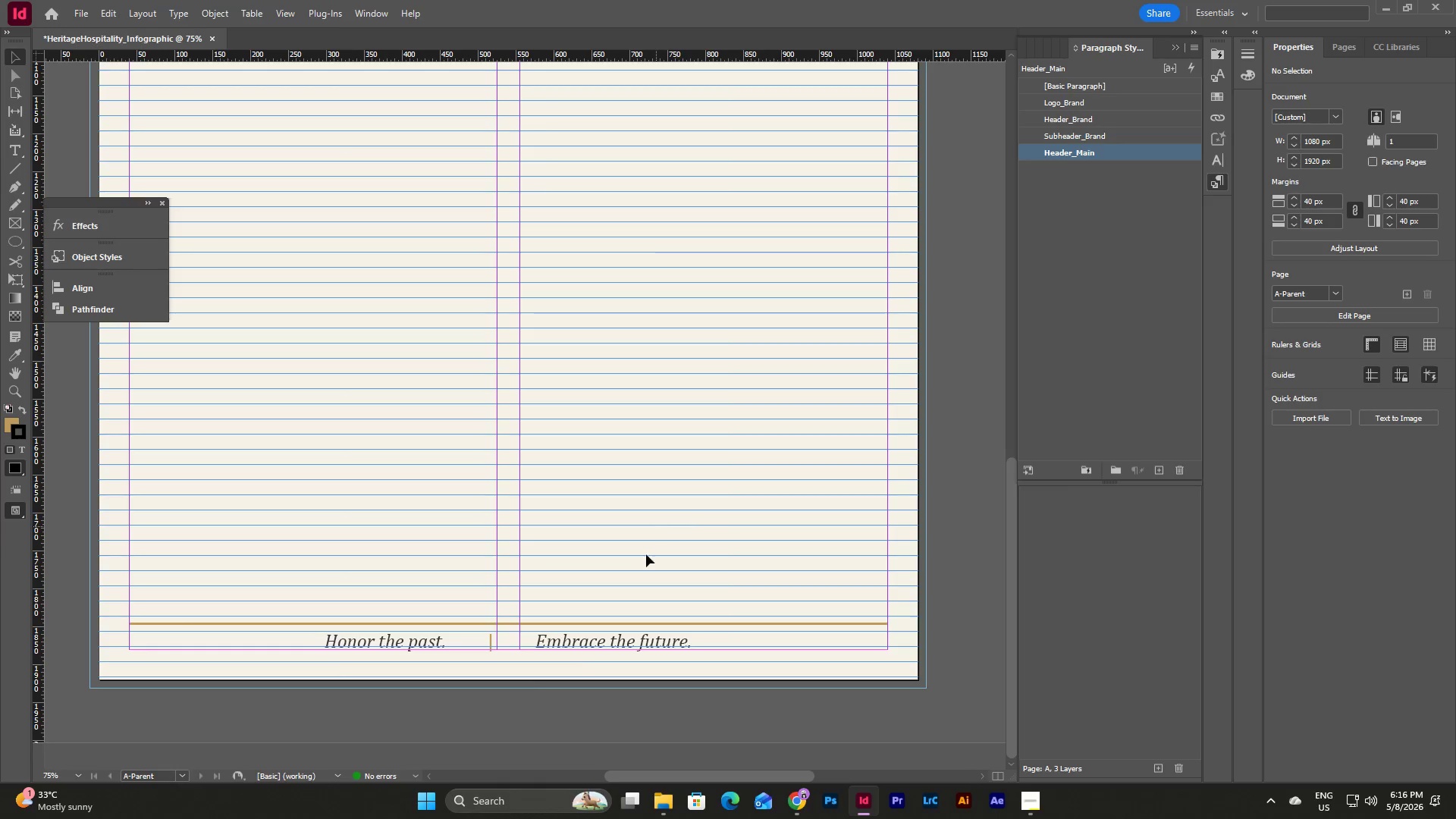 
left_click([530, 644])
 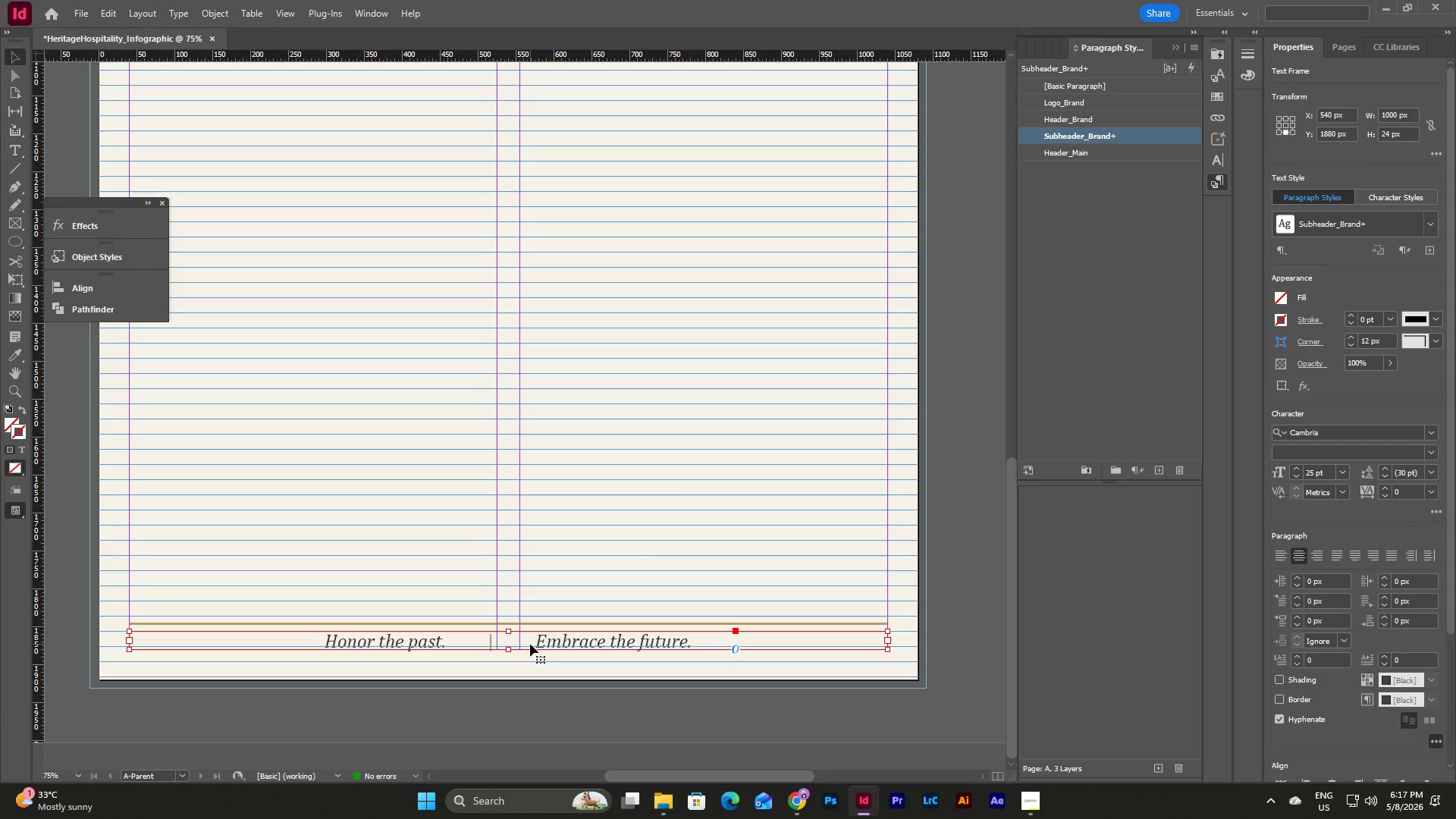 
wait(10.23)
 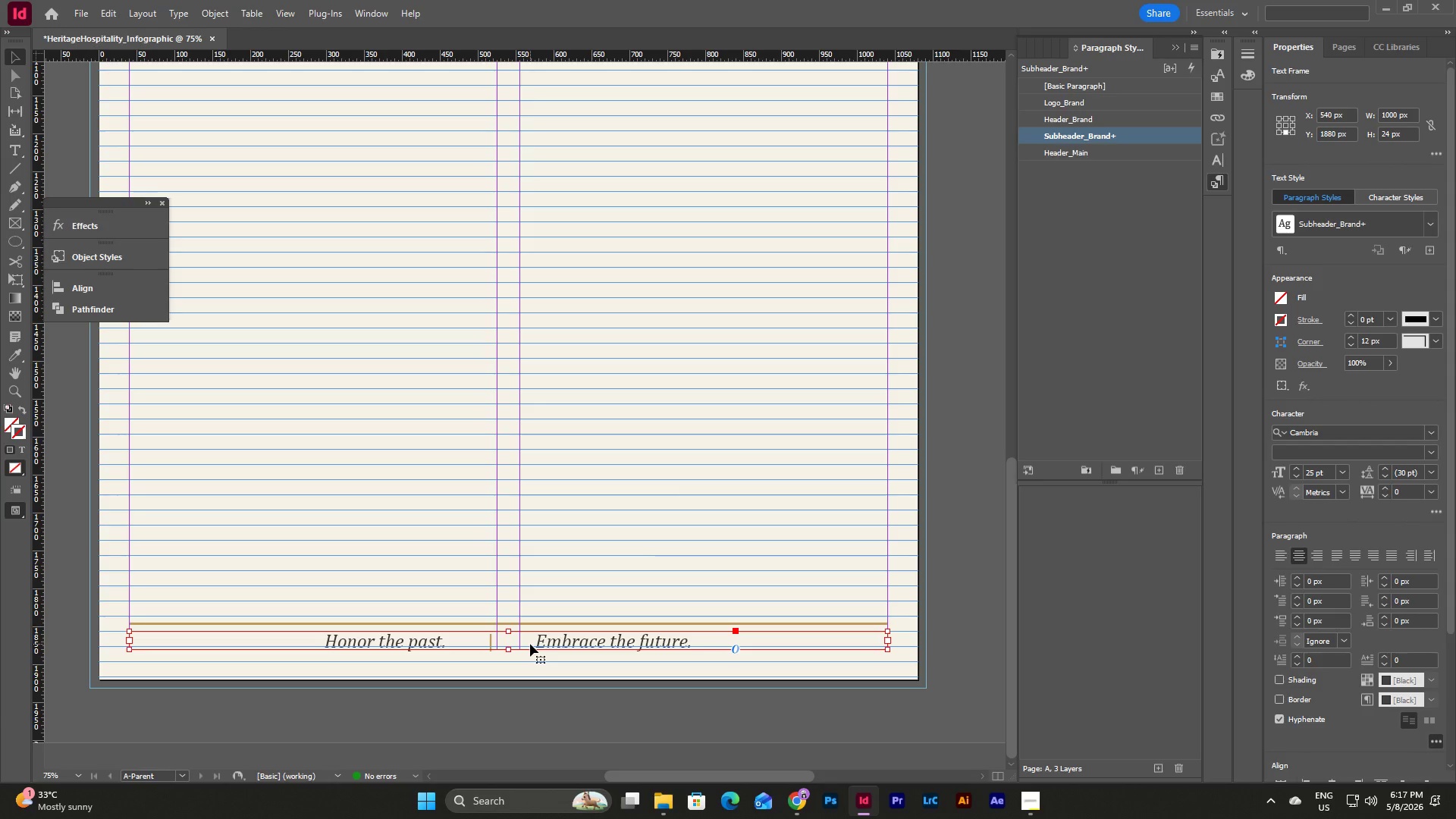 
left_click([744, 689])
 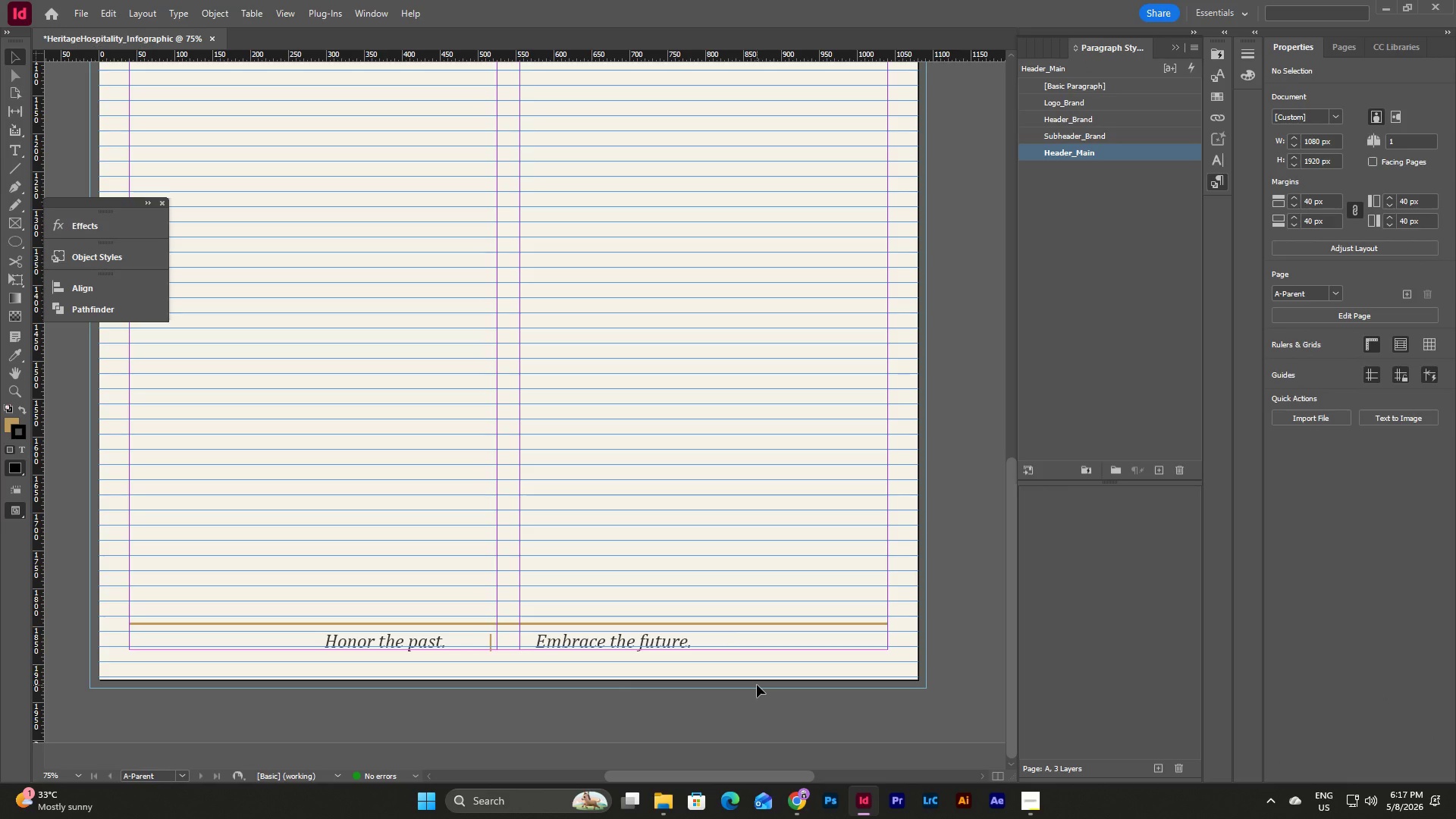 
key(W)
 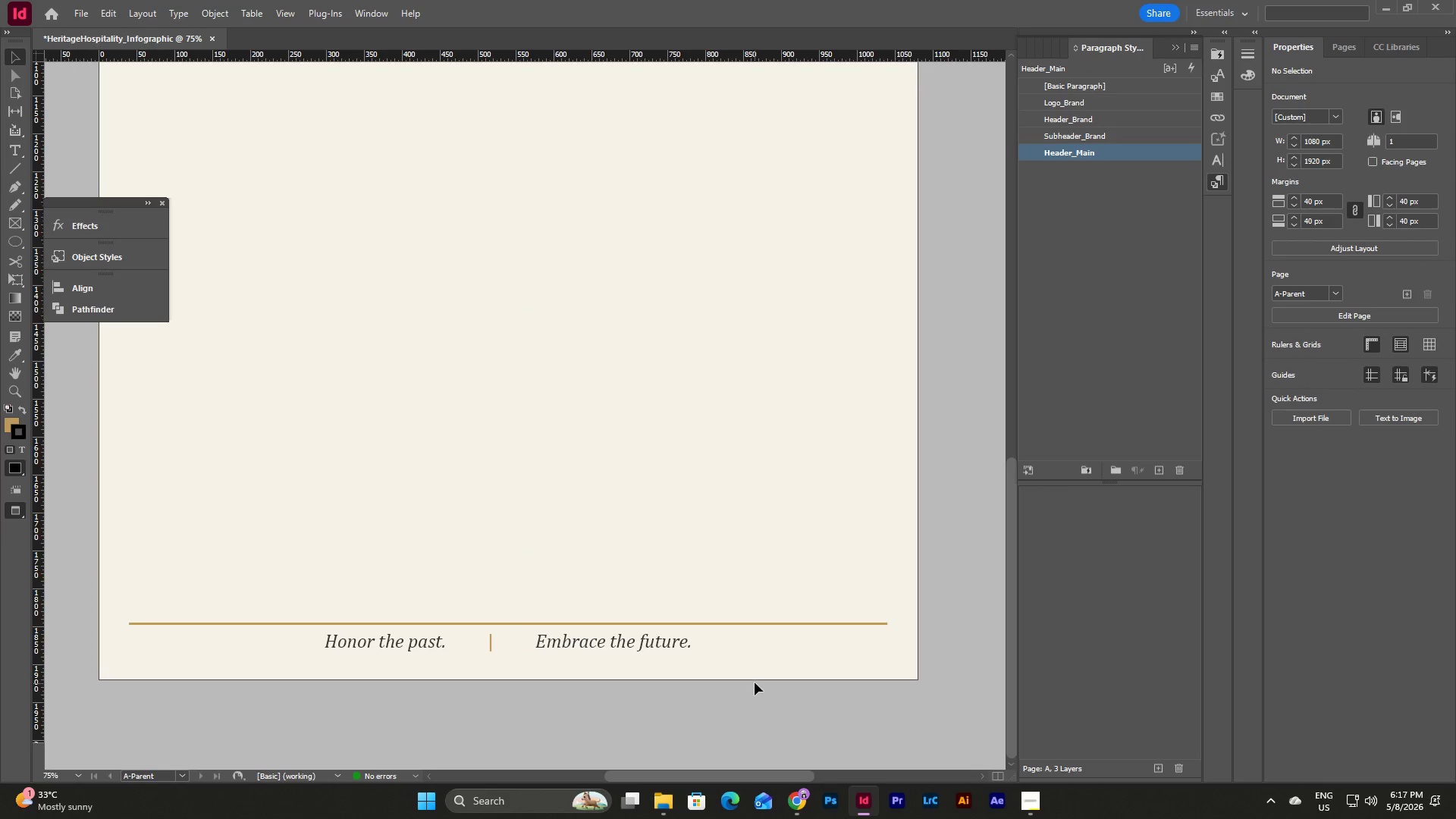 
scroll: coordinate [755, 682], scroll_direction: up, amount: 14.0
 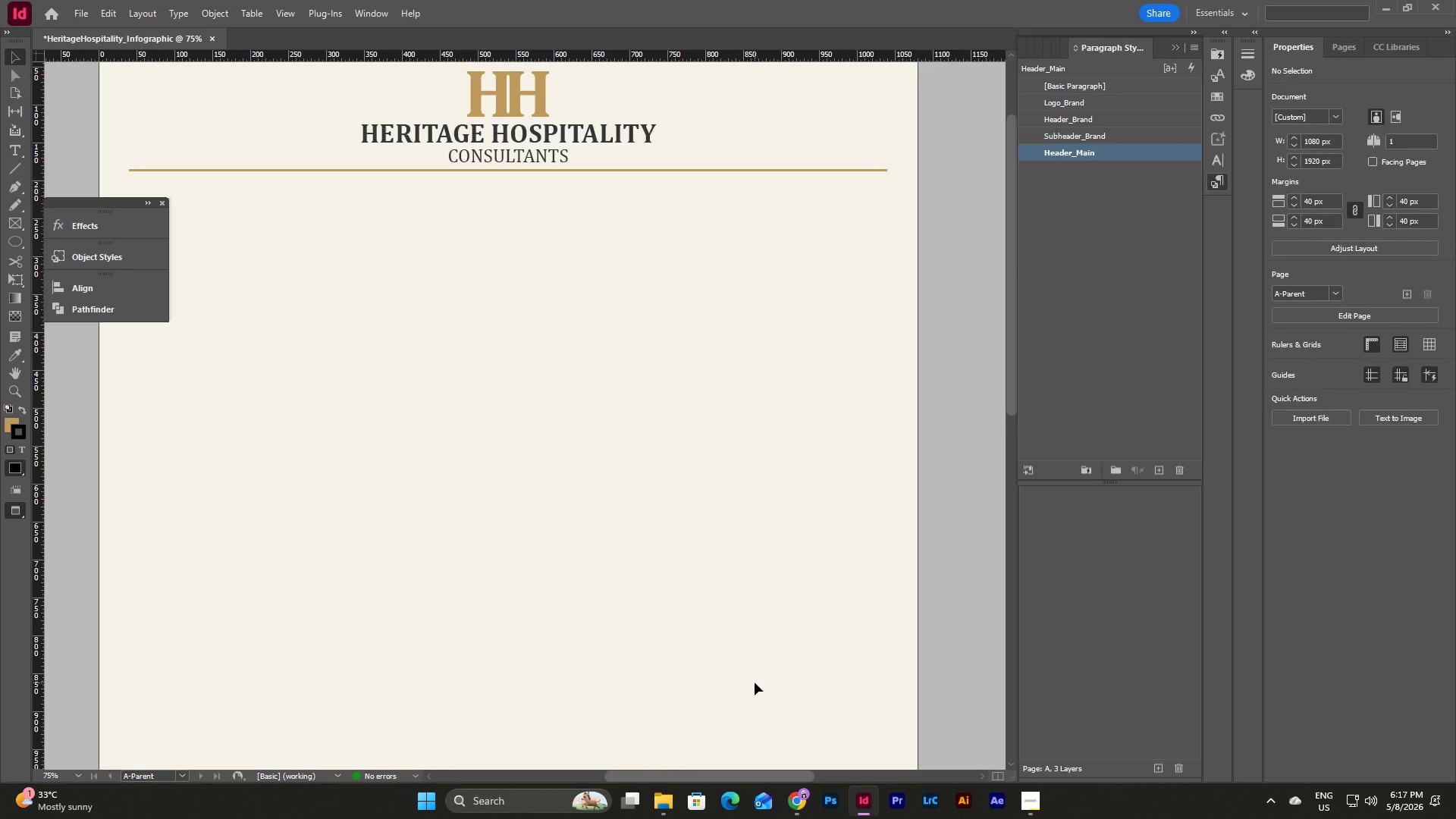 
scroll: coordinate [755, 682], scroll_direction: down, amount: 17.0
 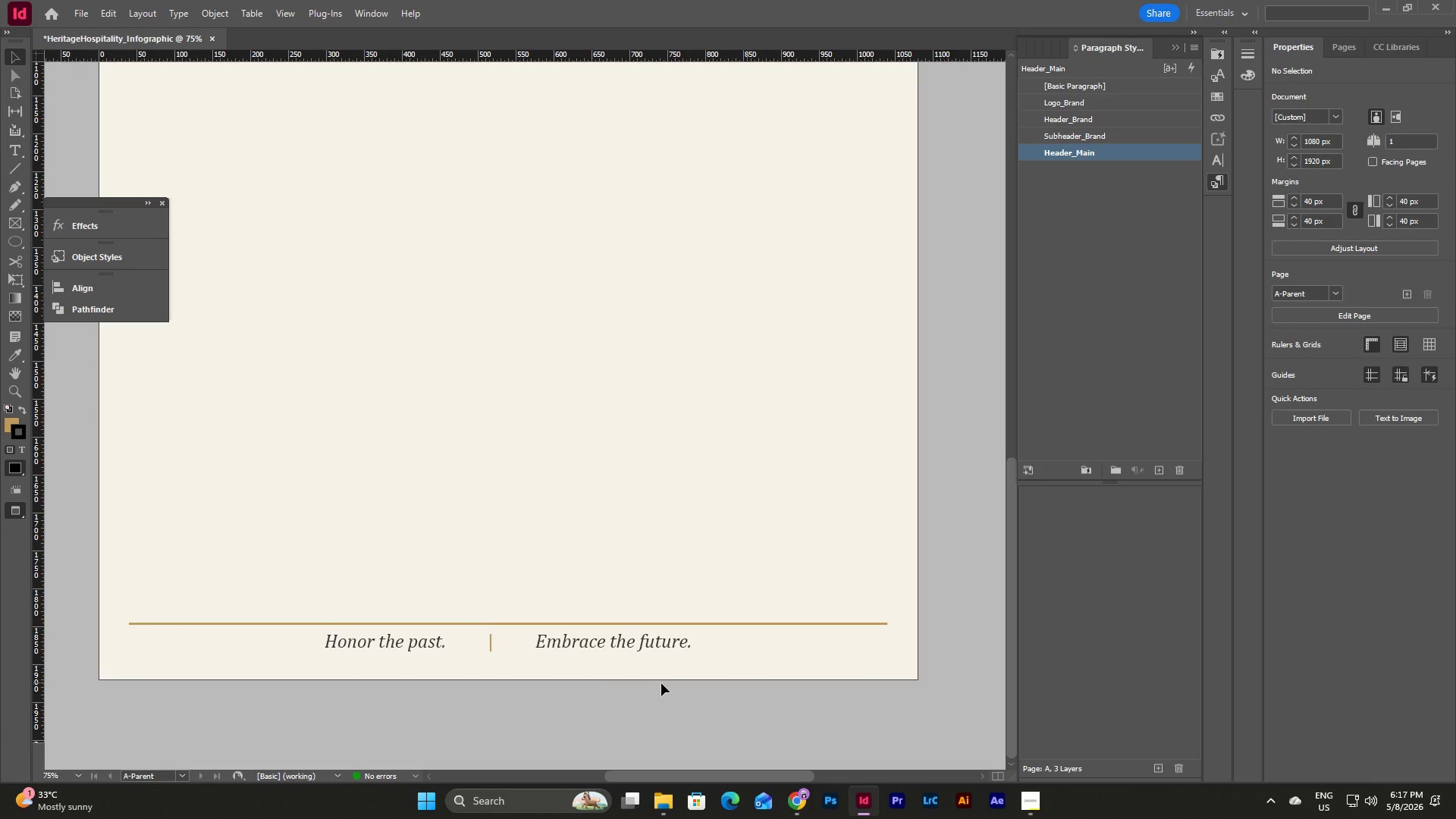 
key(W)
 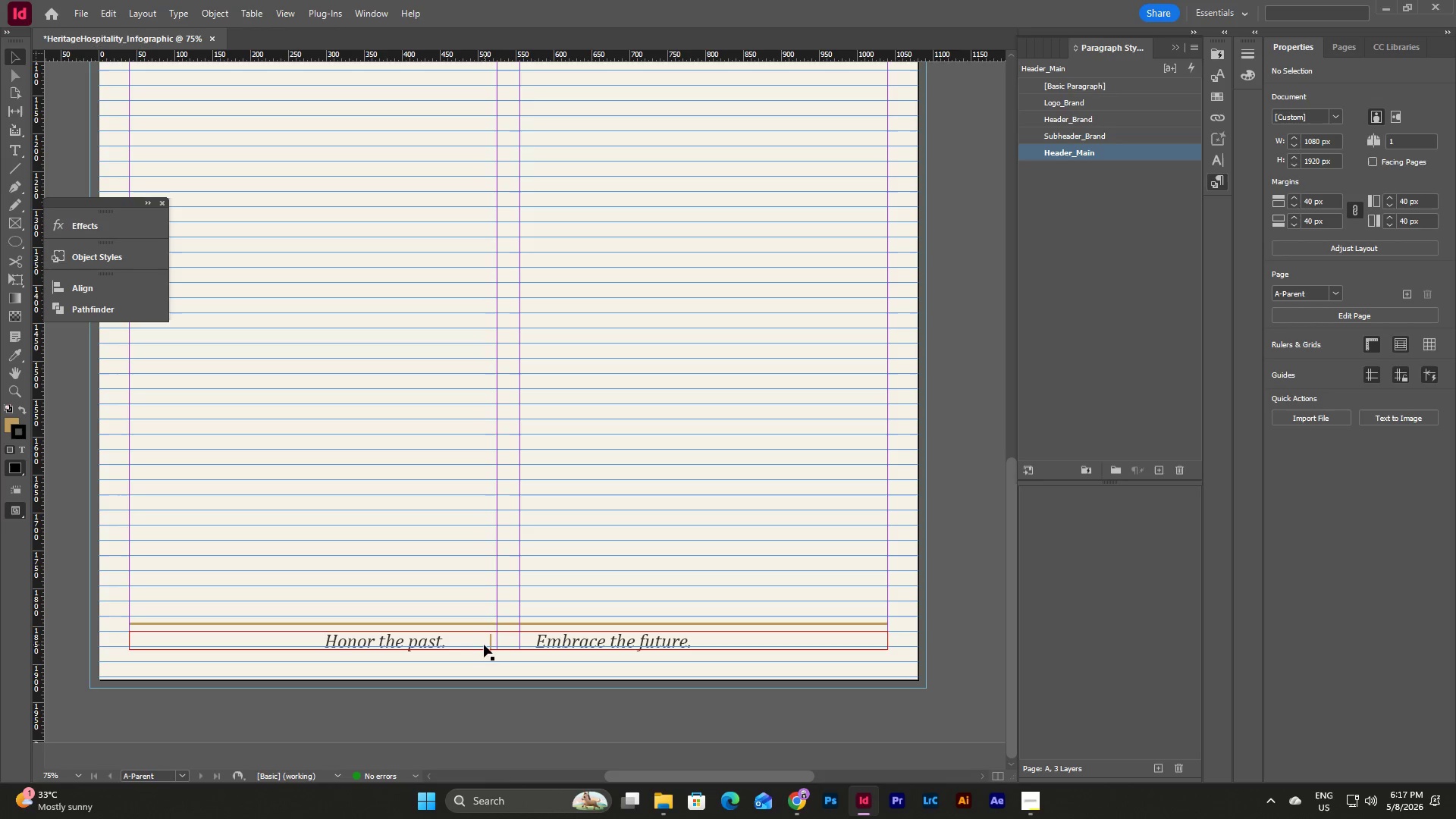 
left_click([495, 641])
 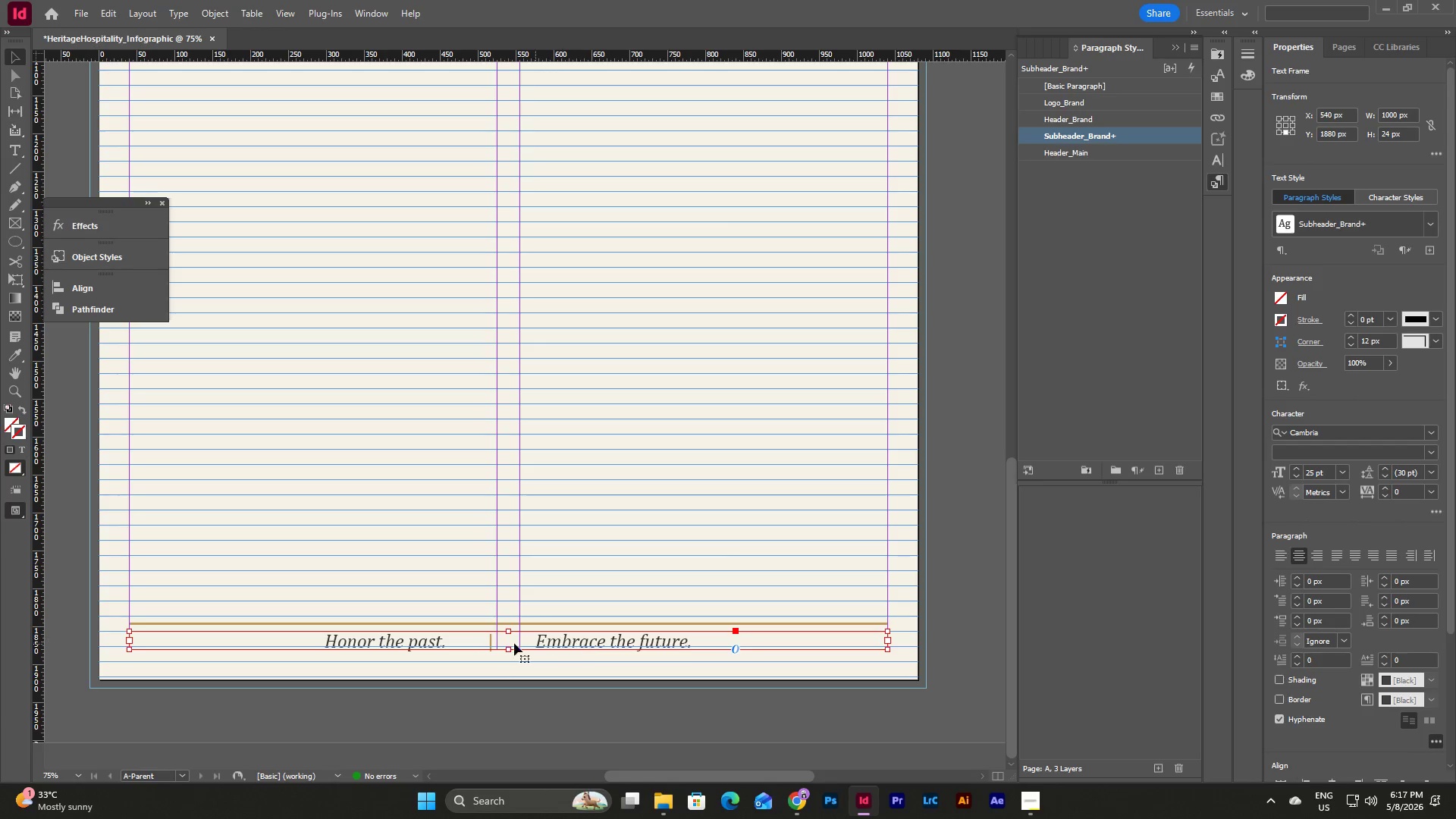 
double_click([508, 642])
 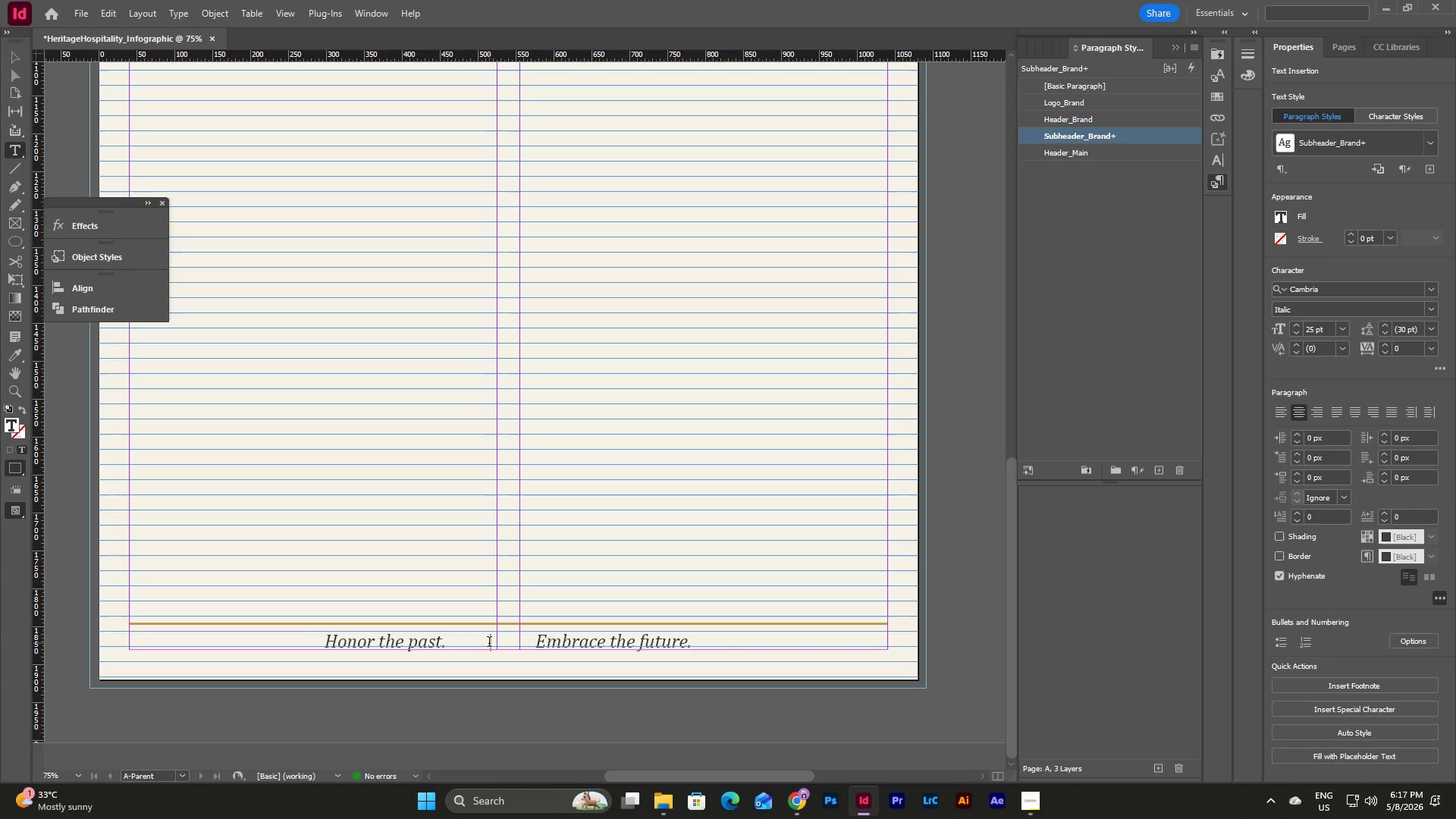 
left_click_drag(start_coordinate=[489, 643], to_coordinate=[708, 639])
 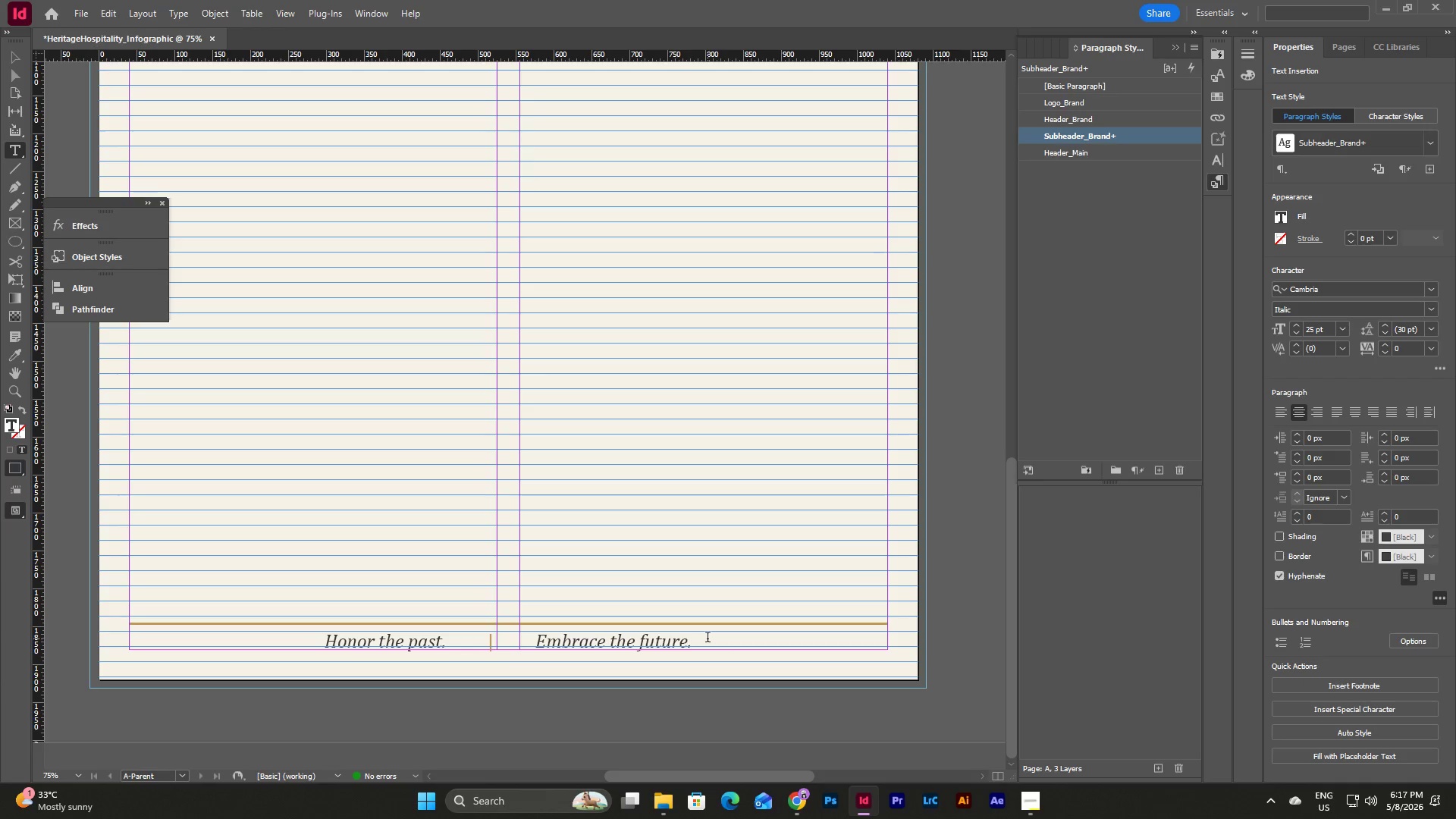 
left_click_drag(start_coordinate=[708, 639], to_coordinate=[588, 640])
 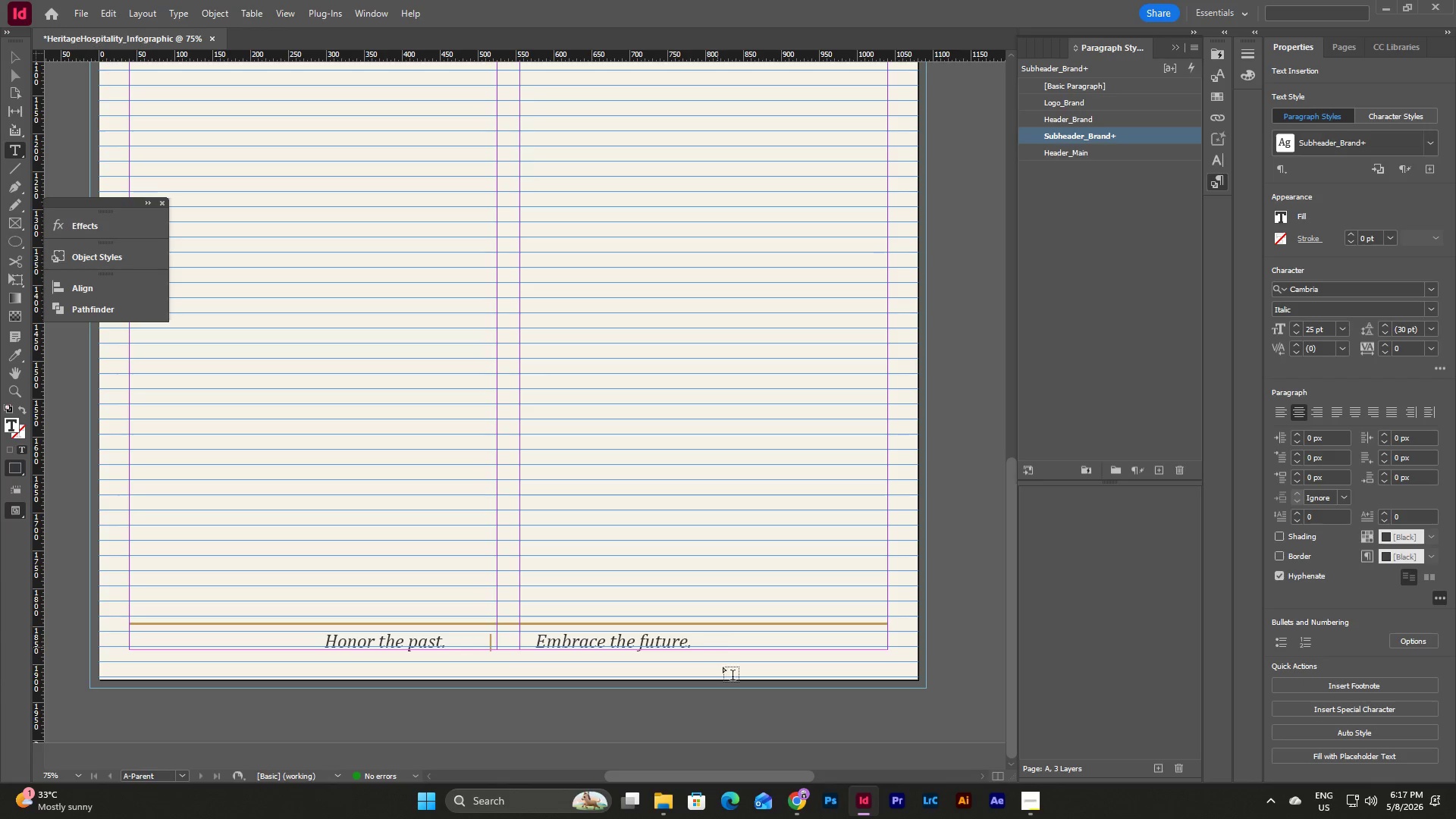 
double_click([727, 680])
 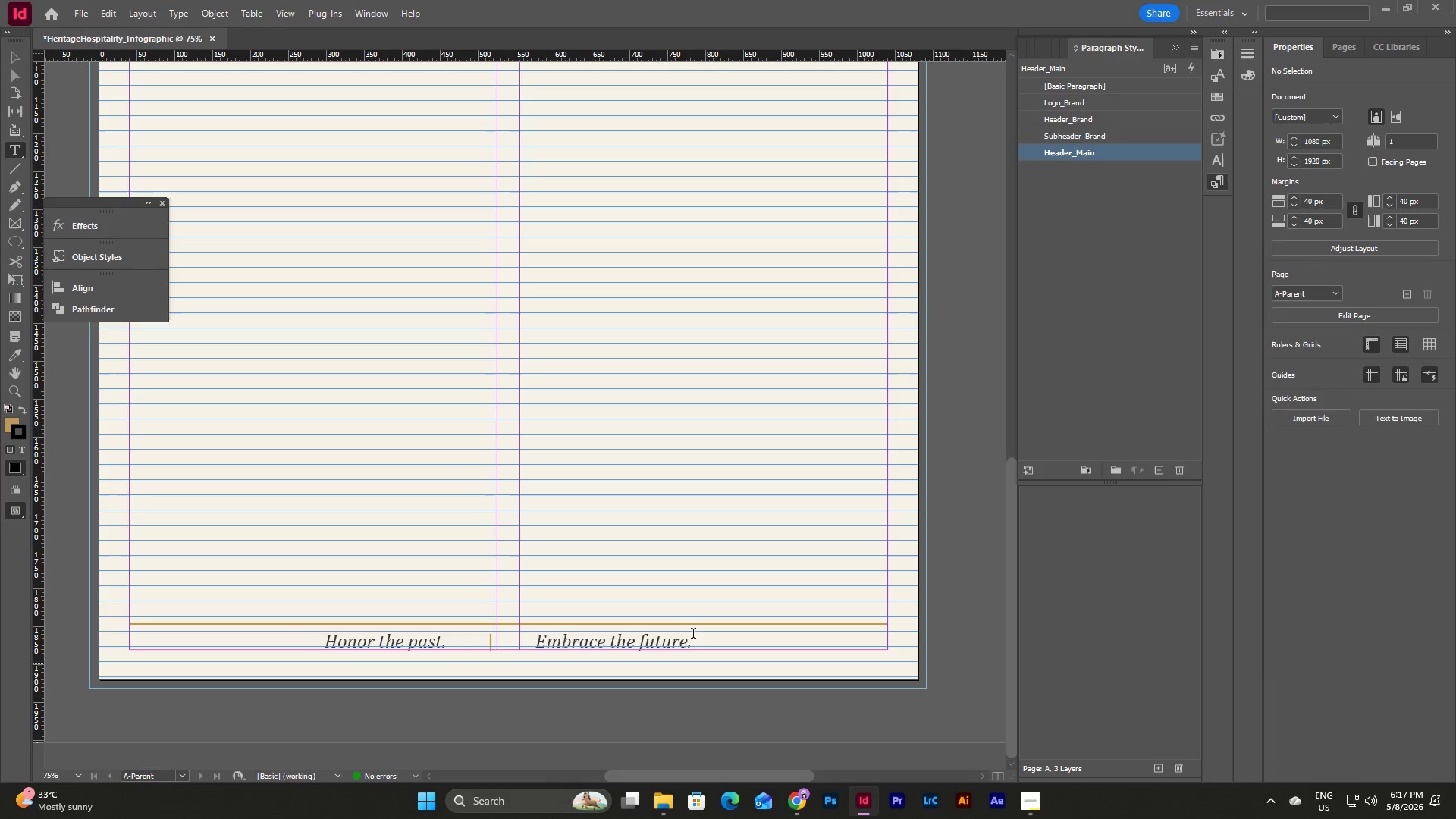 
left_click_drag(start_coordinate=[692, 635], to_coordinate=[444, 641])
 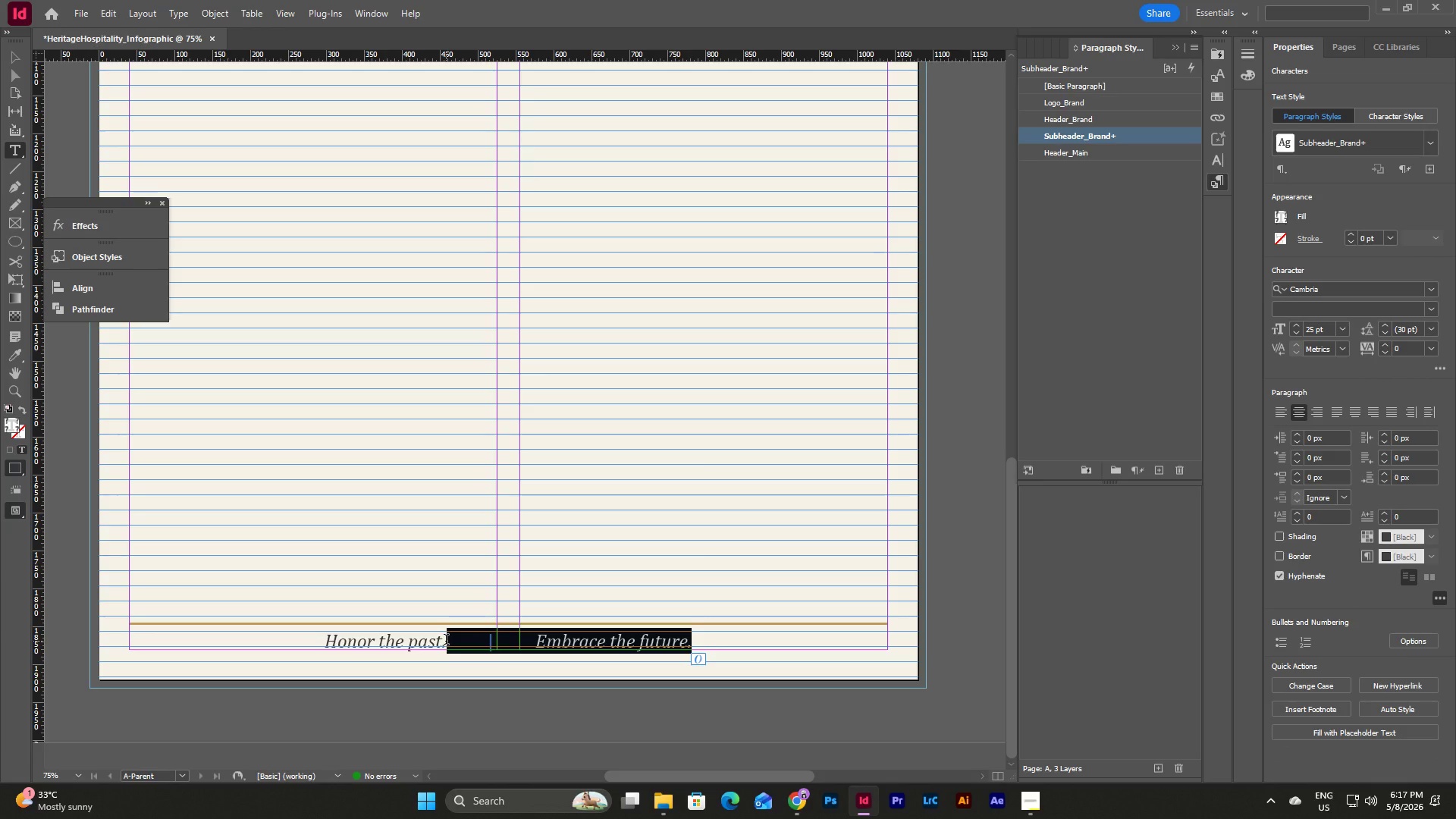 
key(Backspace)
 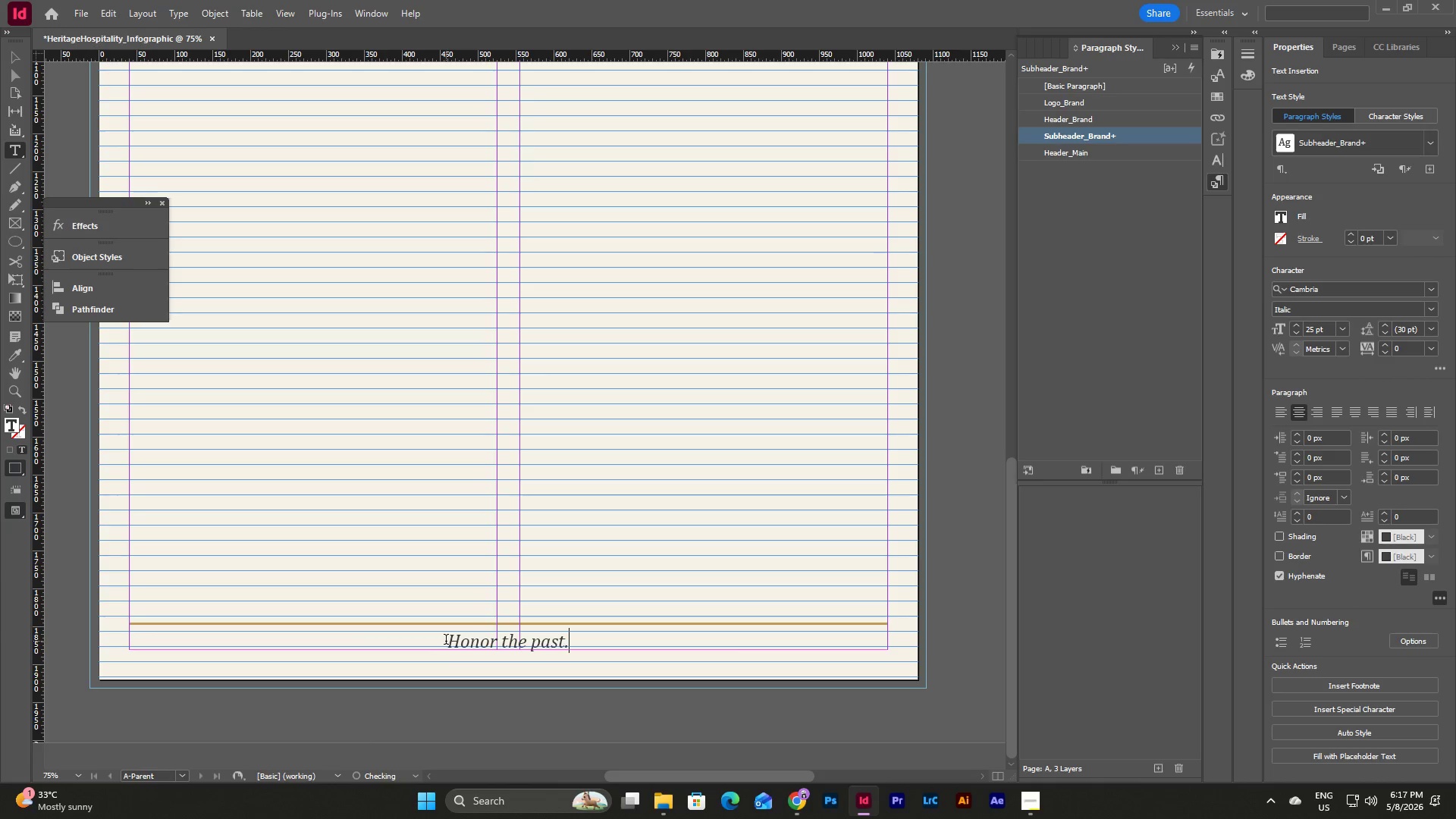 
key(Escape)
 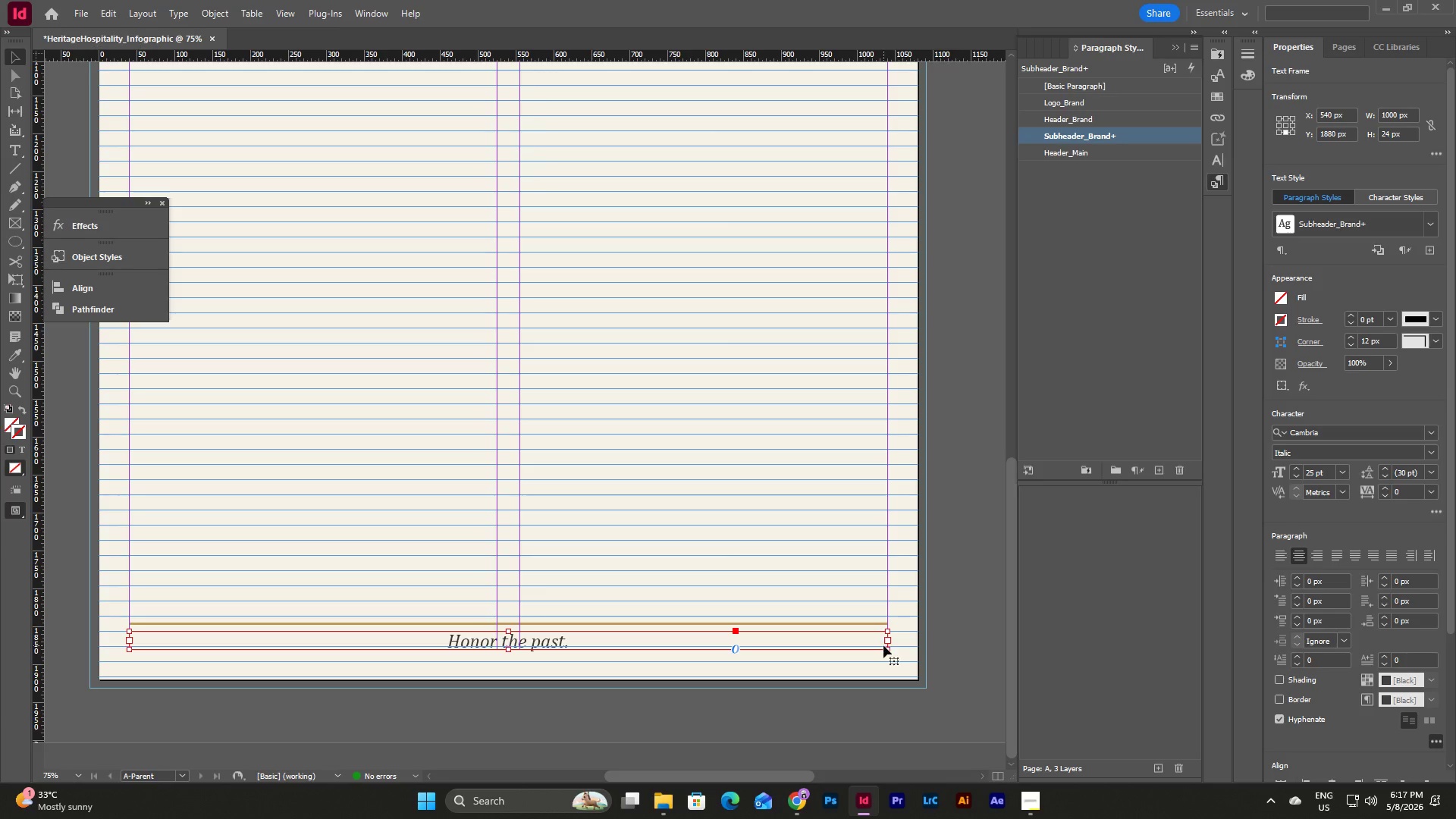 
left_click_drag(start_coordinate=[886, 643], to_coordinate=[495, 645])
 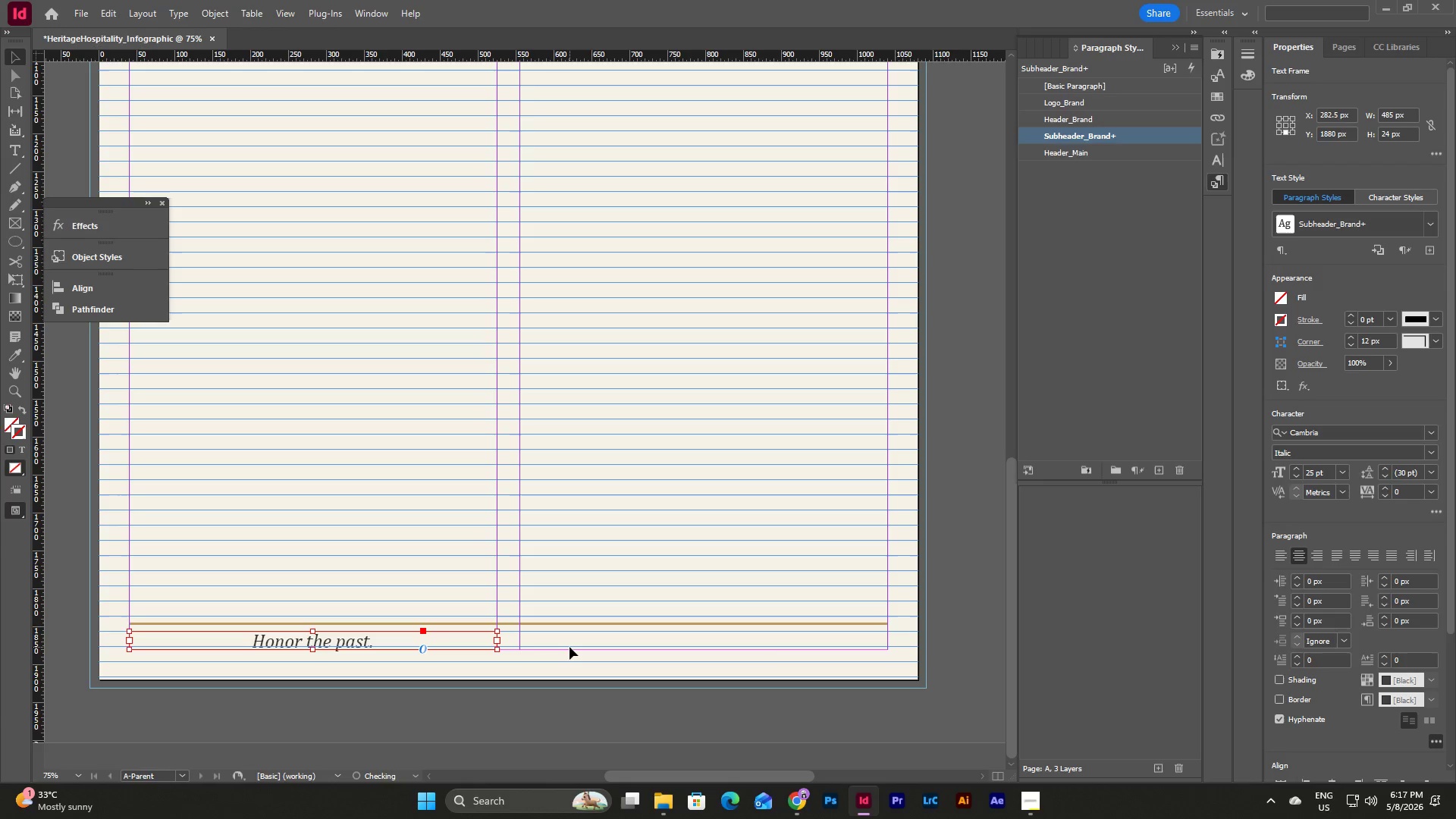 
left_click([570, 647])
 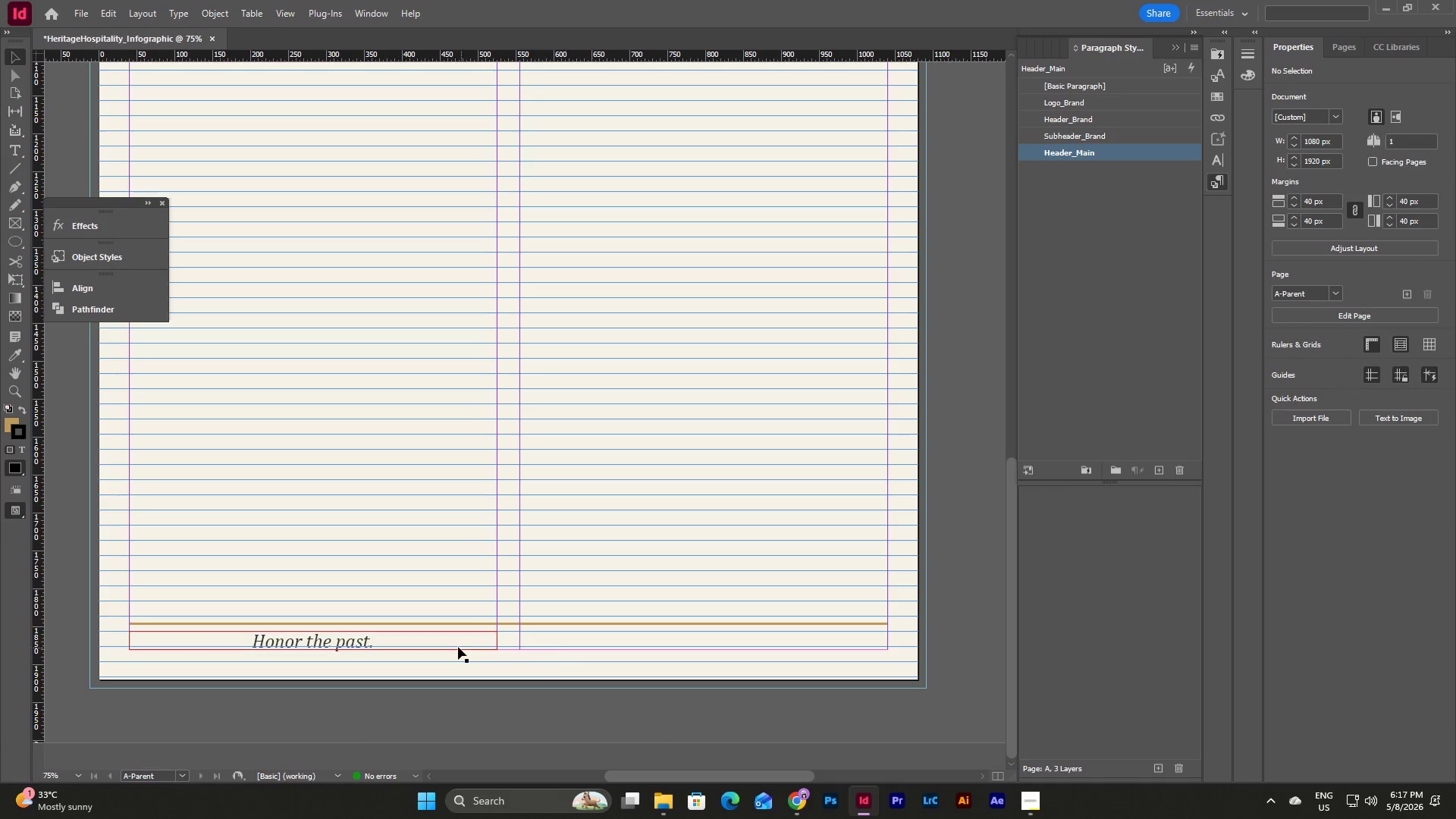 
left_click([457, 647])
 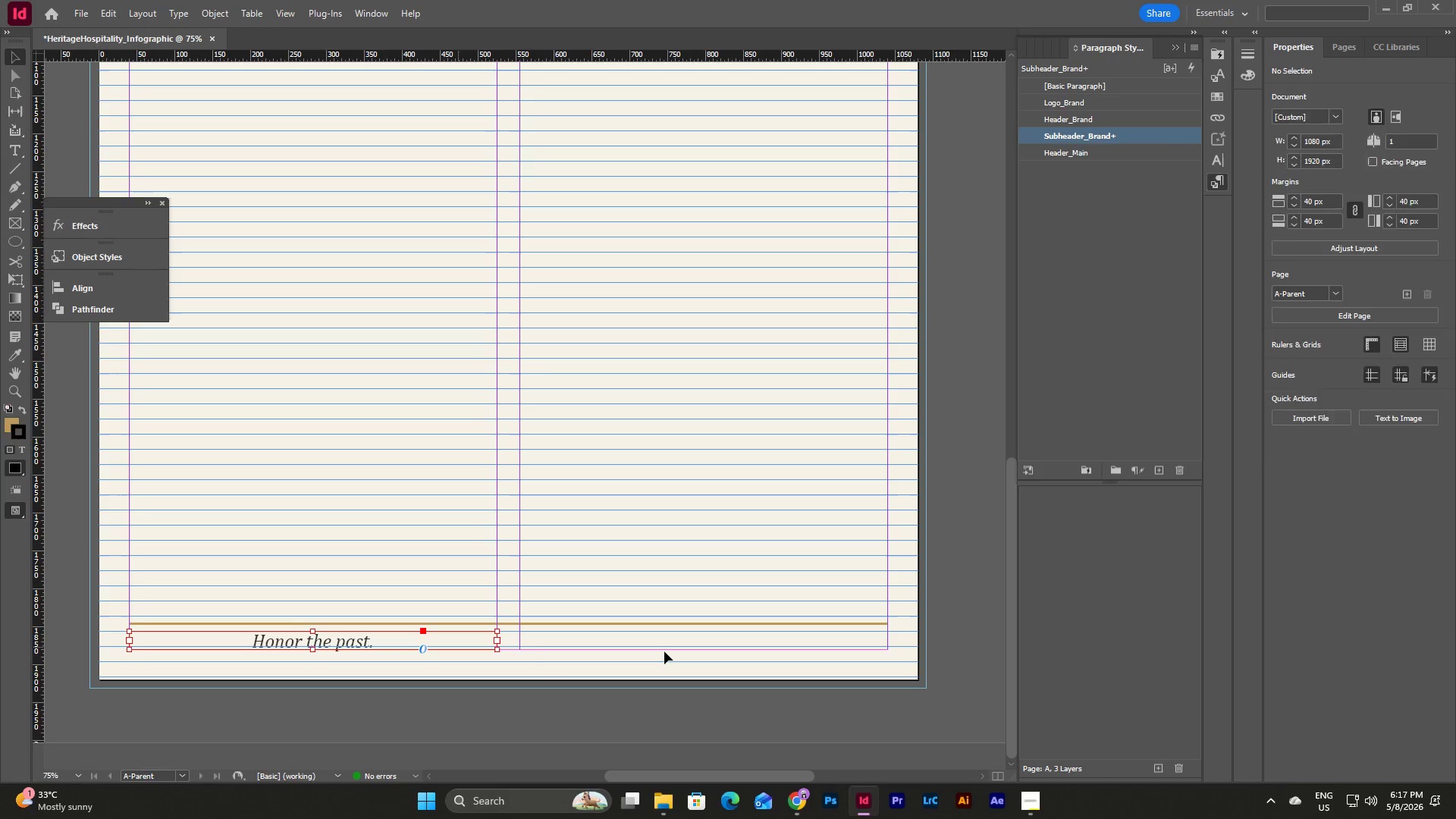 
key(Control+C)
 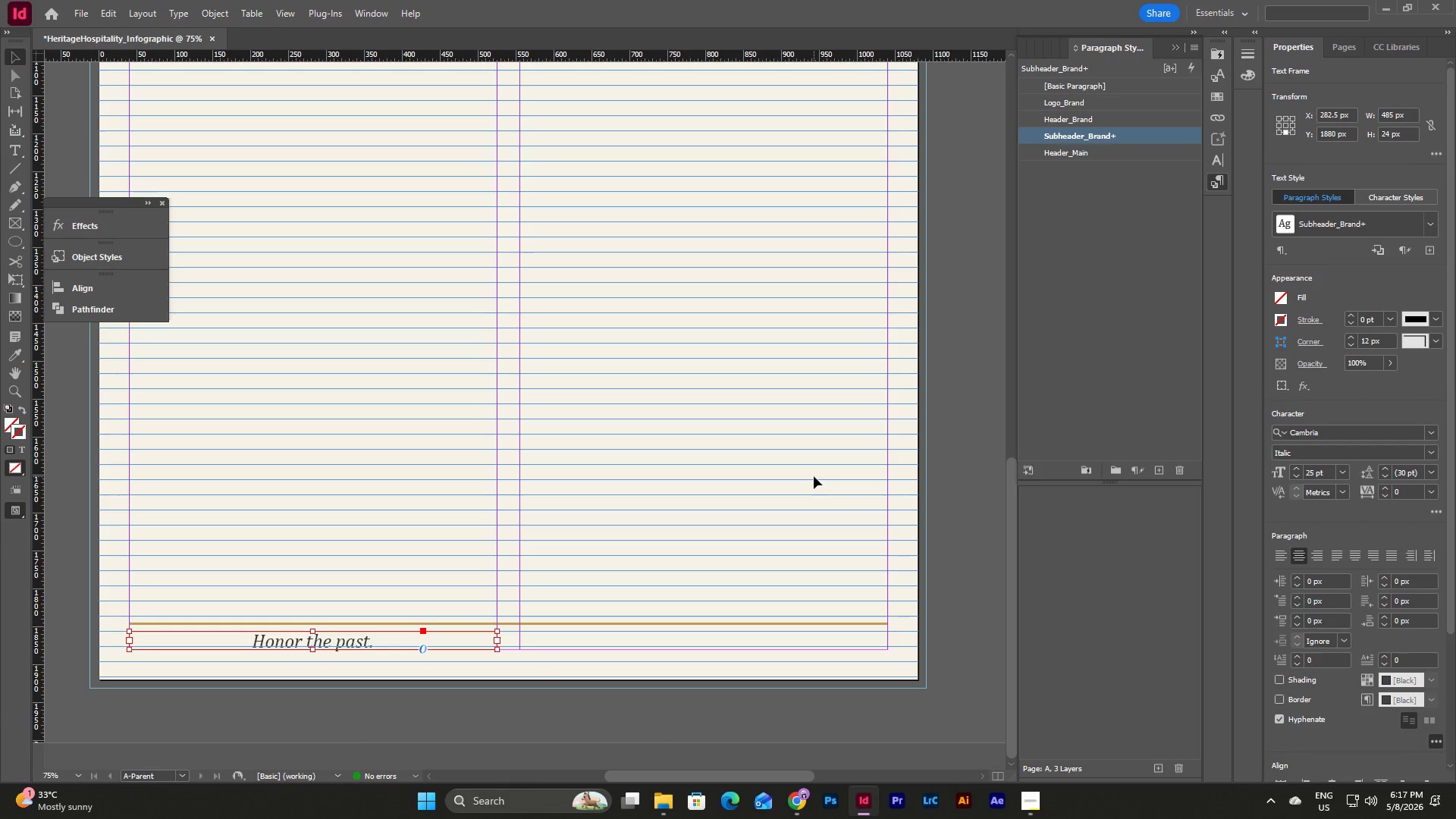 
left_click([814, 476])
 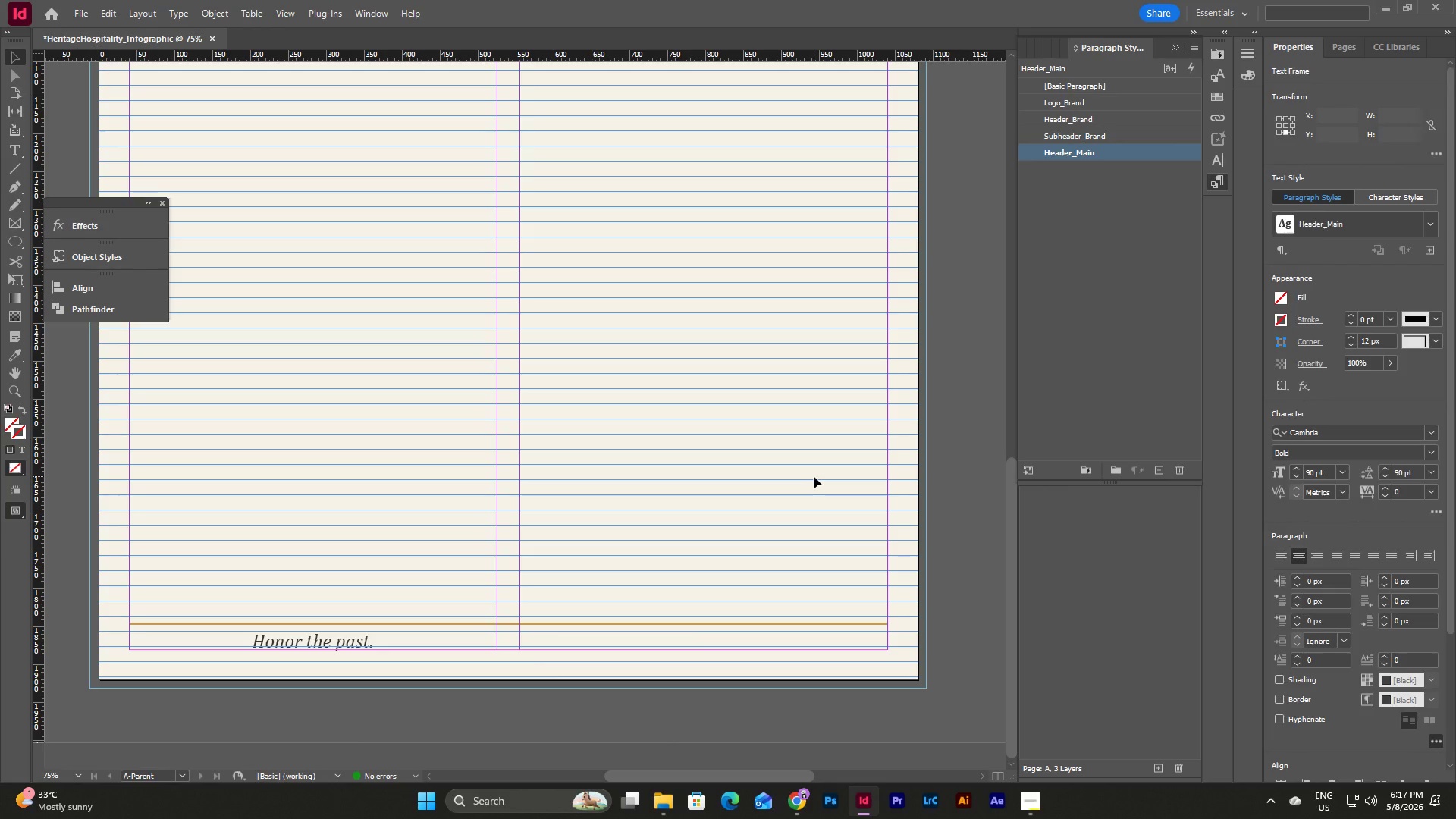 
key(Control+V)
 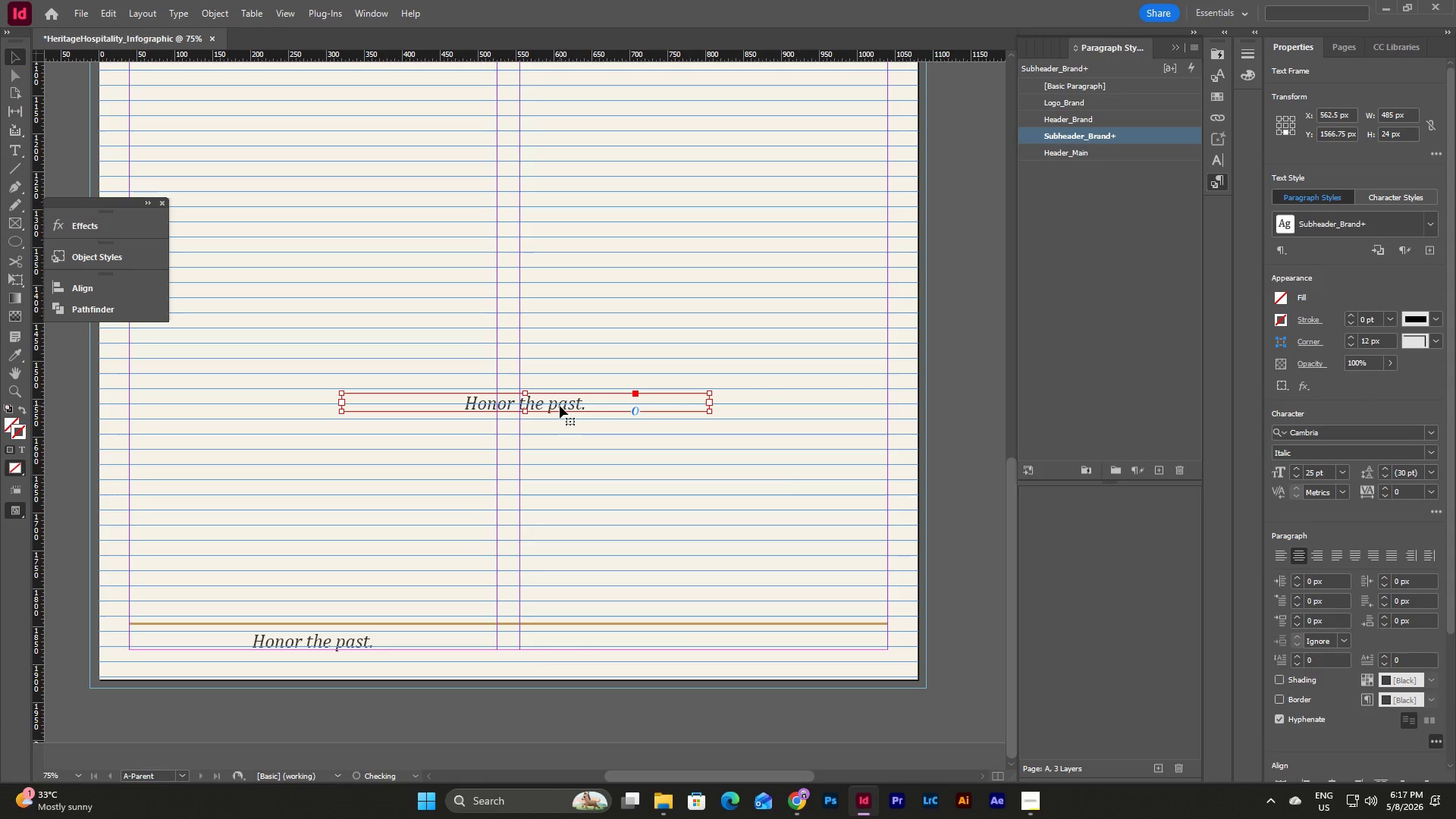 
left_click_drag(start_coordinate=[557, 403], to_coordinate=[735, 641])
 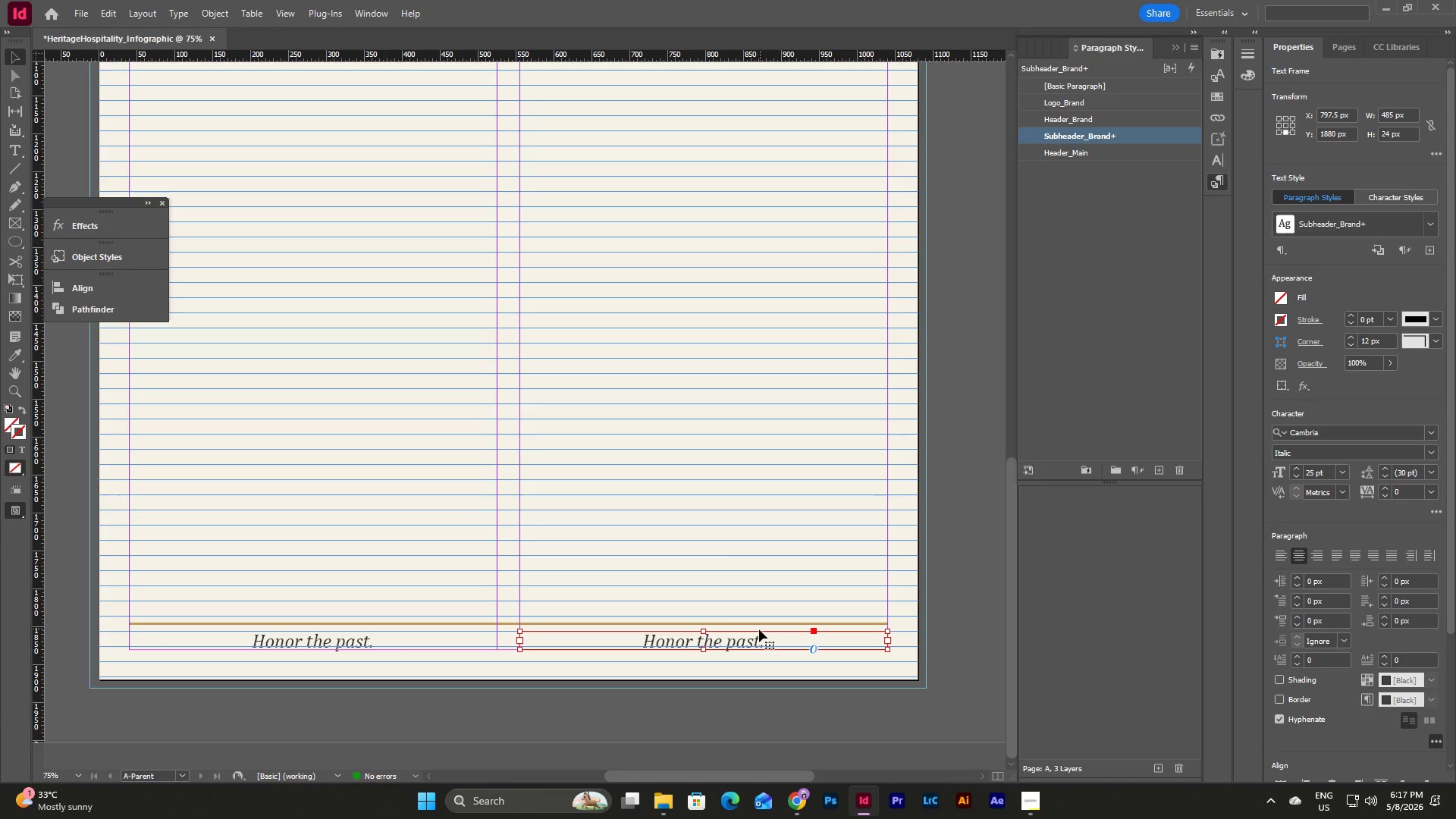 
double_click([757, 636])
 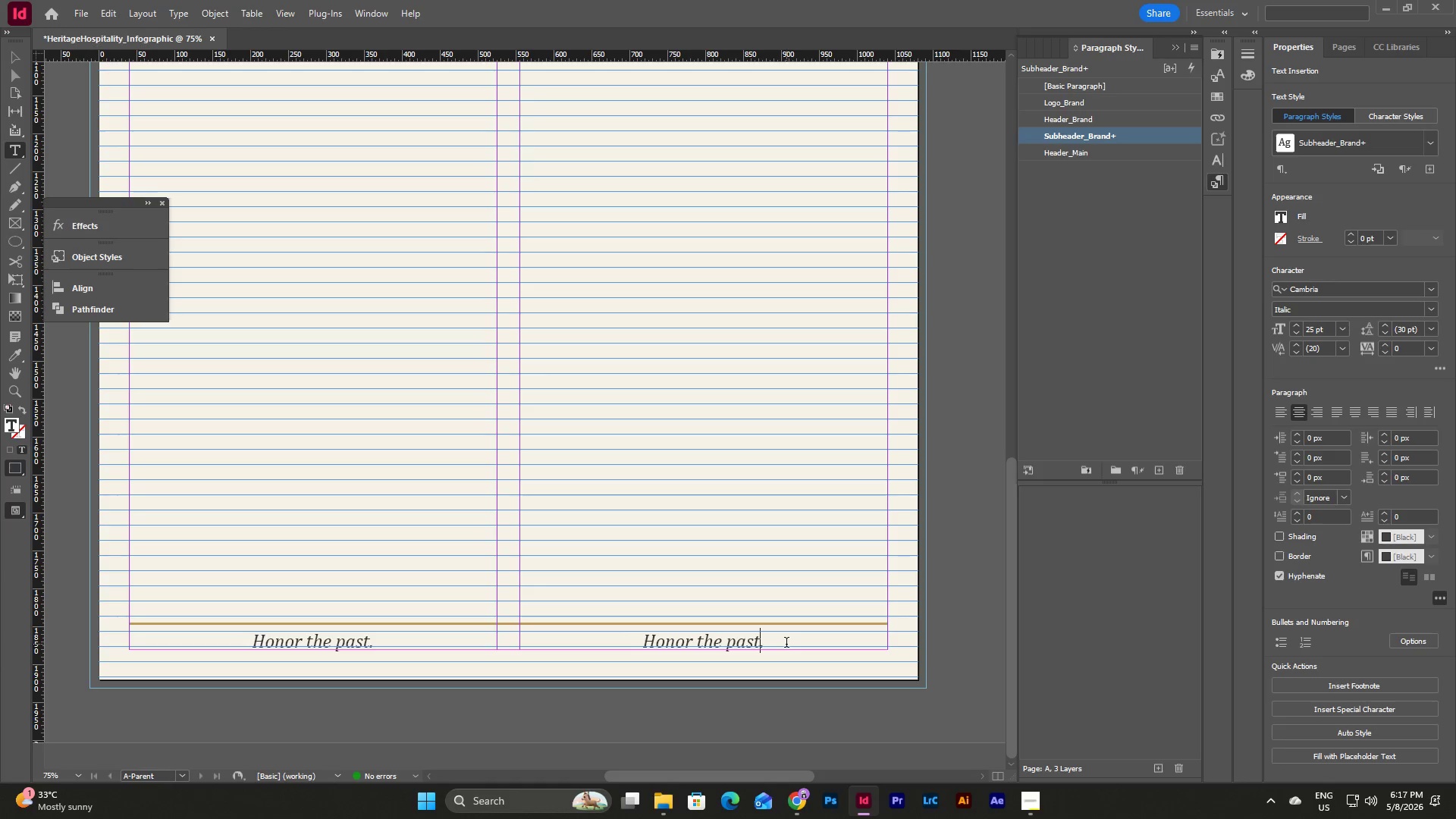 
left_click([786, 644])
 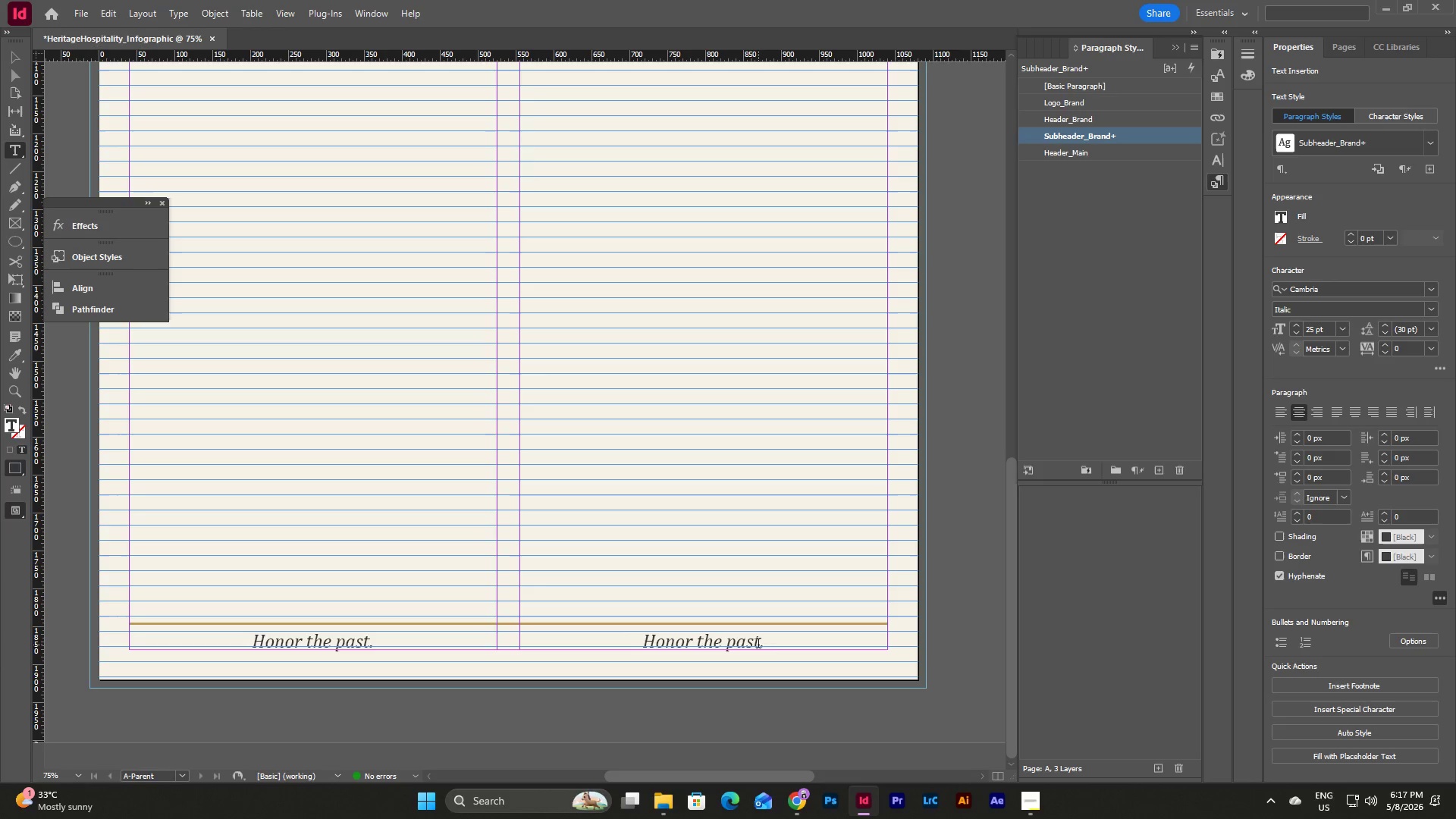 
left_click_drag(start_coordinate=[758, 645], to_coordinate=[638, 645])
 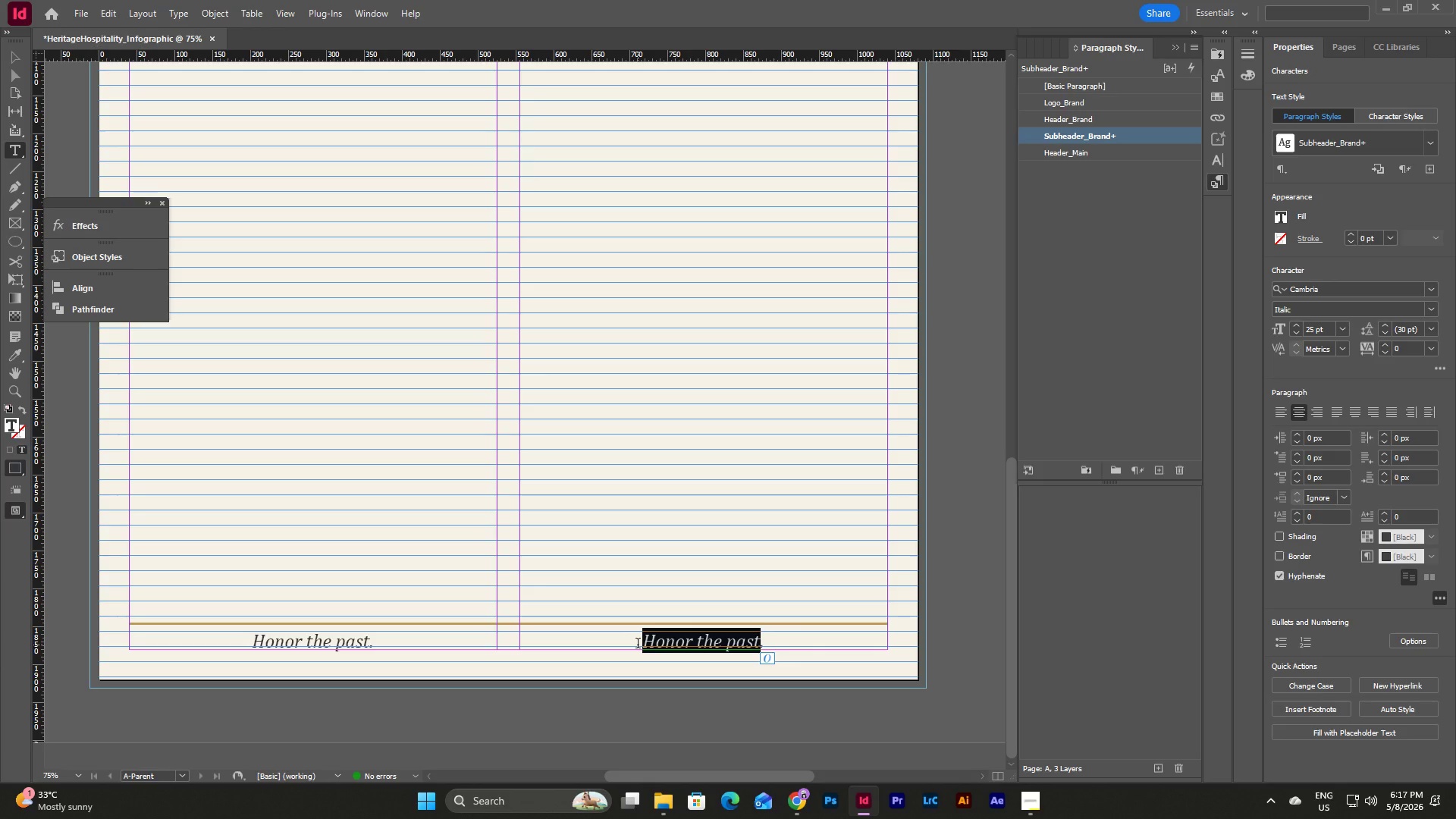 
type(Embrace the future)
key(Escape)
 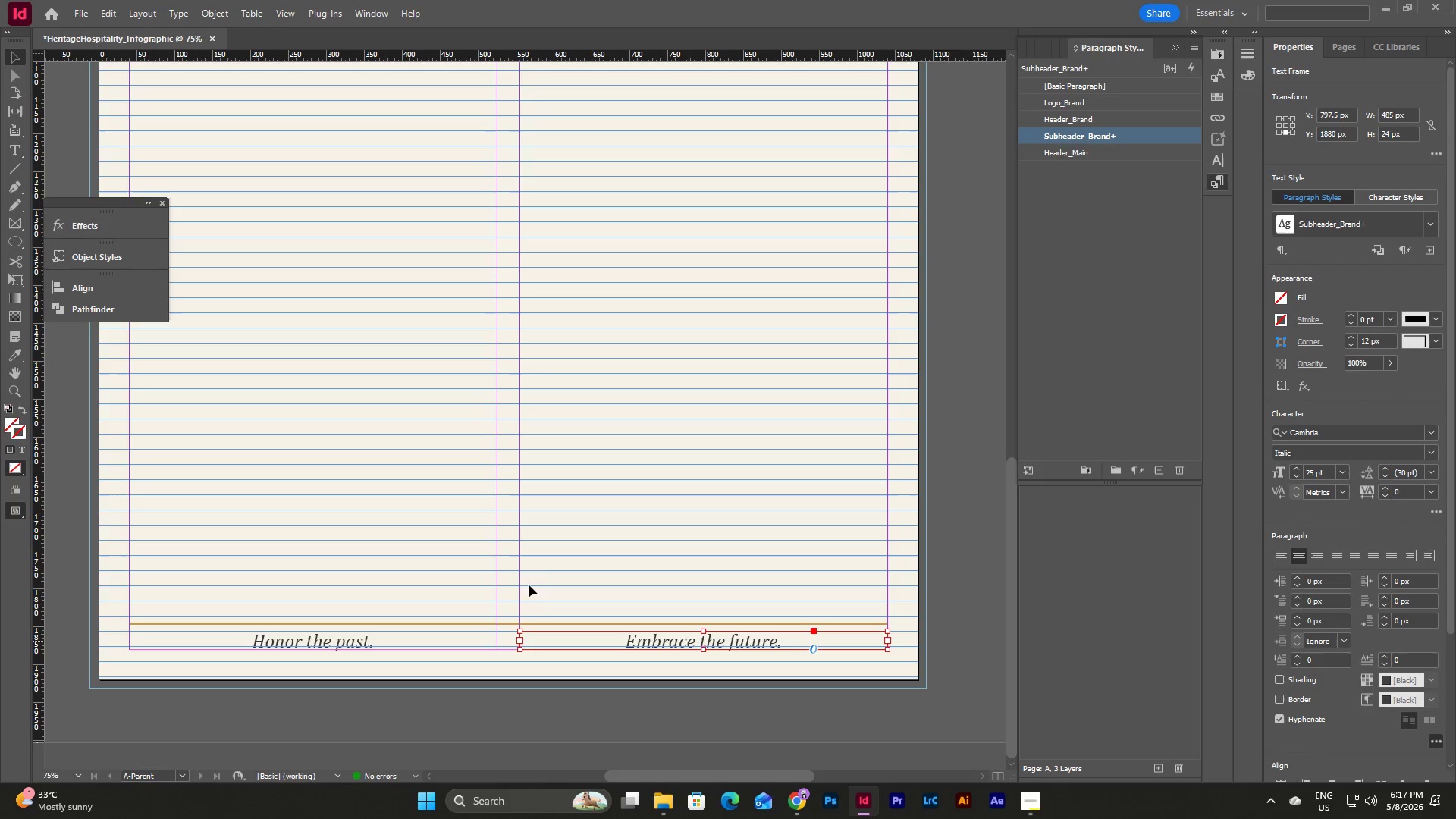 
left_click([594, 489])
 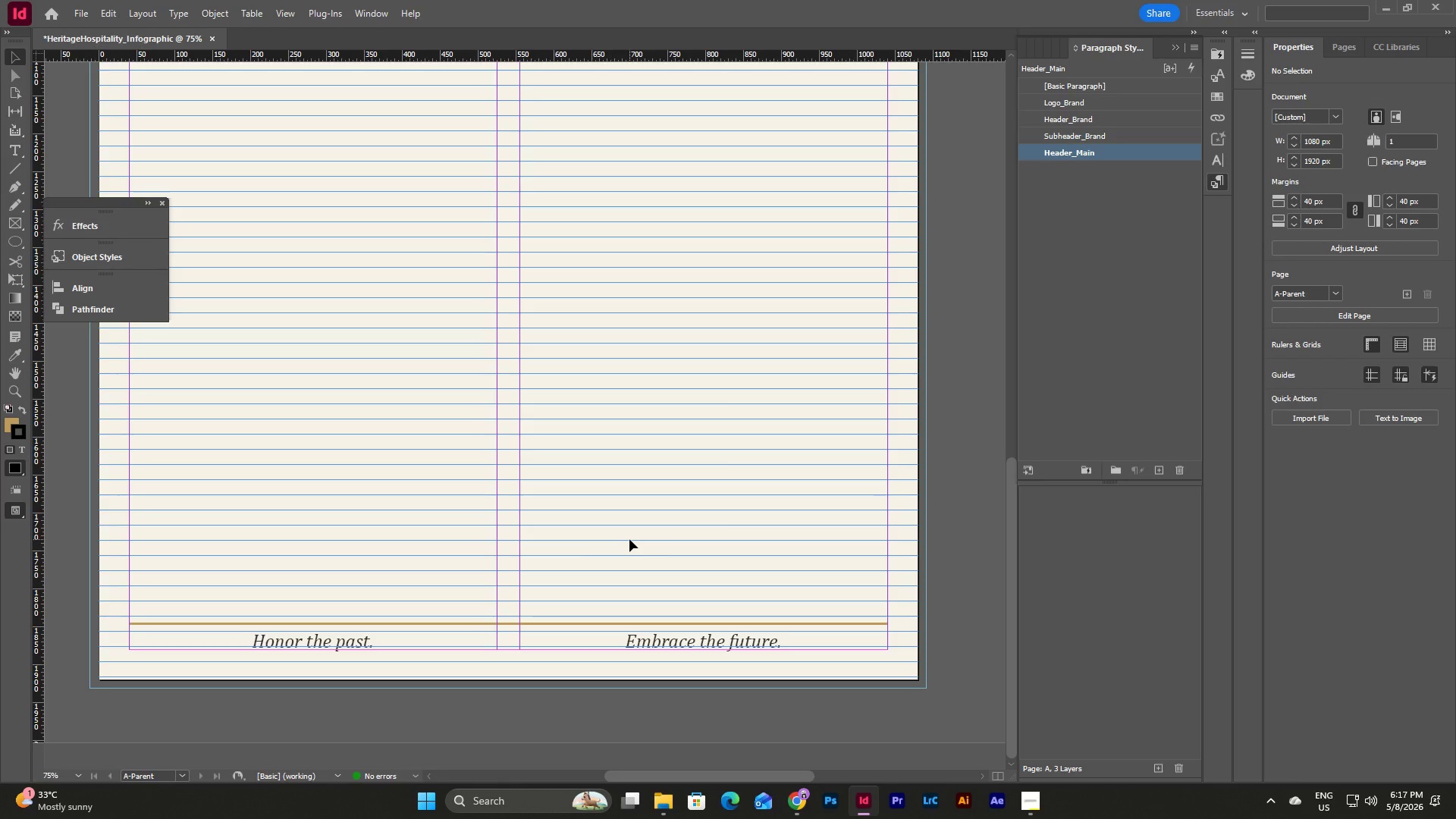 
type(ww)
 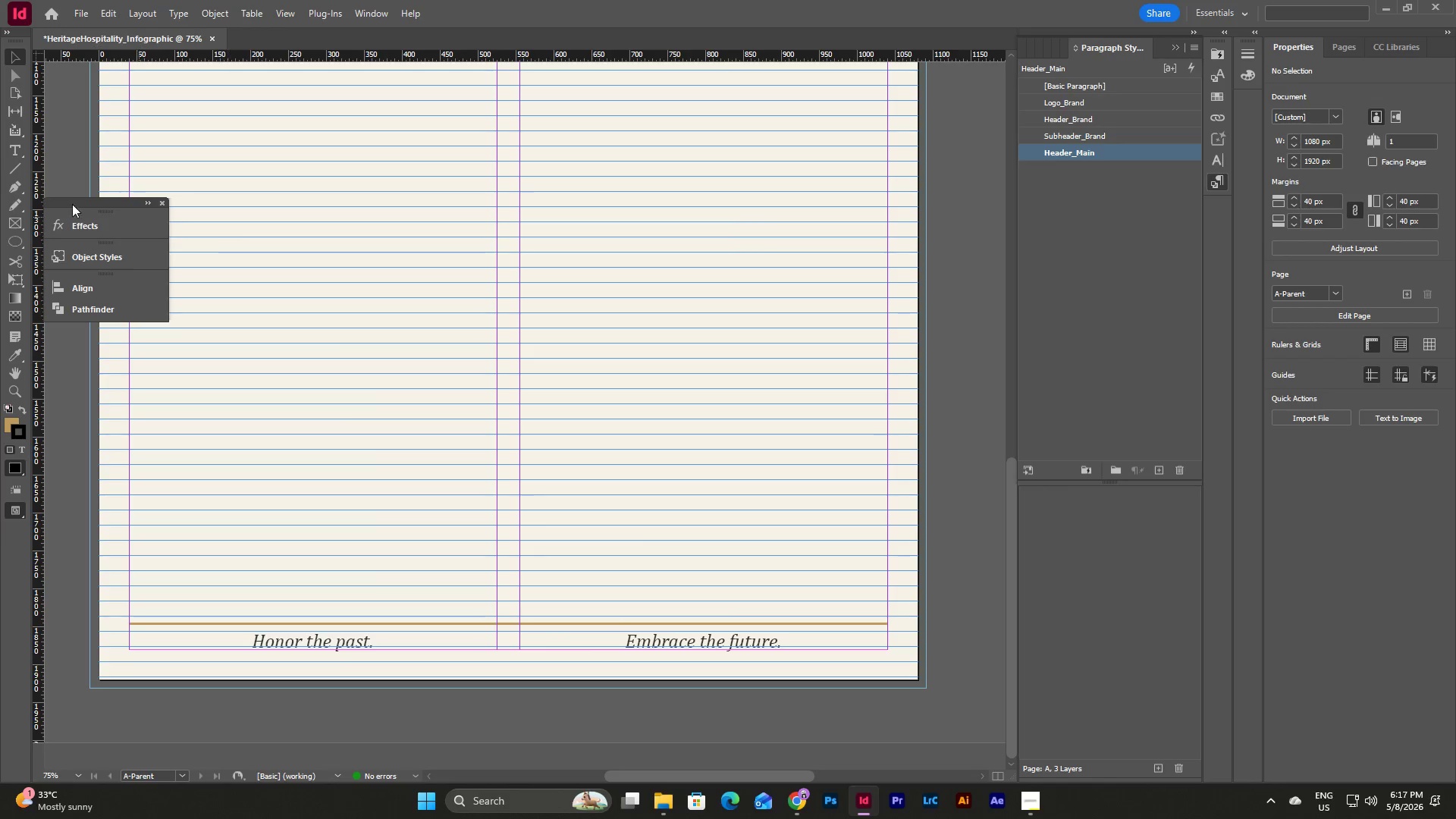 
left_click([8, 174])
 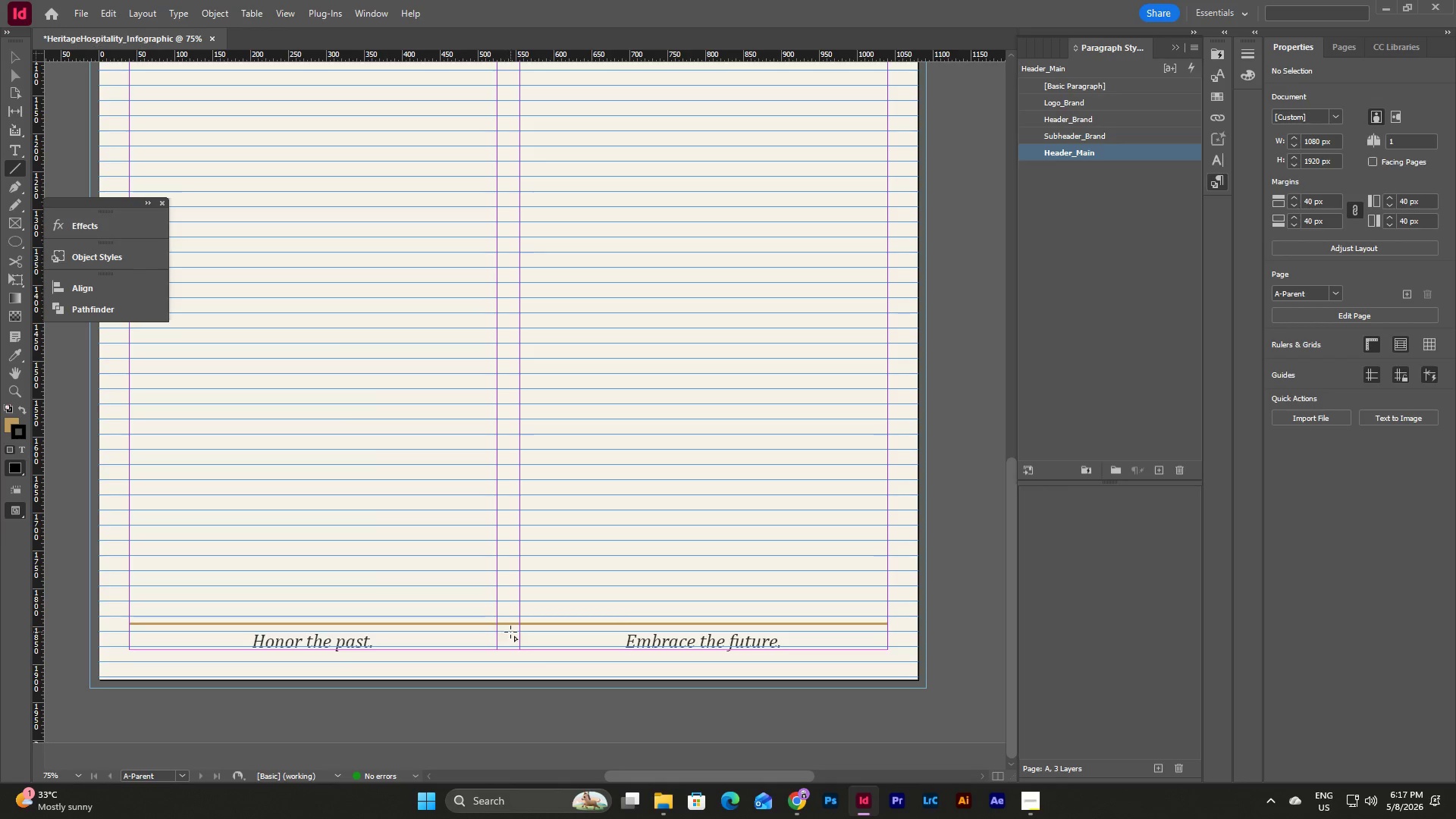 
hold_key(key=ShiftLeft, duration=2.61)
left_click_drag(start_coordinate=[508, 631], to_coordinate=[512, 648])
 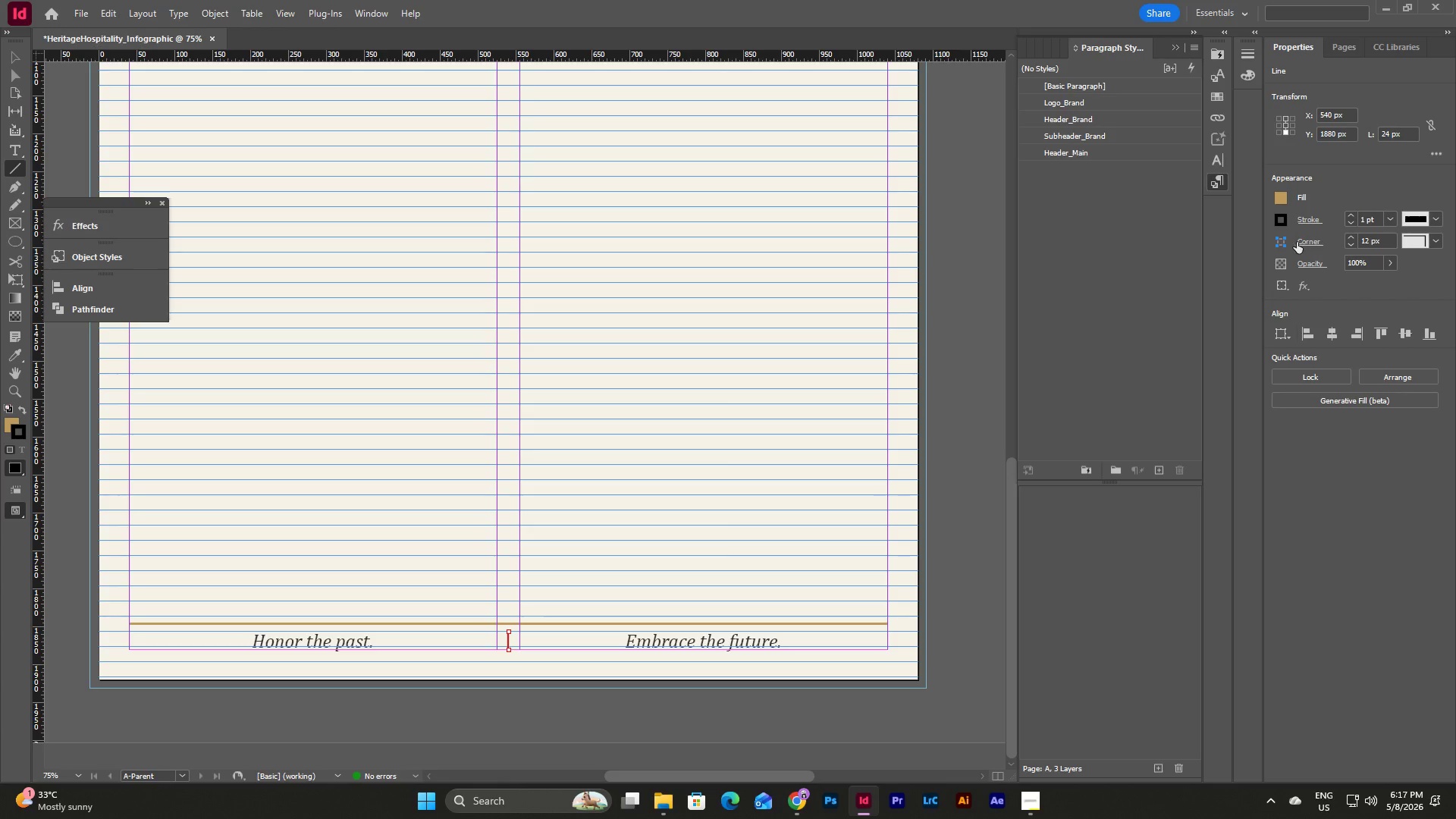 
left_click([1279, 221])
 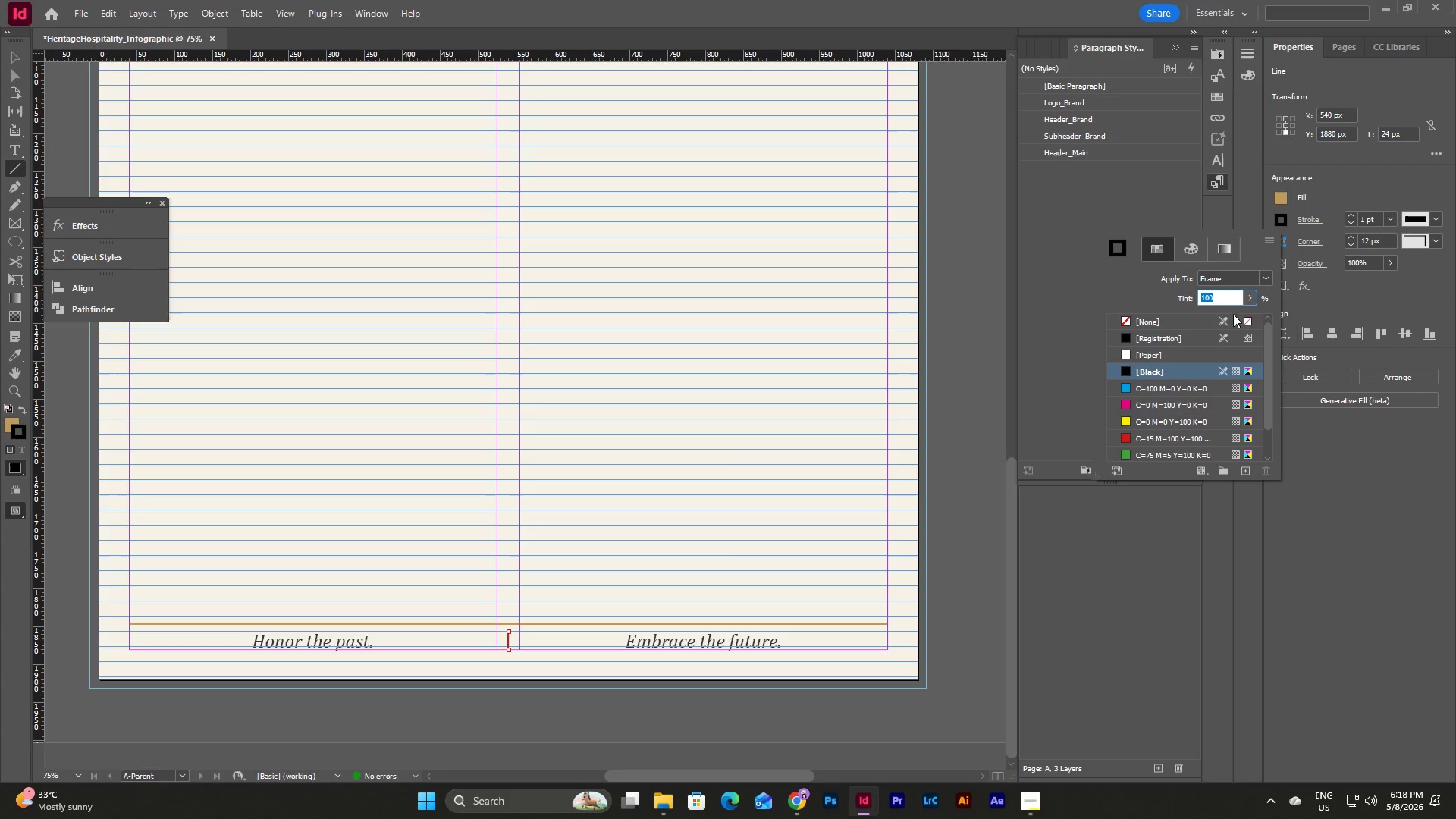 
scroll: coordinate [1182, 395], scroll_direction: down, amount: 6.0
 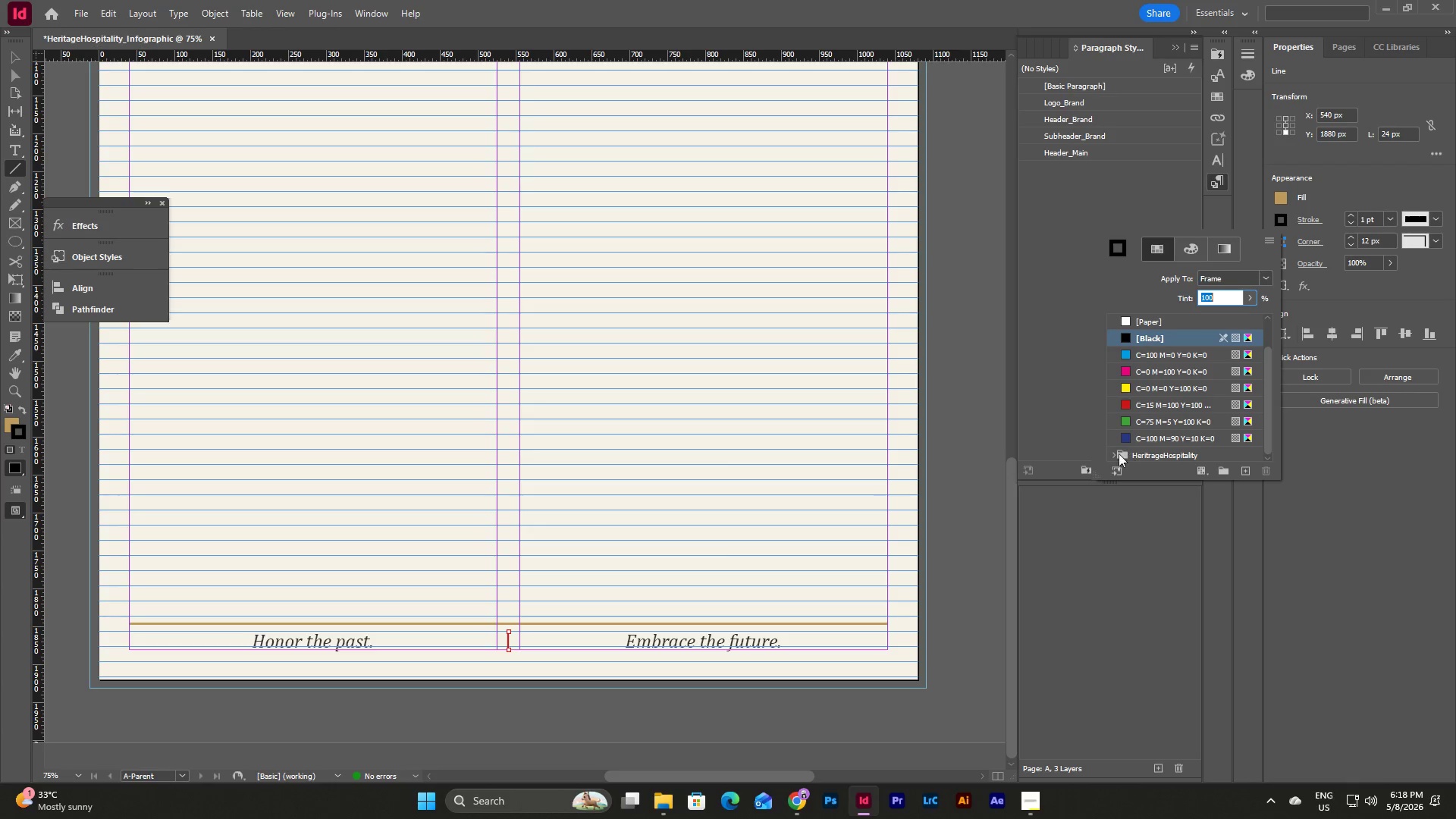 
left_click([1116, 453])
 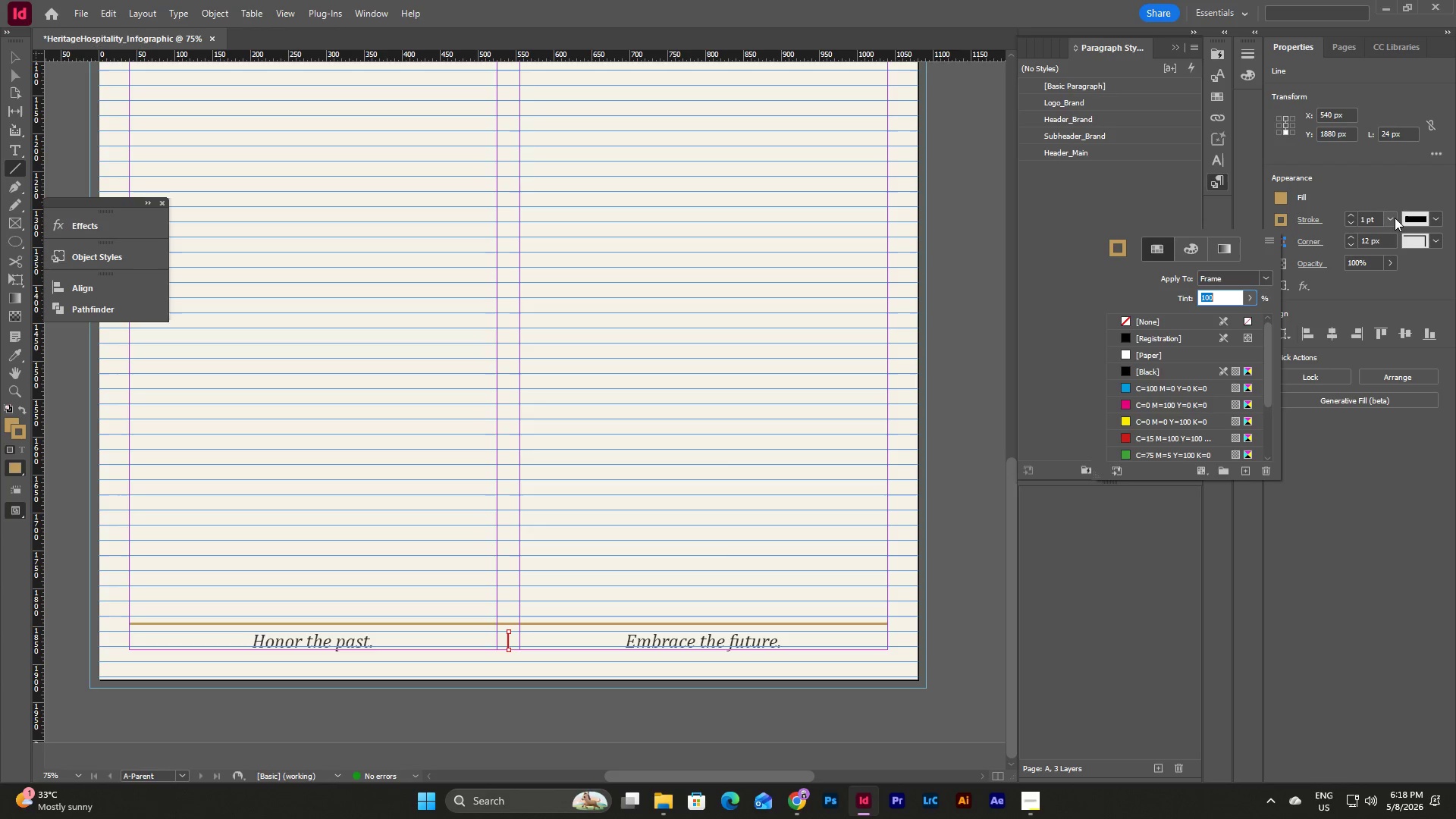 
double_click([1388, 215])
 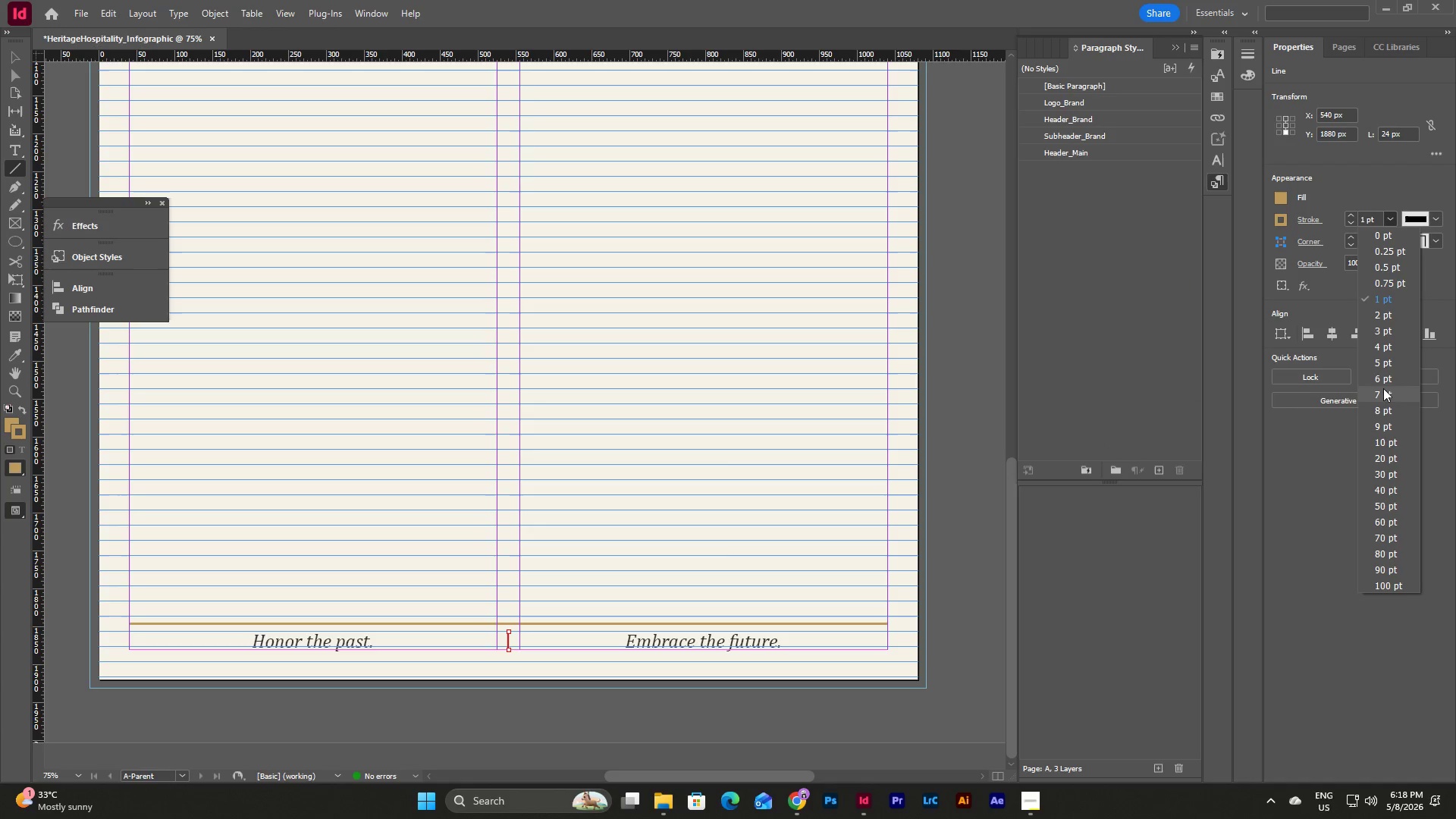 
left_click([1385, 331])
 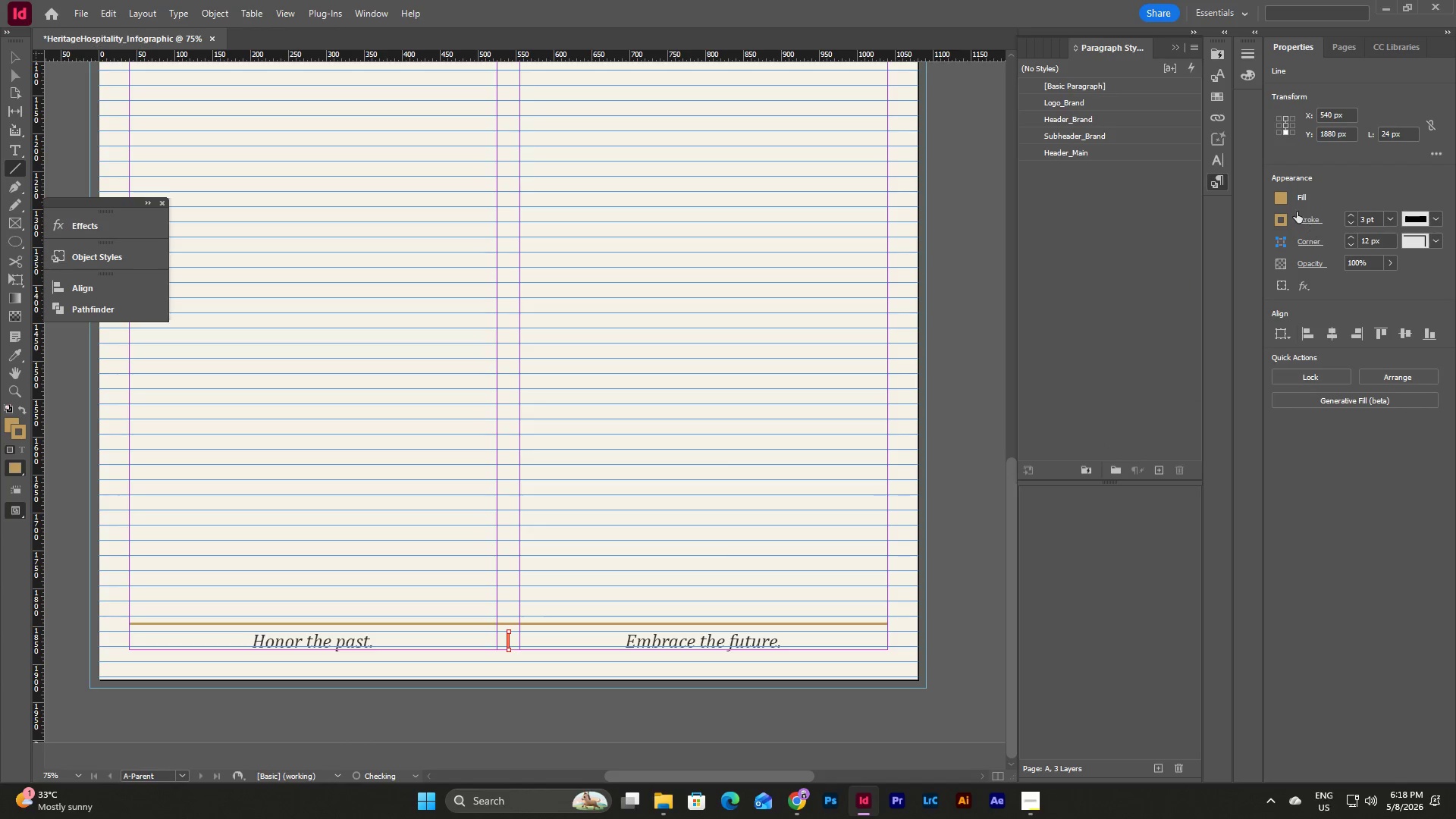 
left_click([1280, 193])
 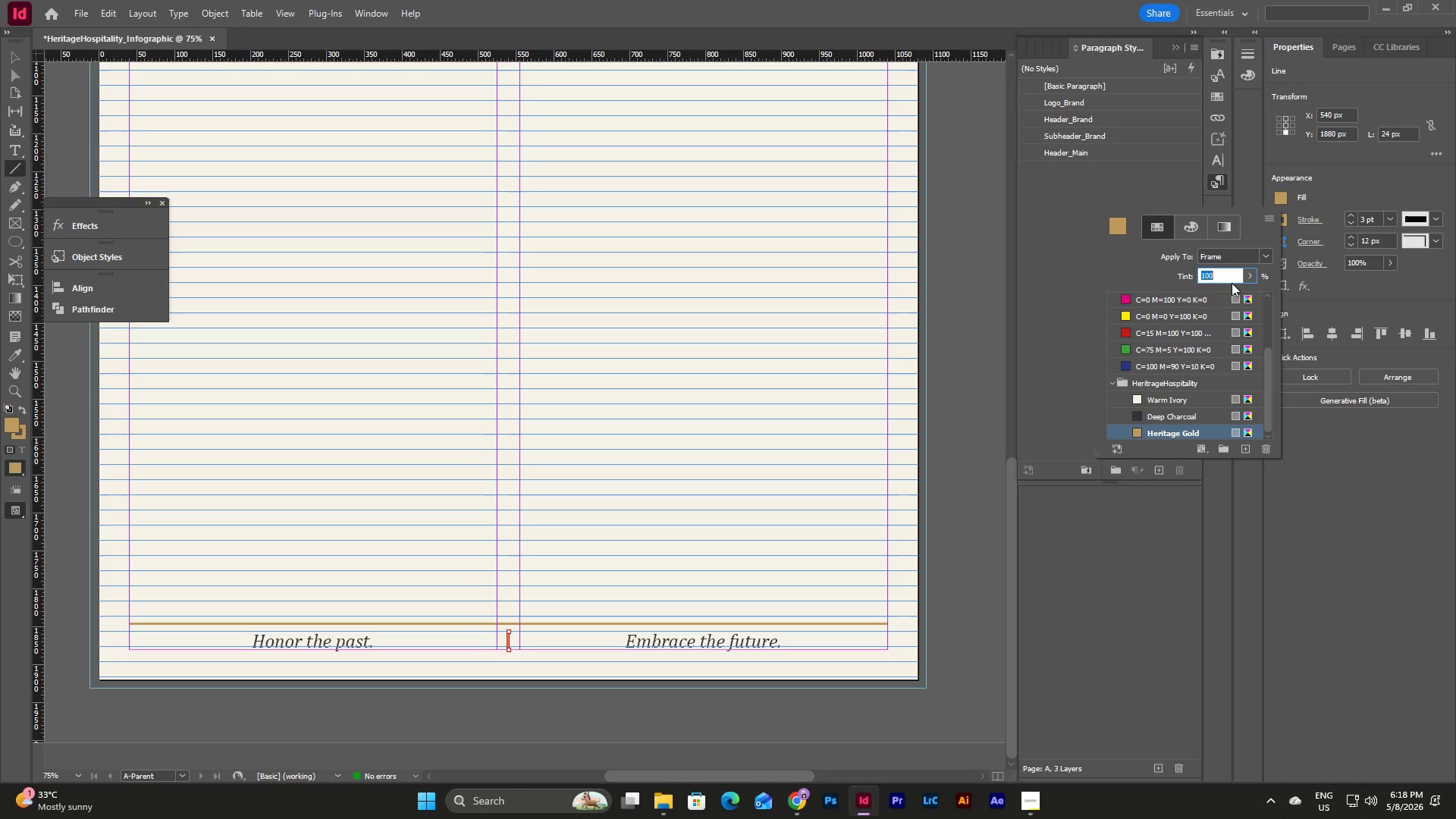 
scroll: coordinate [1210, 353], scroll_direction: down, amount: 4.0
 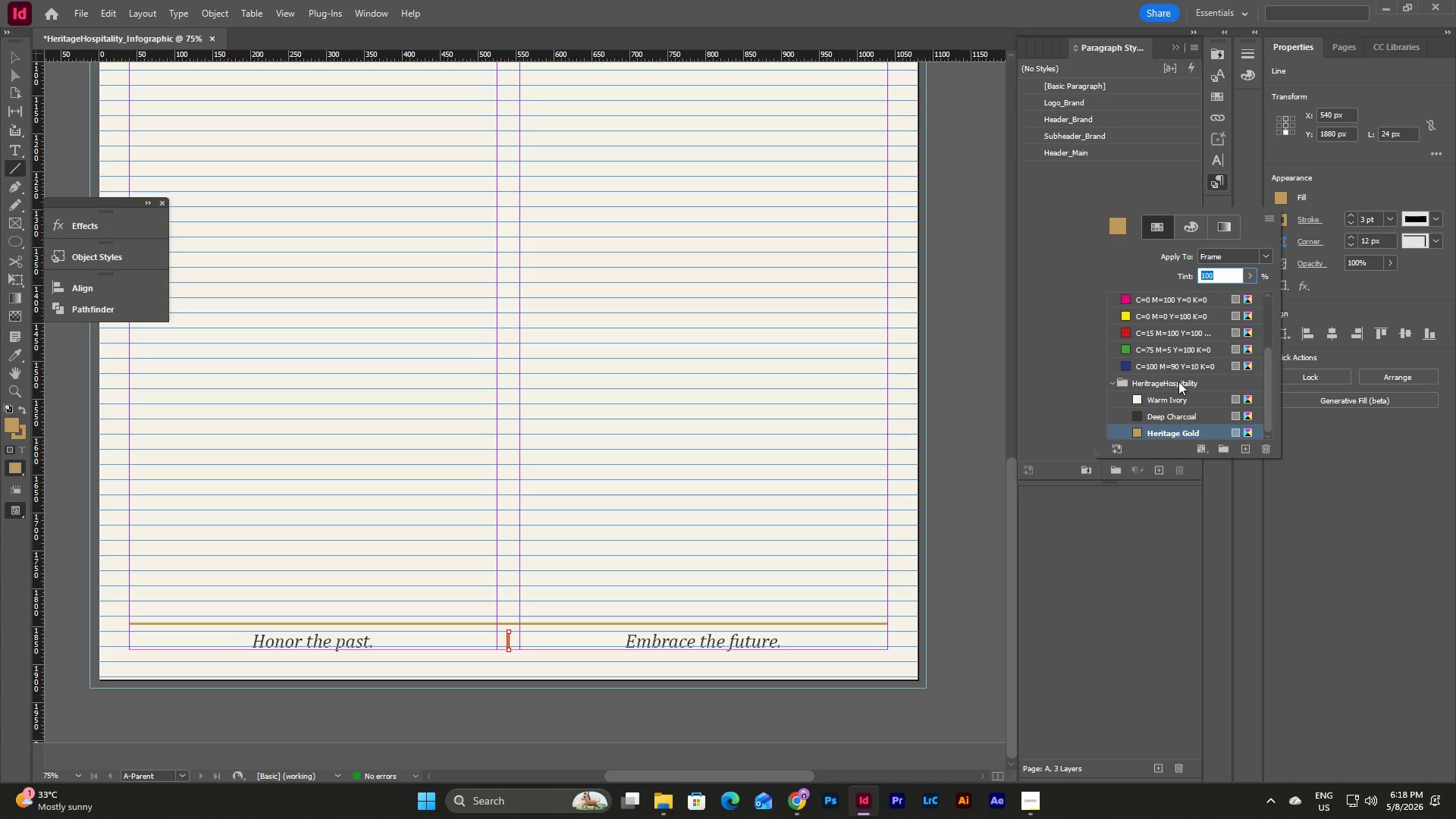 
scroll: coordinate [1164, 353], scroll_direction: up, amount: 6.0
 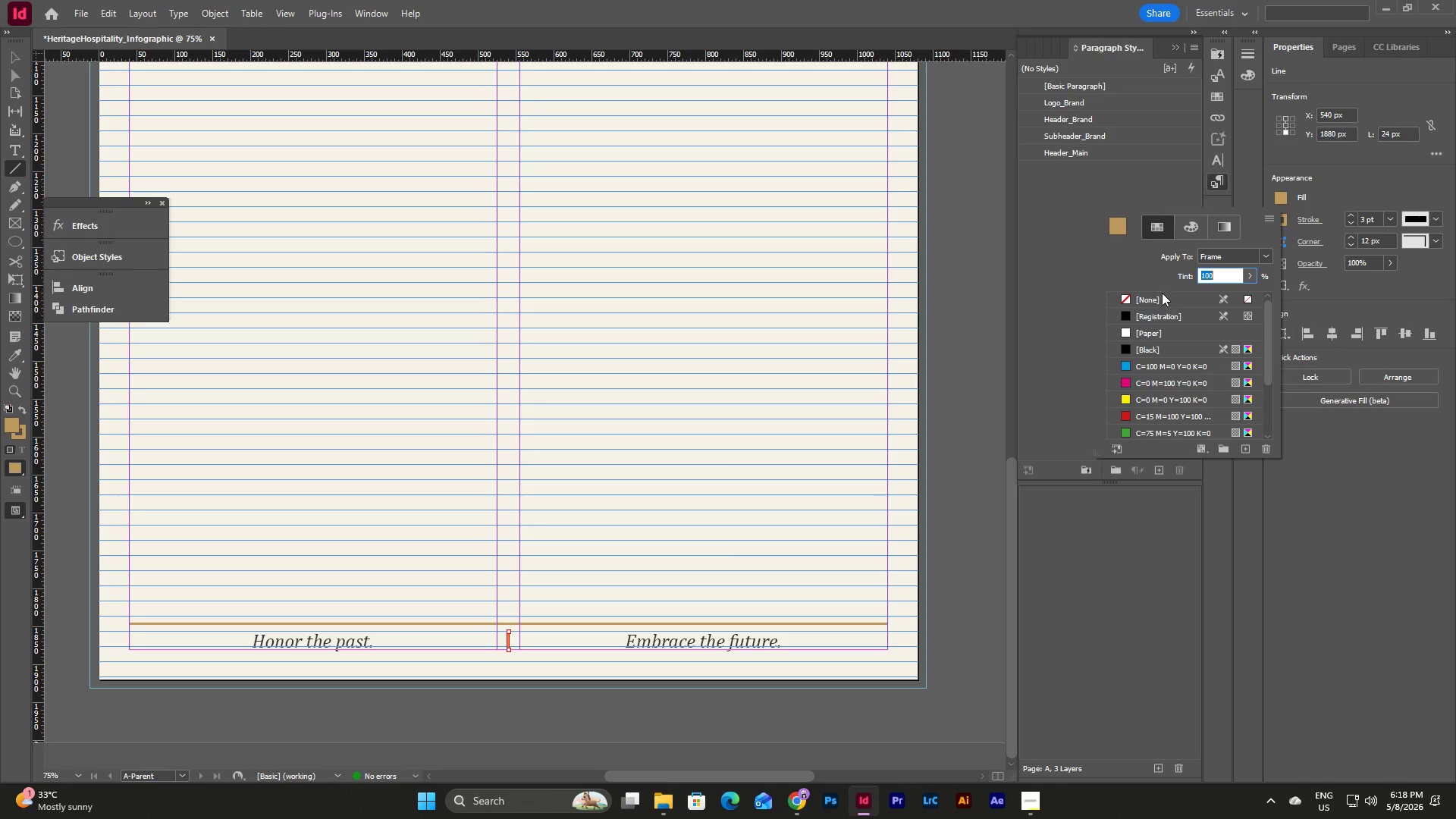 
left_click([1162, 293])
 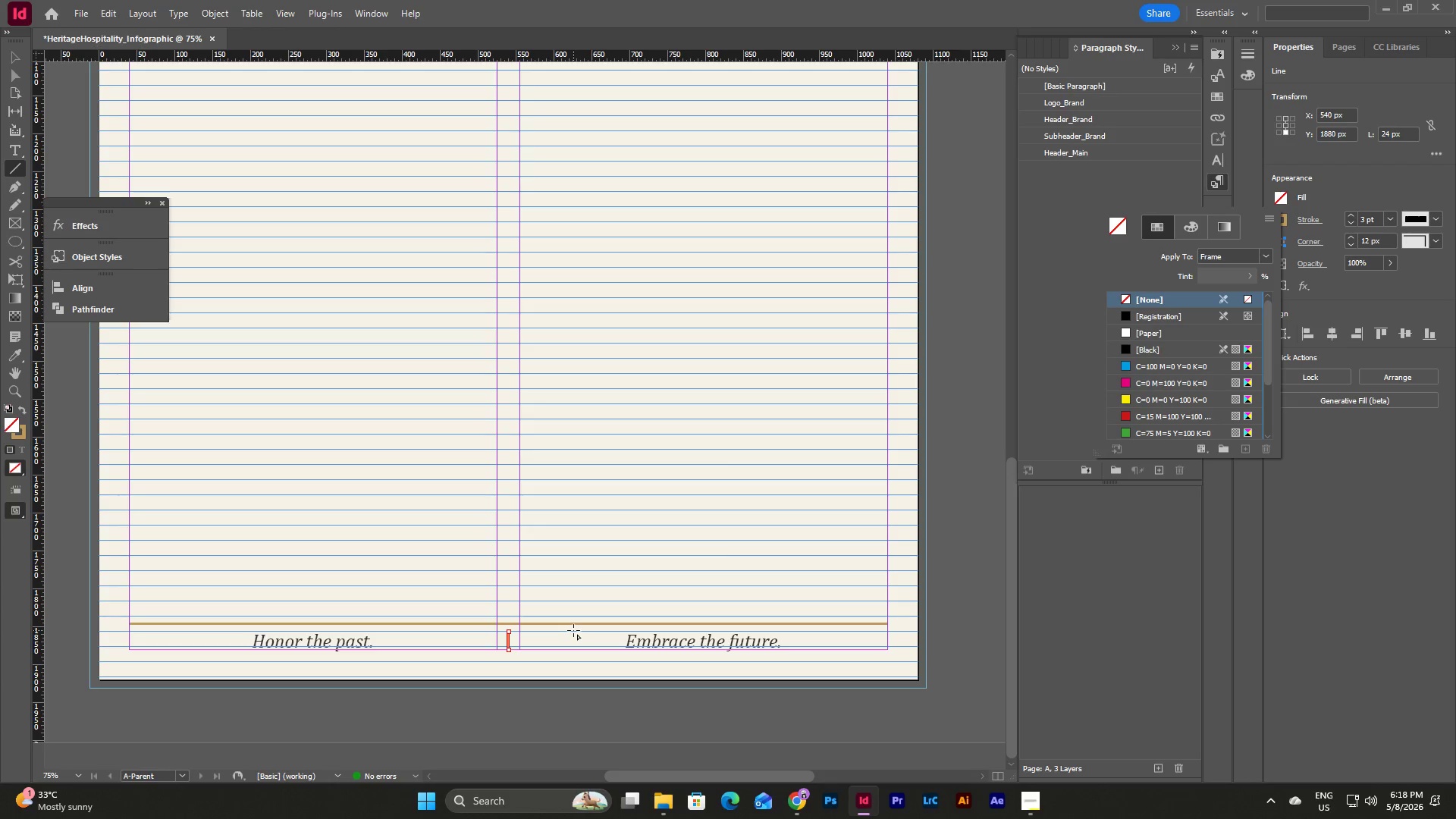 
key(Escape)
 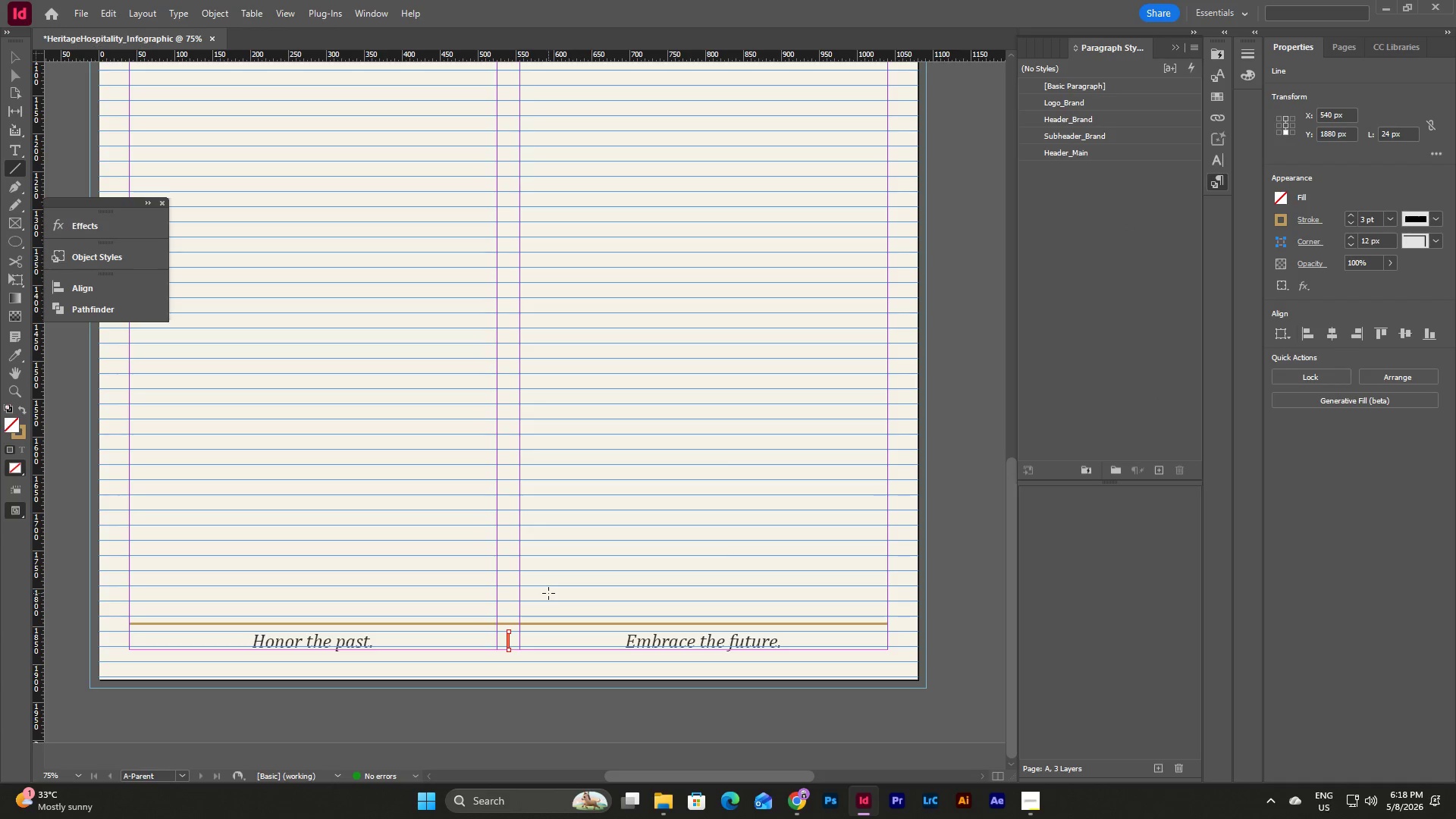 
key(Escape)
 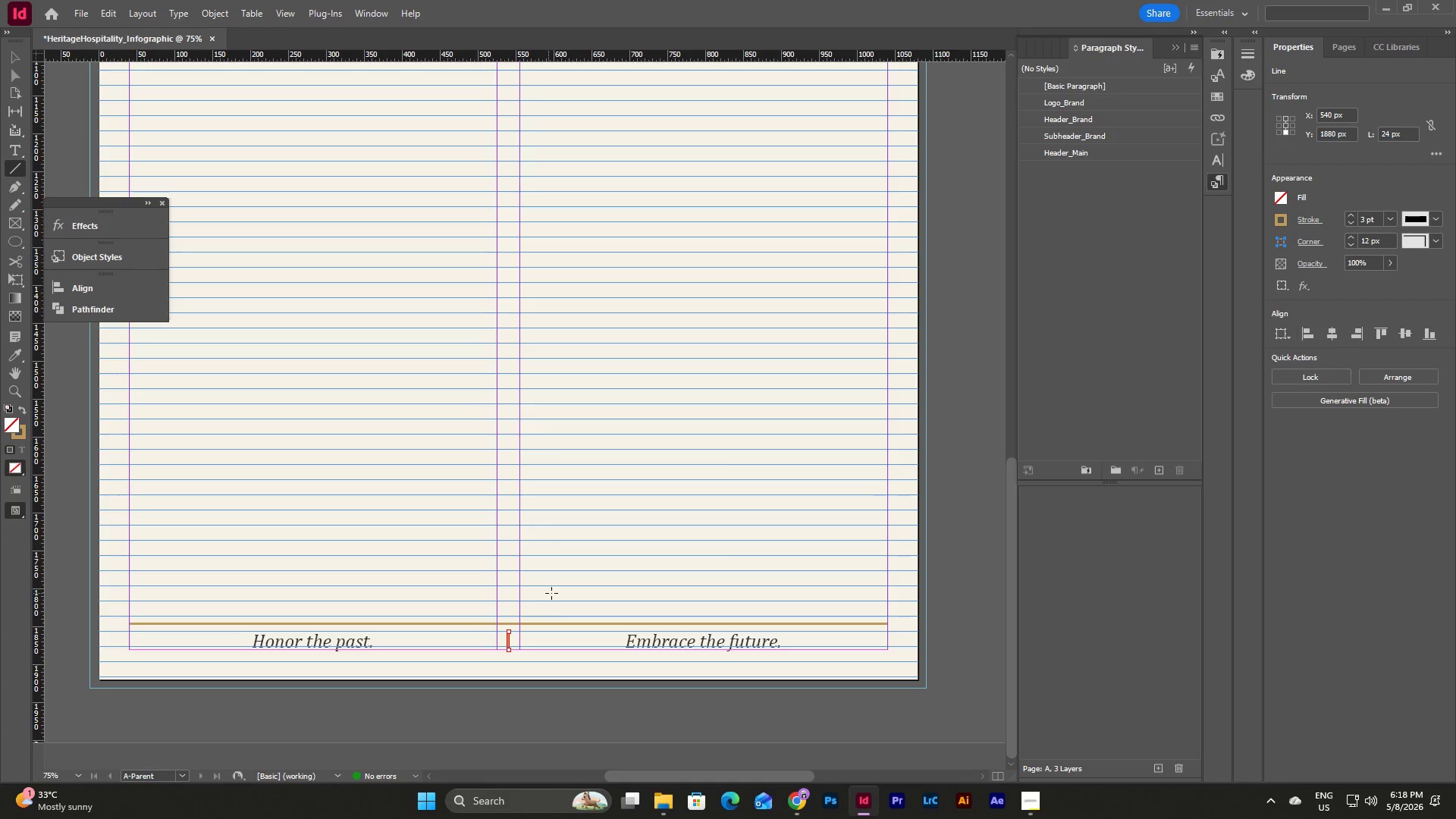 
key(V)
 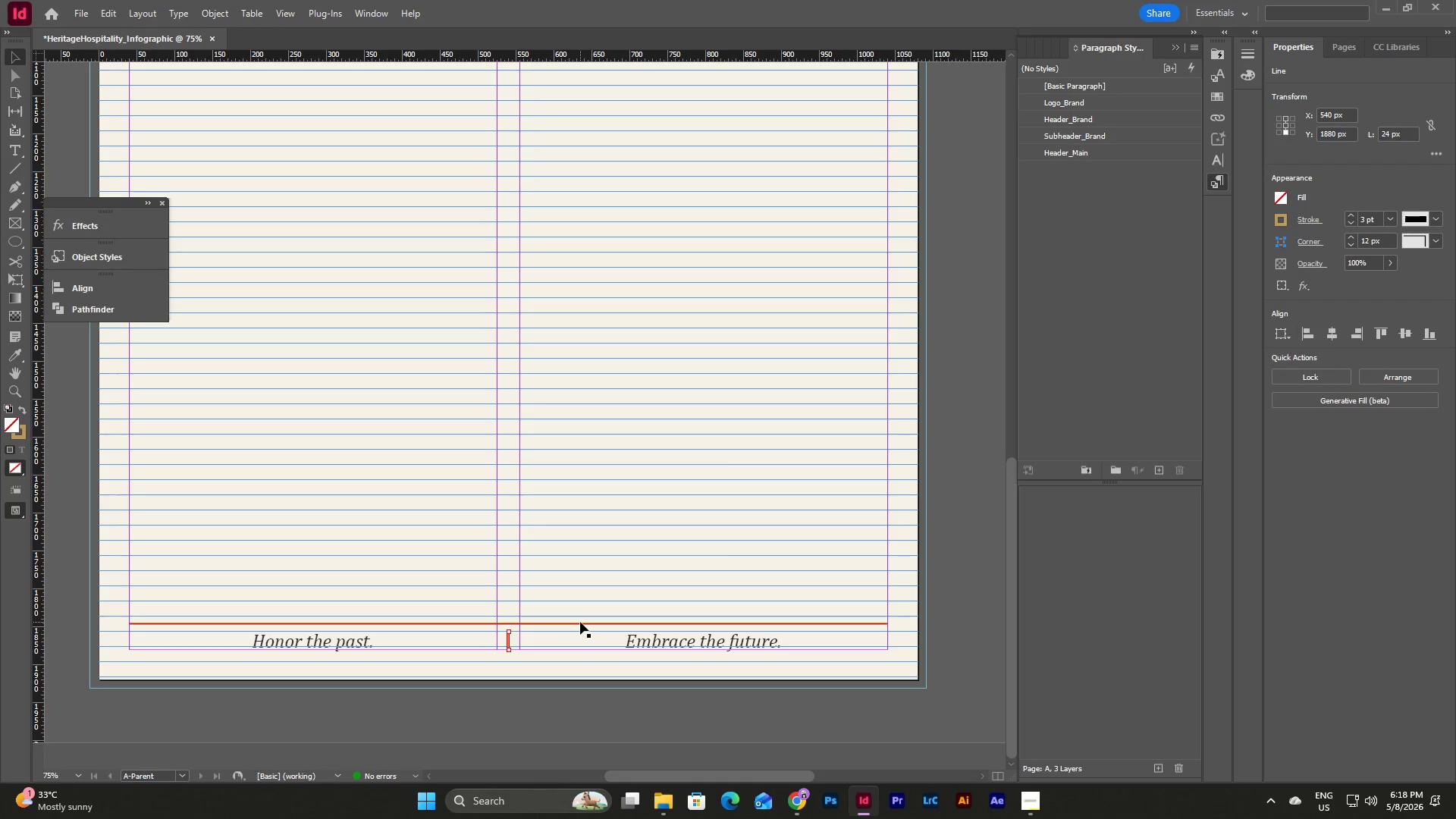 
left_click([580, 622])
 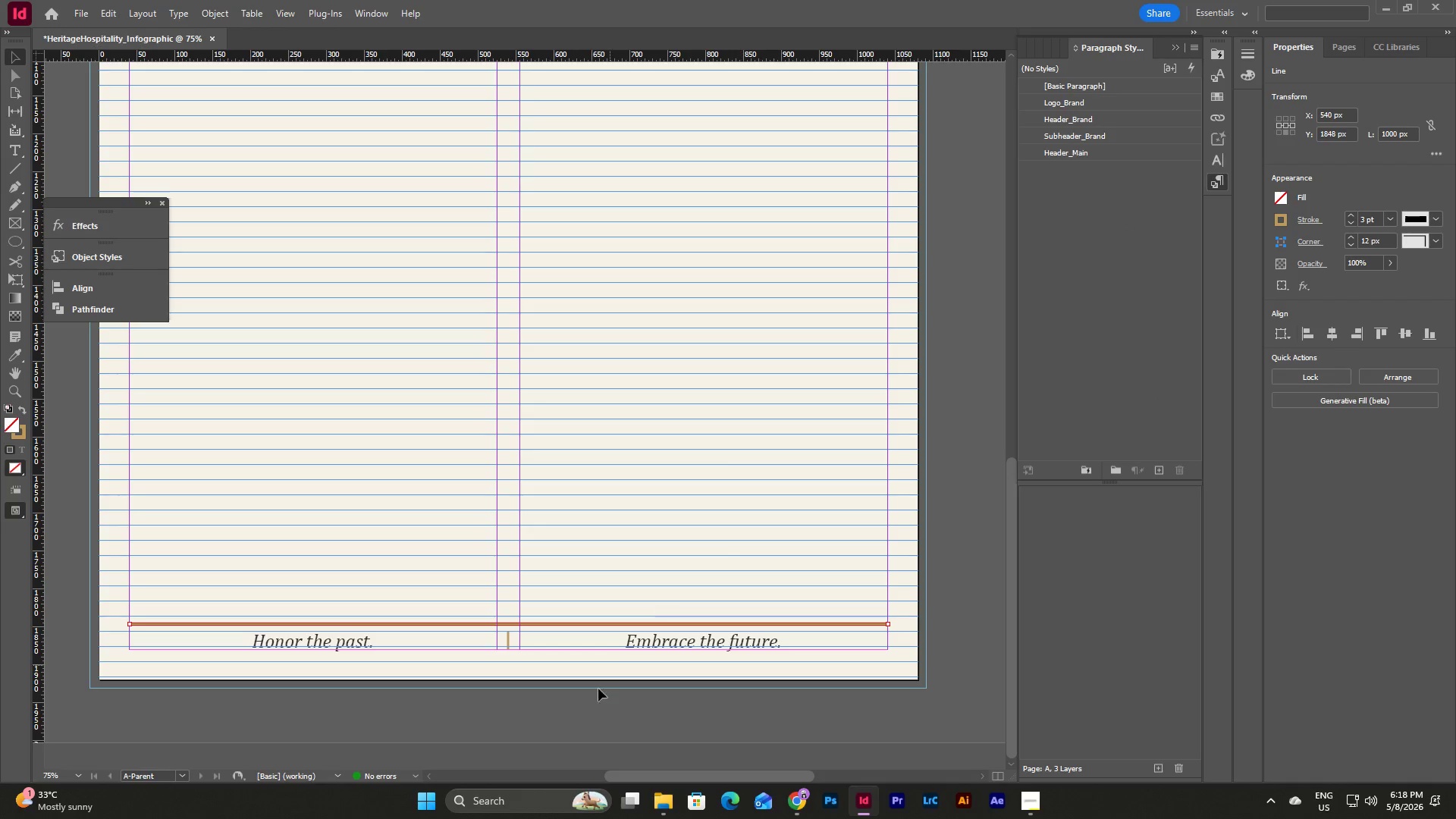 
left_click([536, 672])
 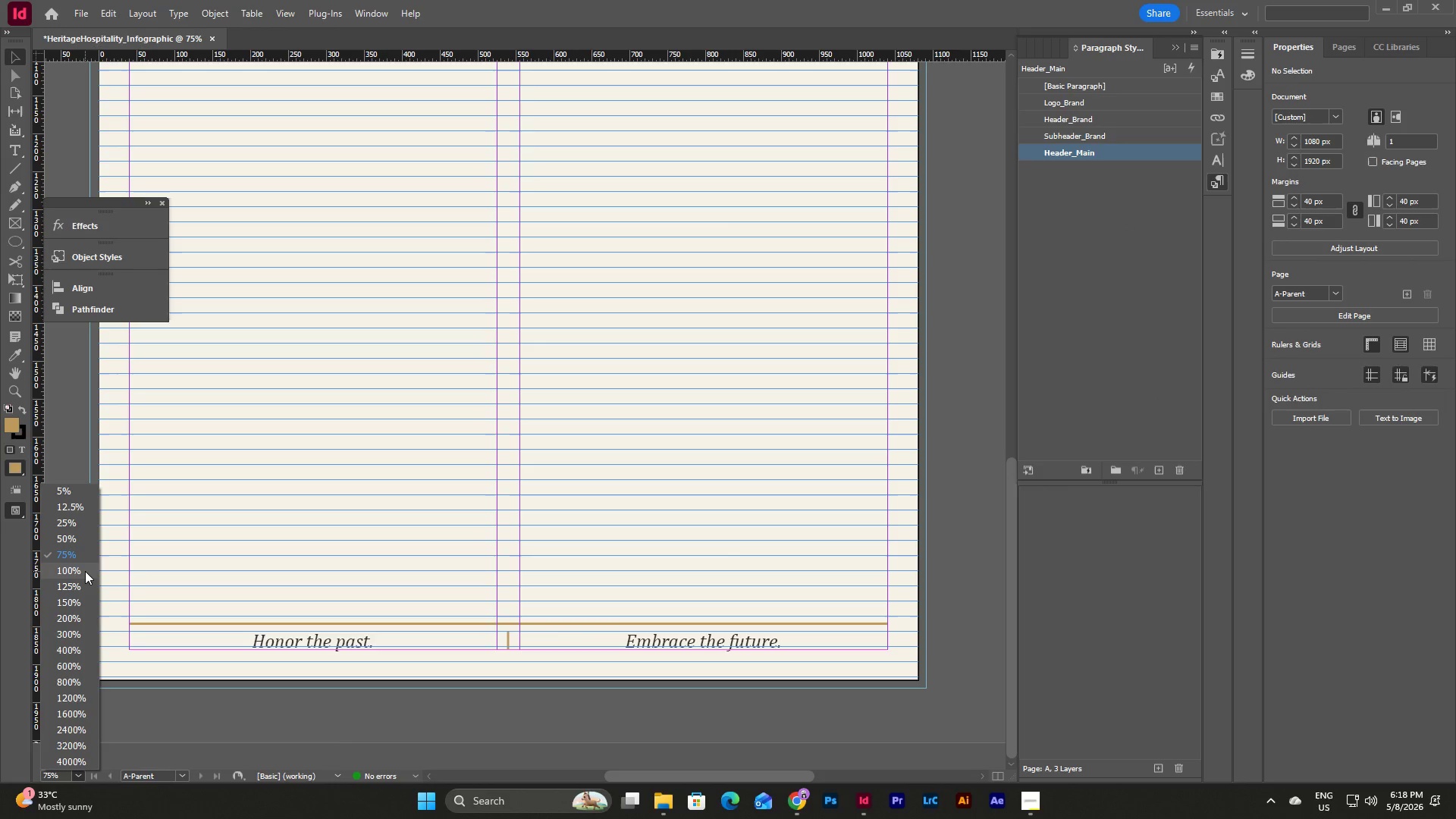 
left_click([84, 570])
 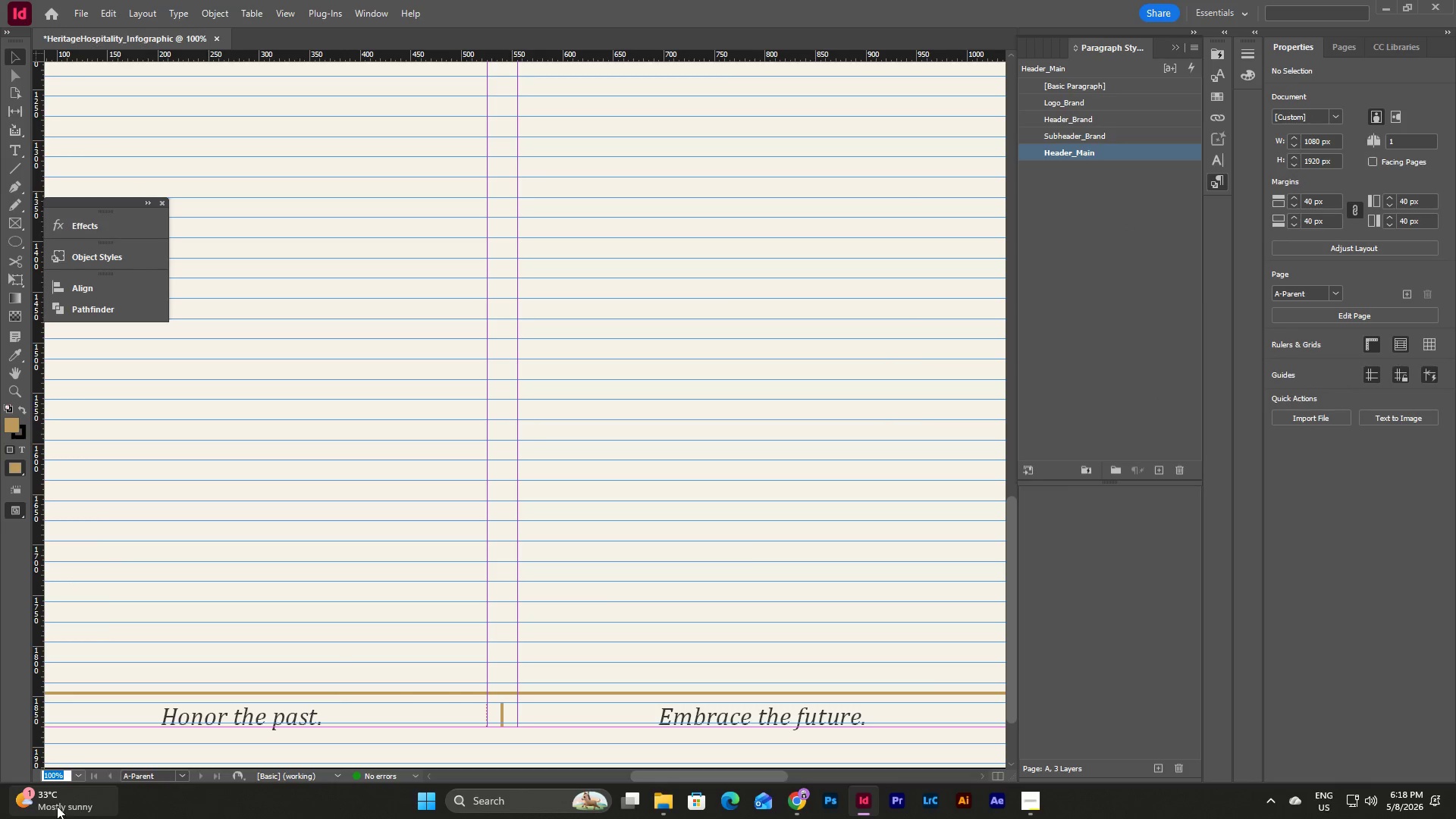 
left_click([78, 776])
 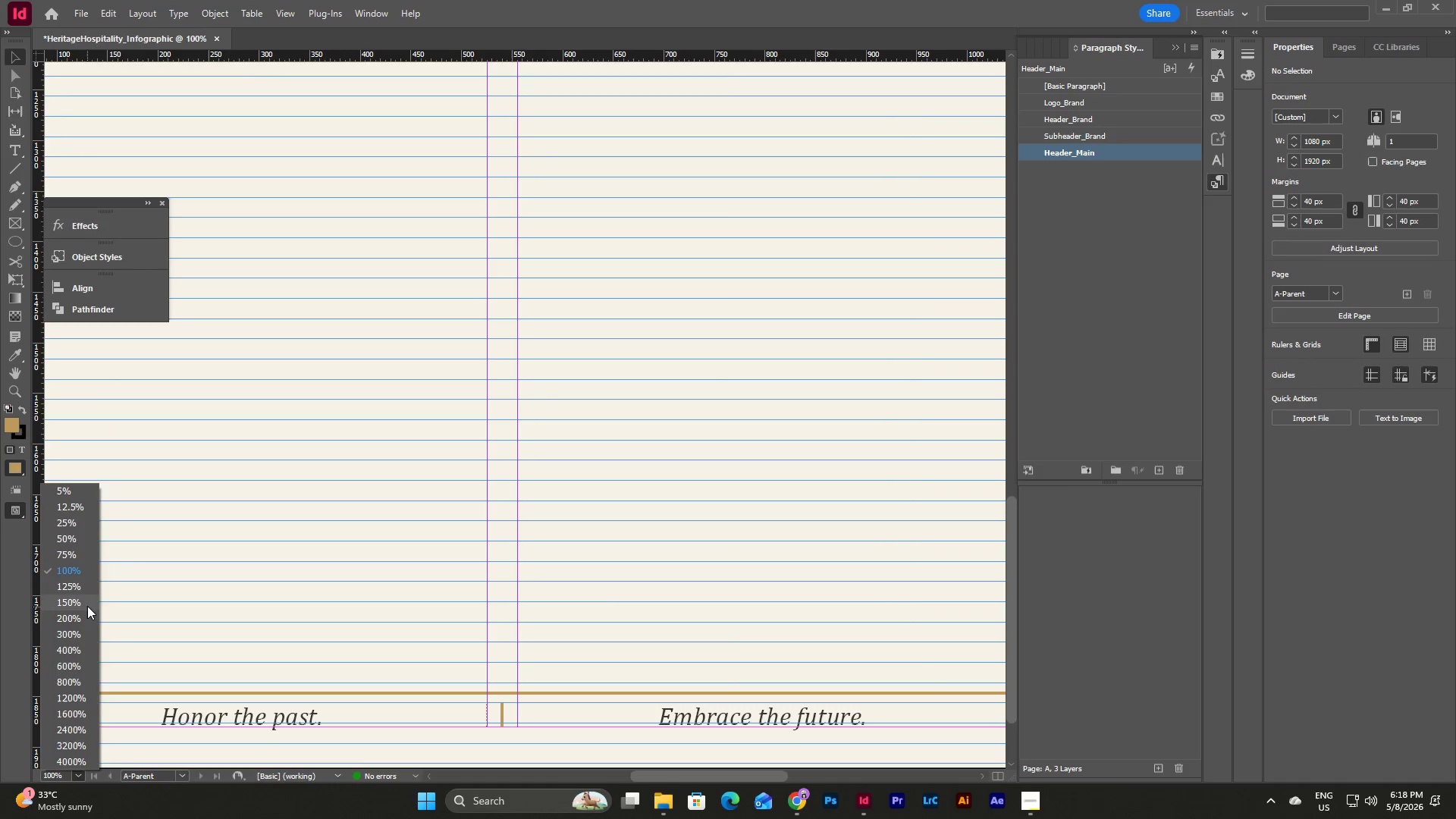 
left_click([87, 606])
 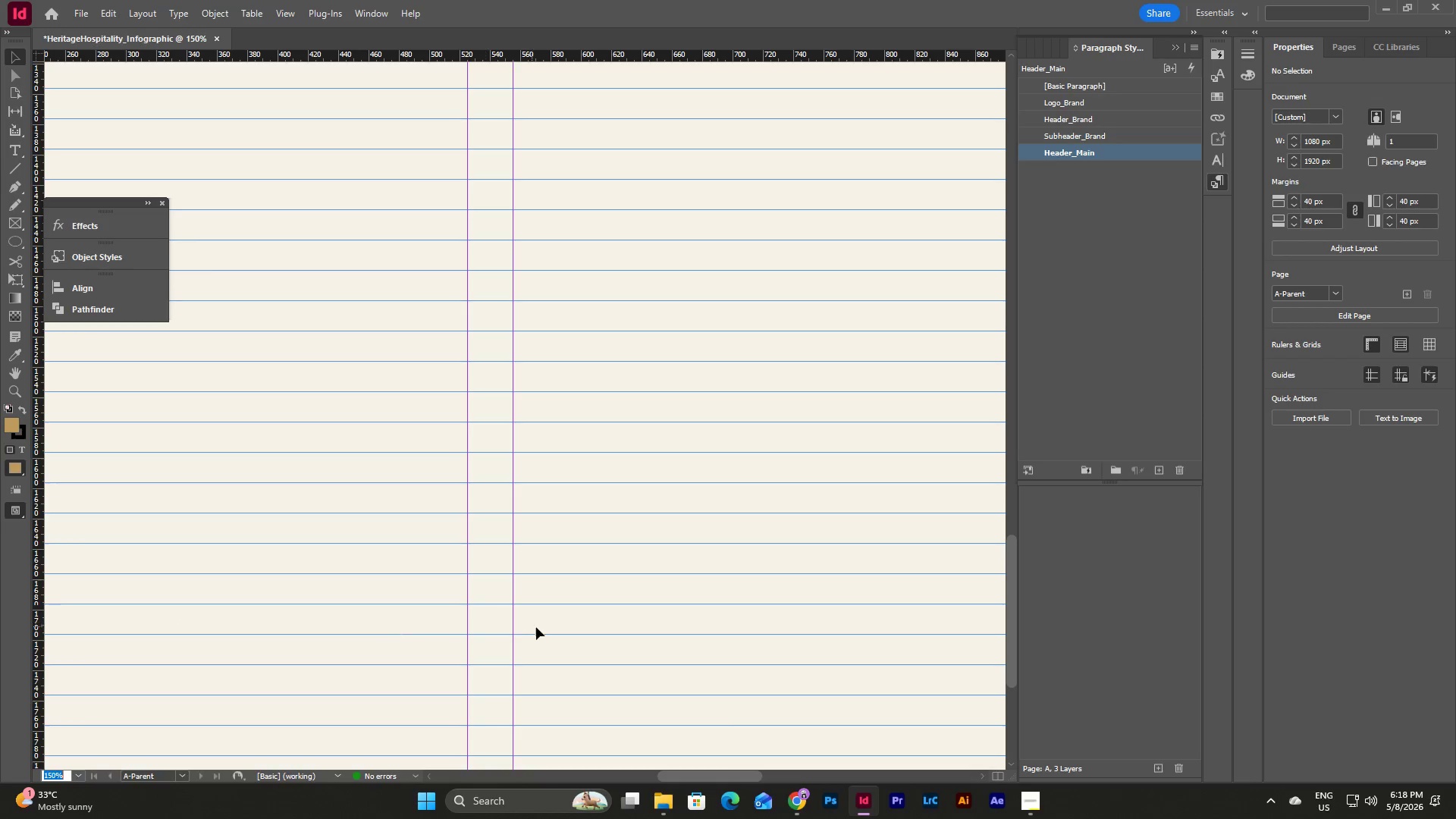 
scroll: coordinate [536, 627], scroll_direction: down, amount: 5.0
 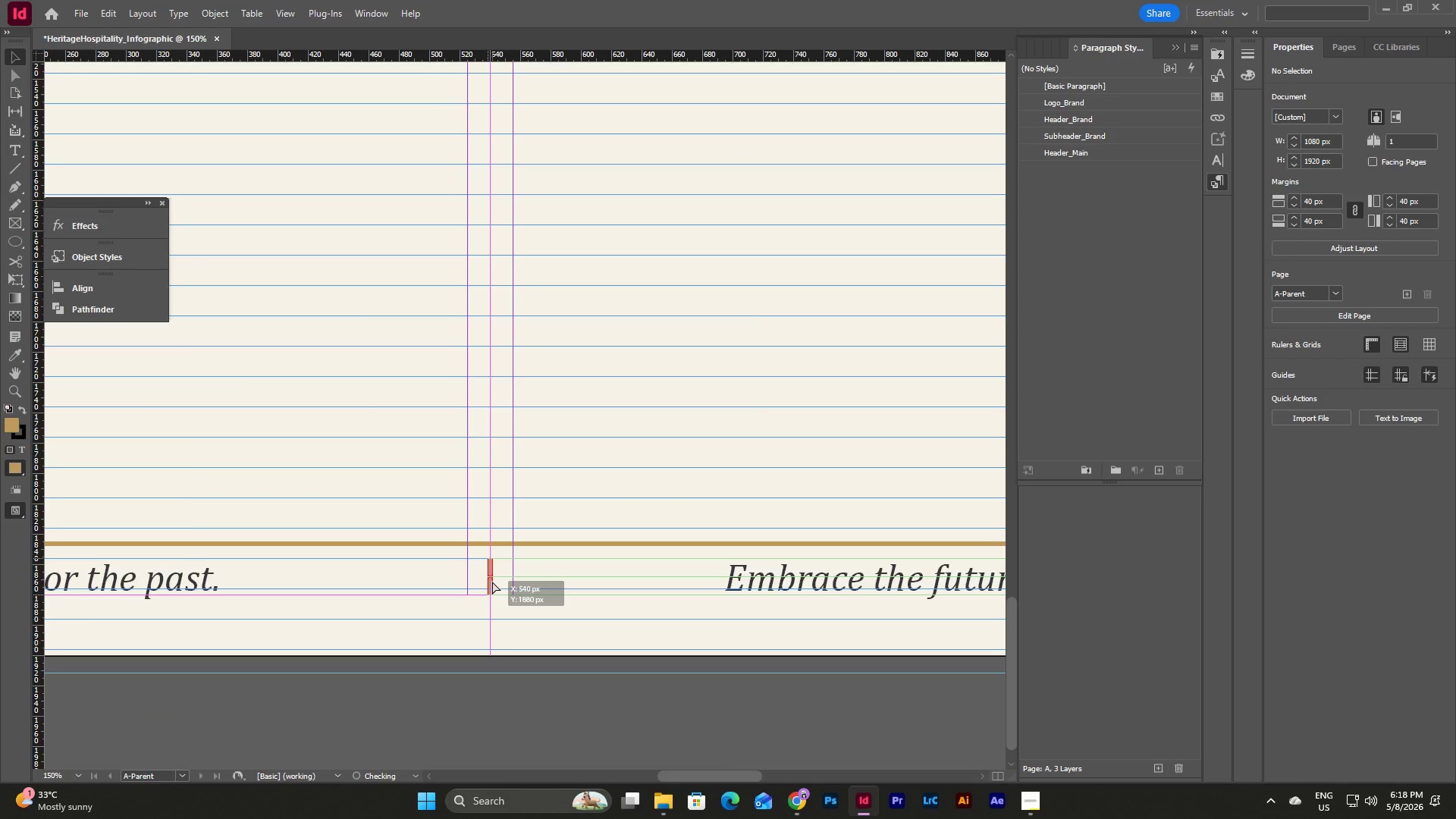 
left_click([613, 630])
 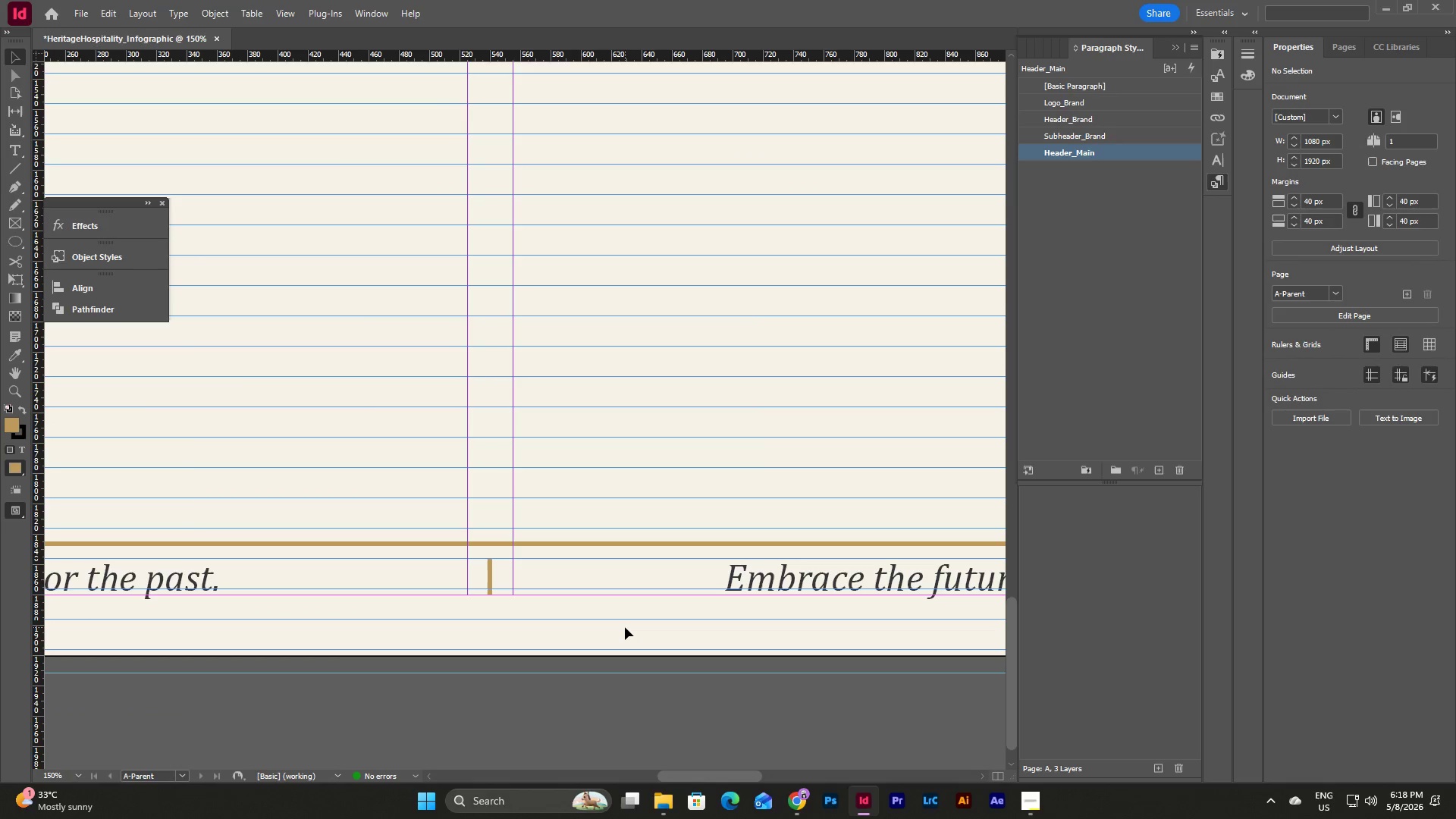 
scroll: coordinate [625, 627], scroll_direction: none, amount: 0.0
 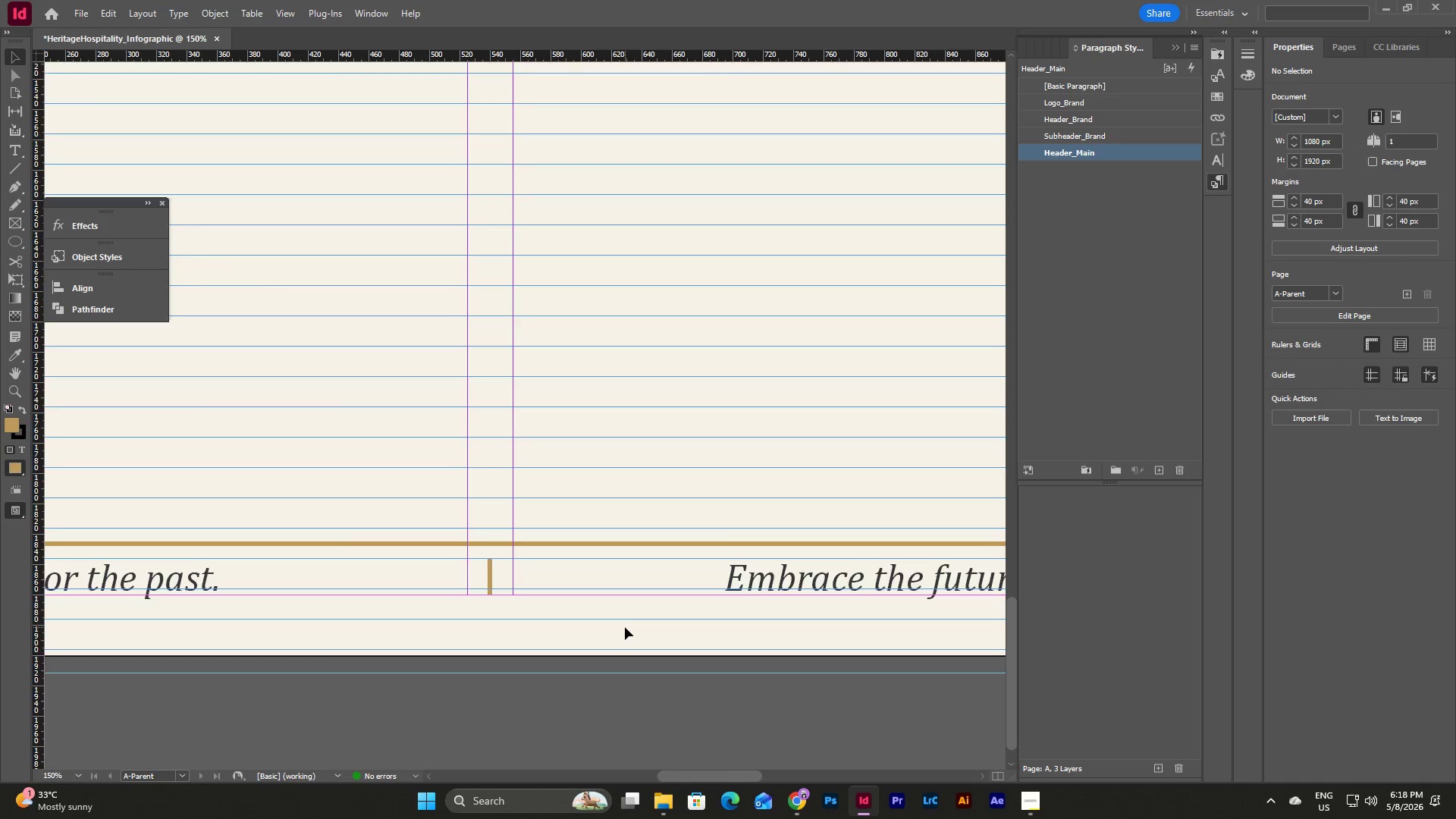 
key(W)
 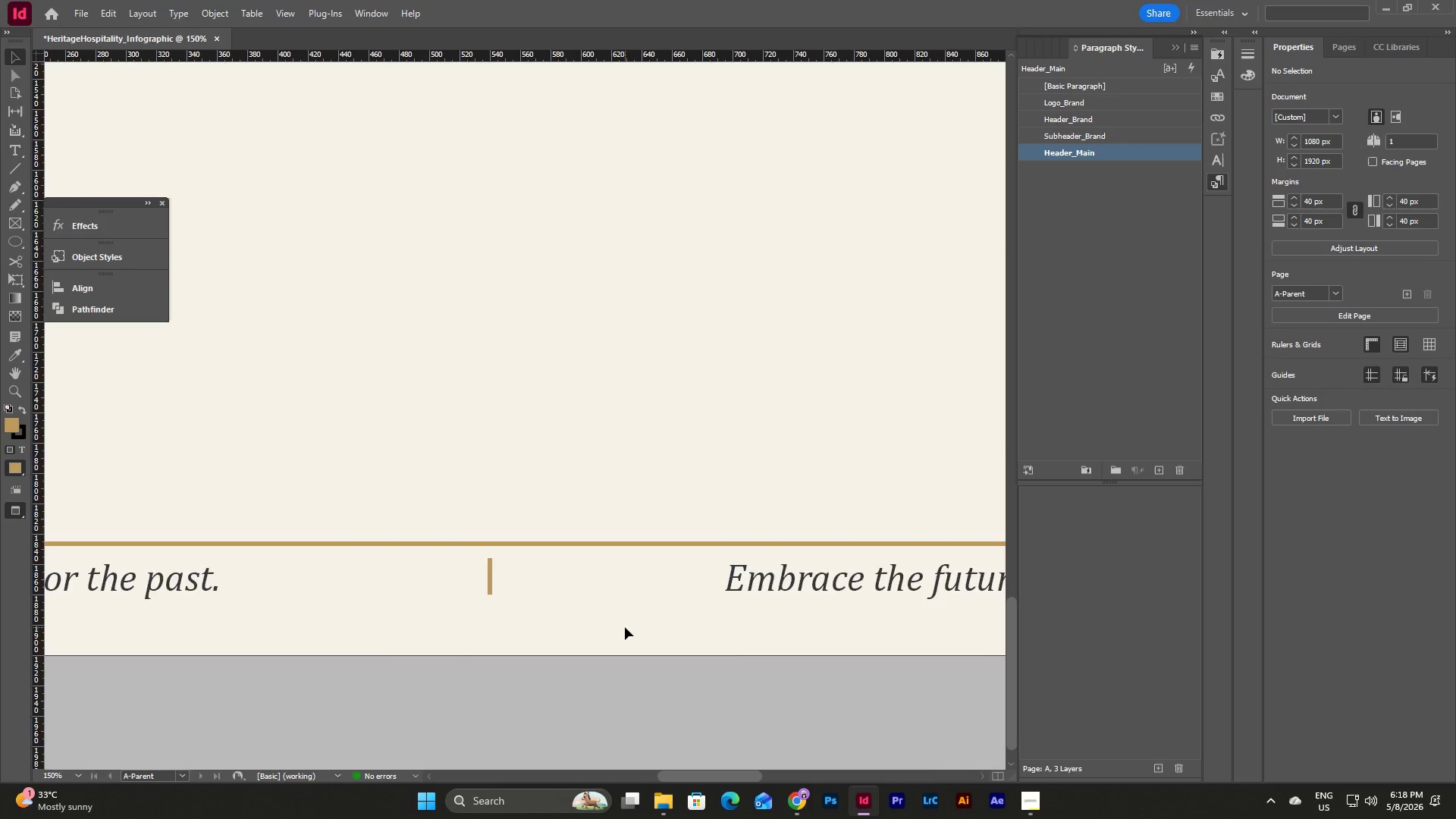 
scroll: coordinate [626, 627], scroll_direction: up, amount: 3.0
 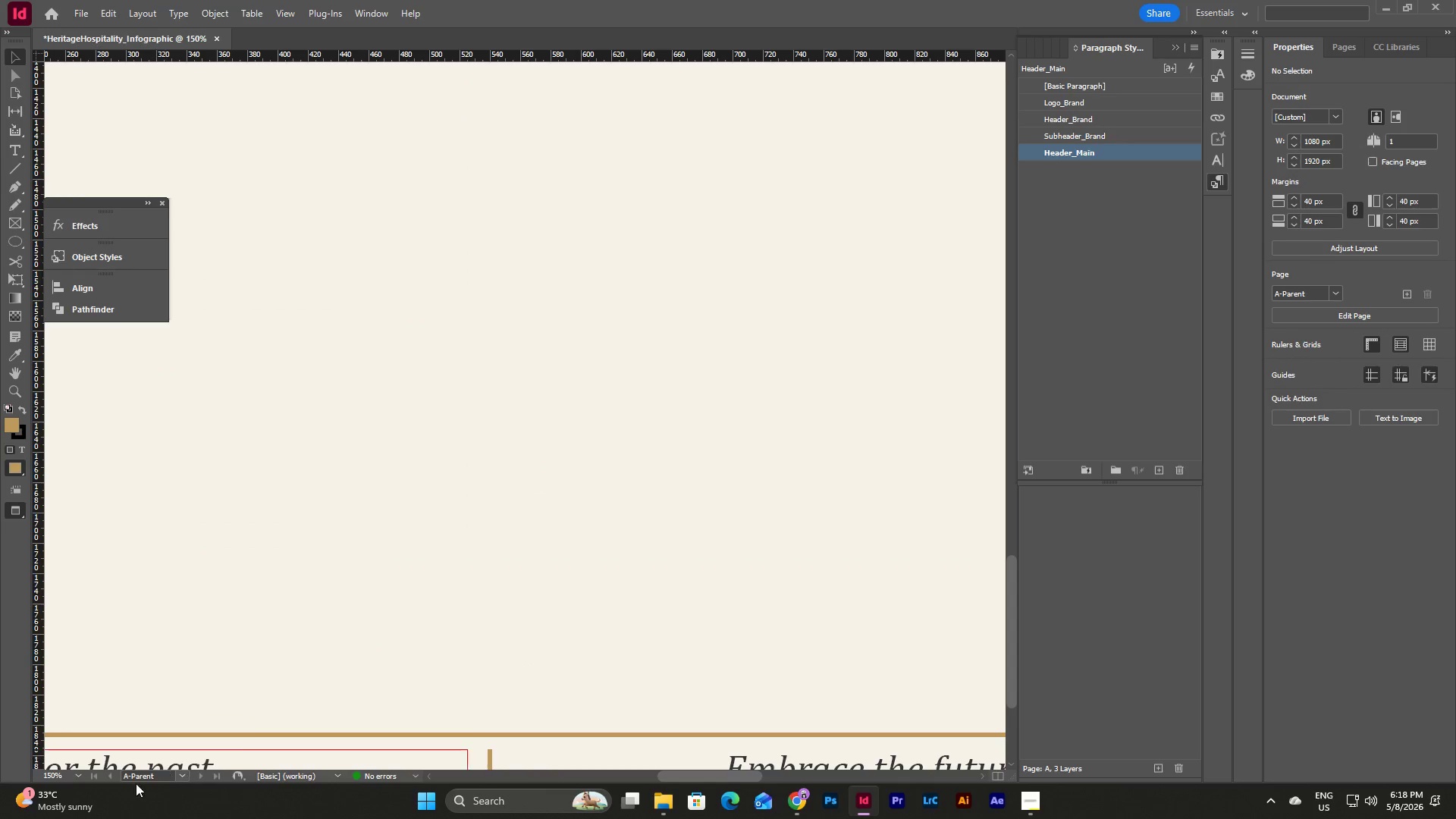 
left_click([78, 779])
 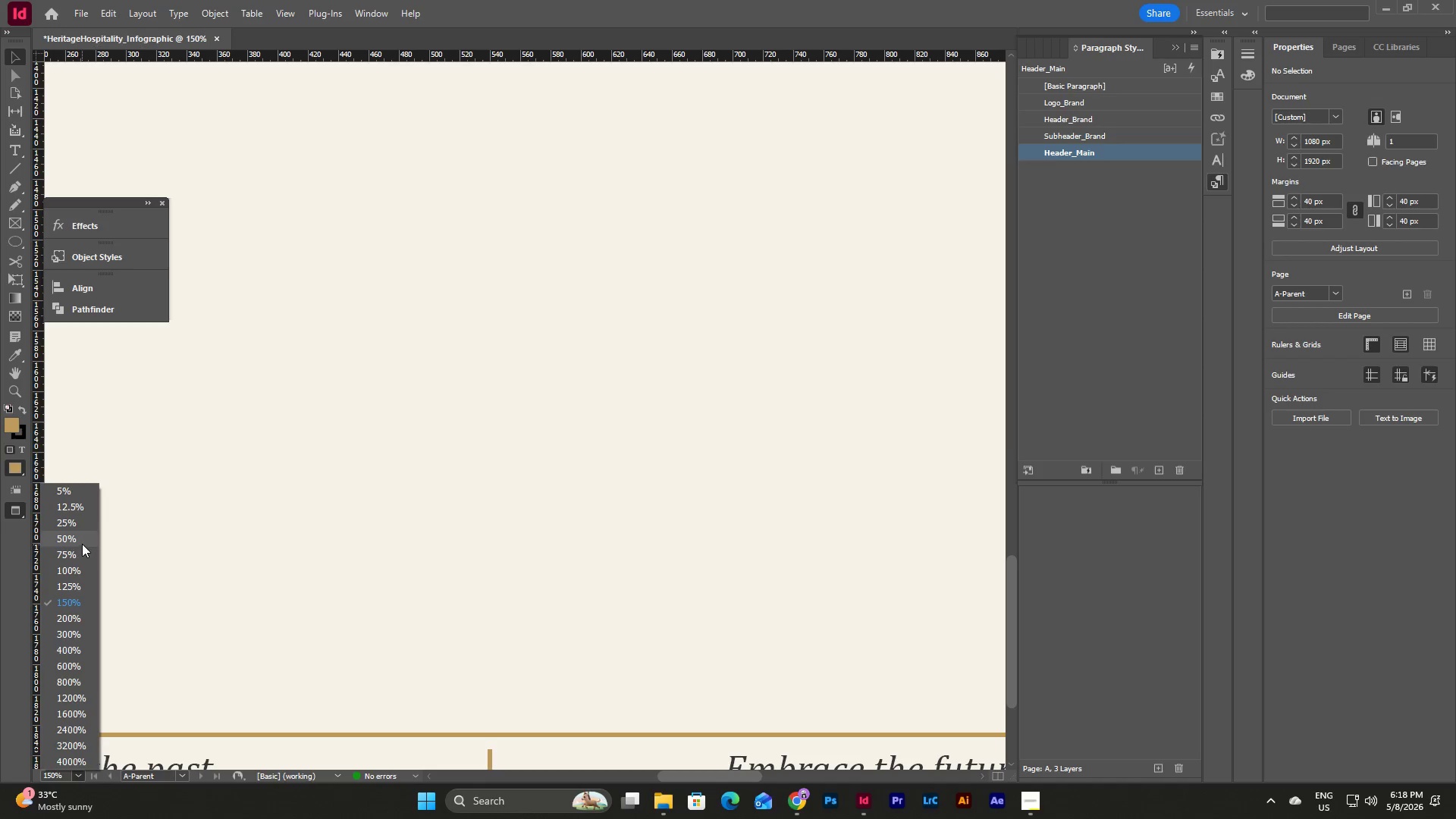 
left_click([77, 538])
 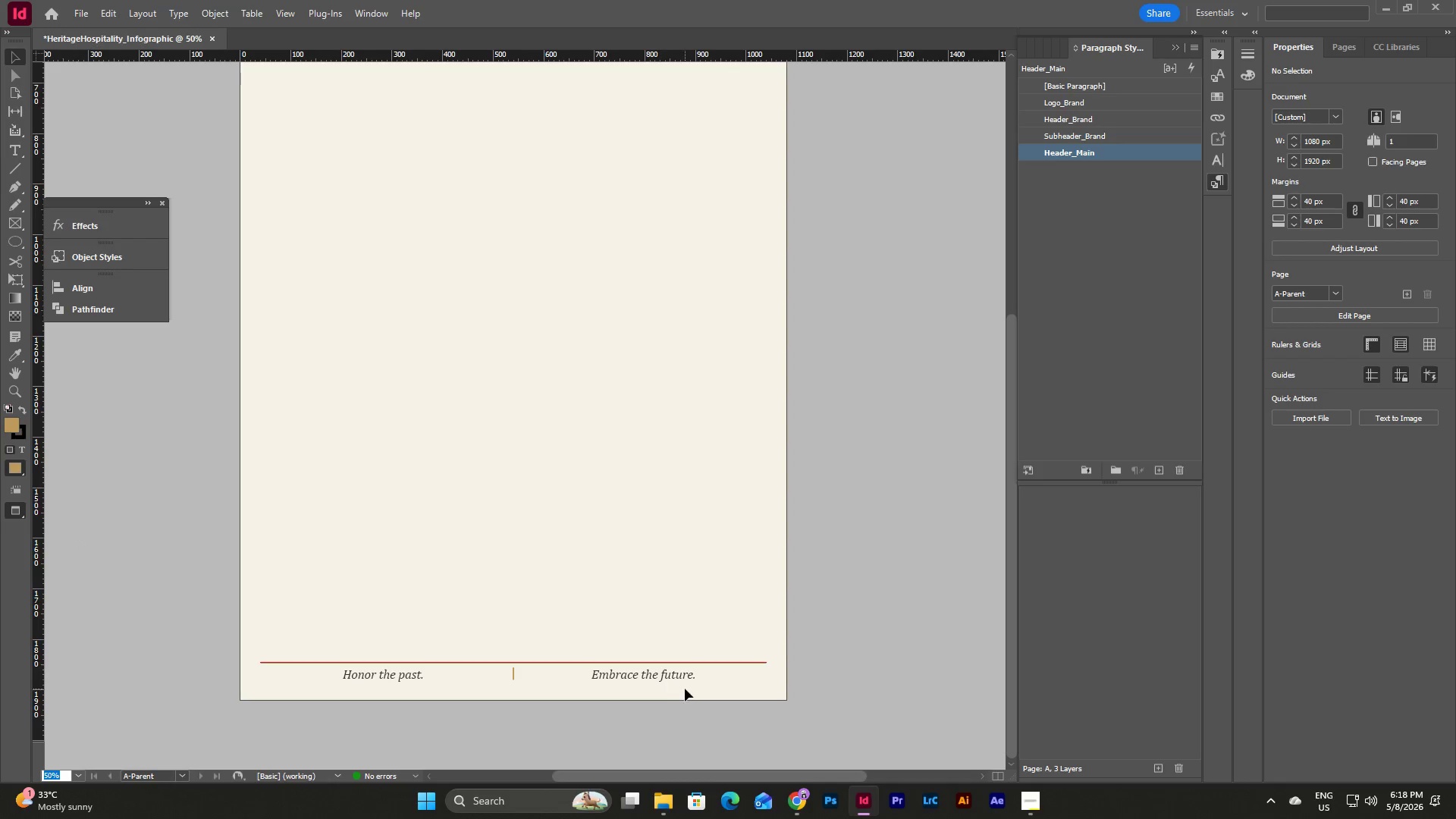 
left_click([924, 538])
 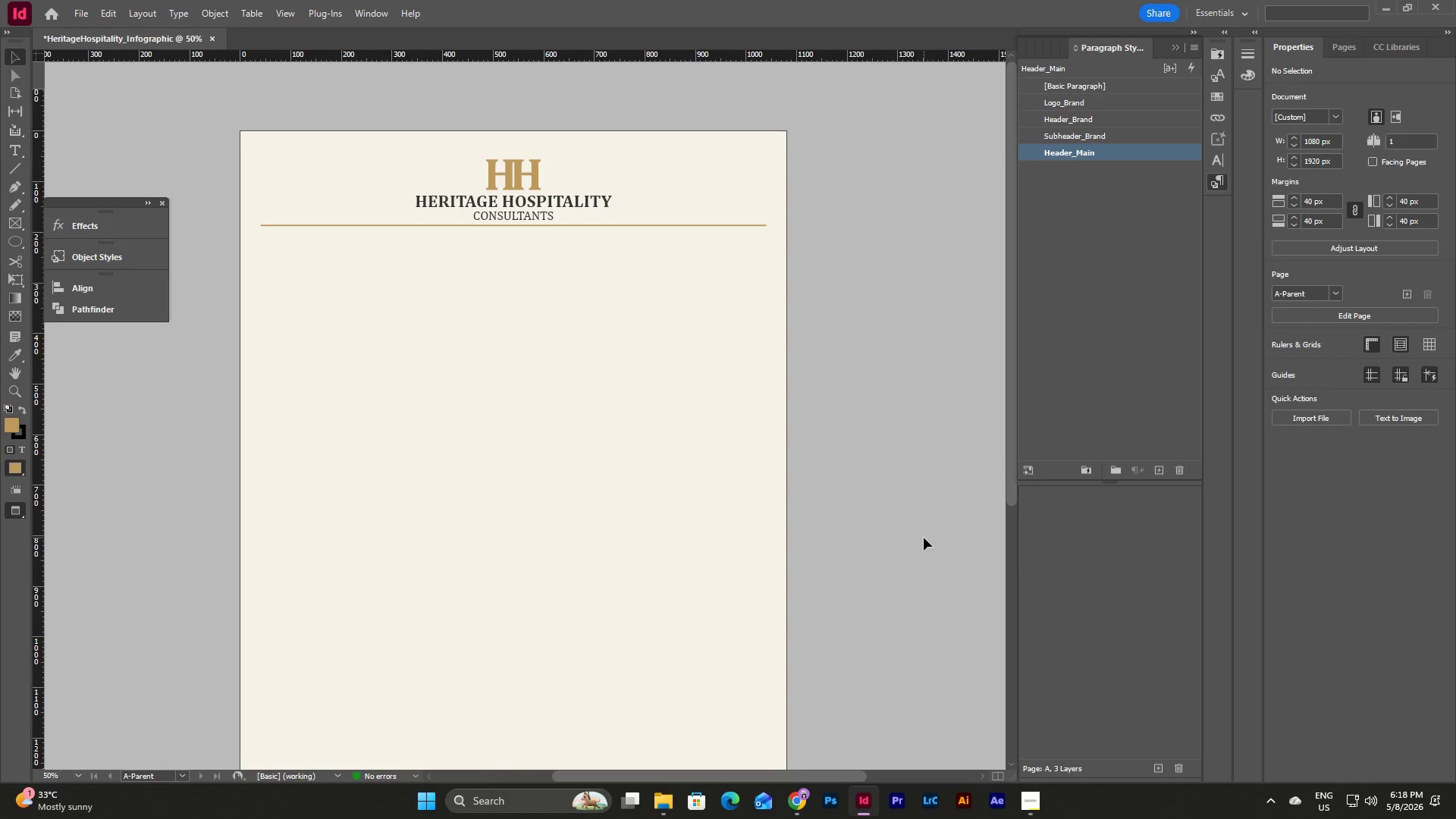 
scroll: coordinate [748, 675], scroll_direction: up, amount: 9.0
 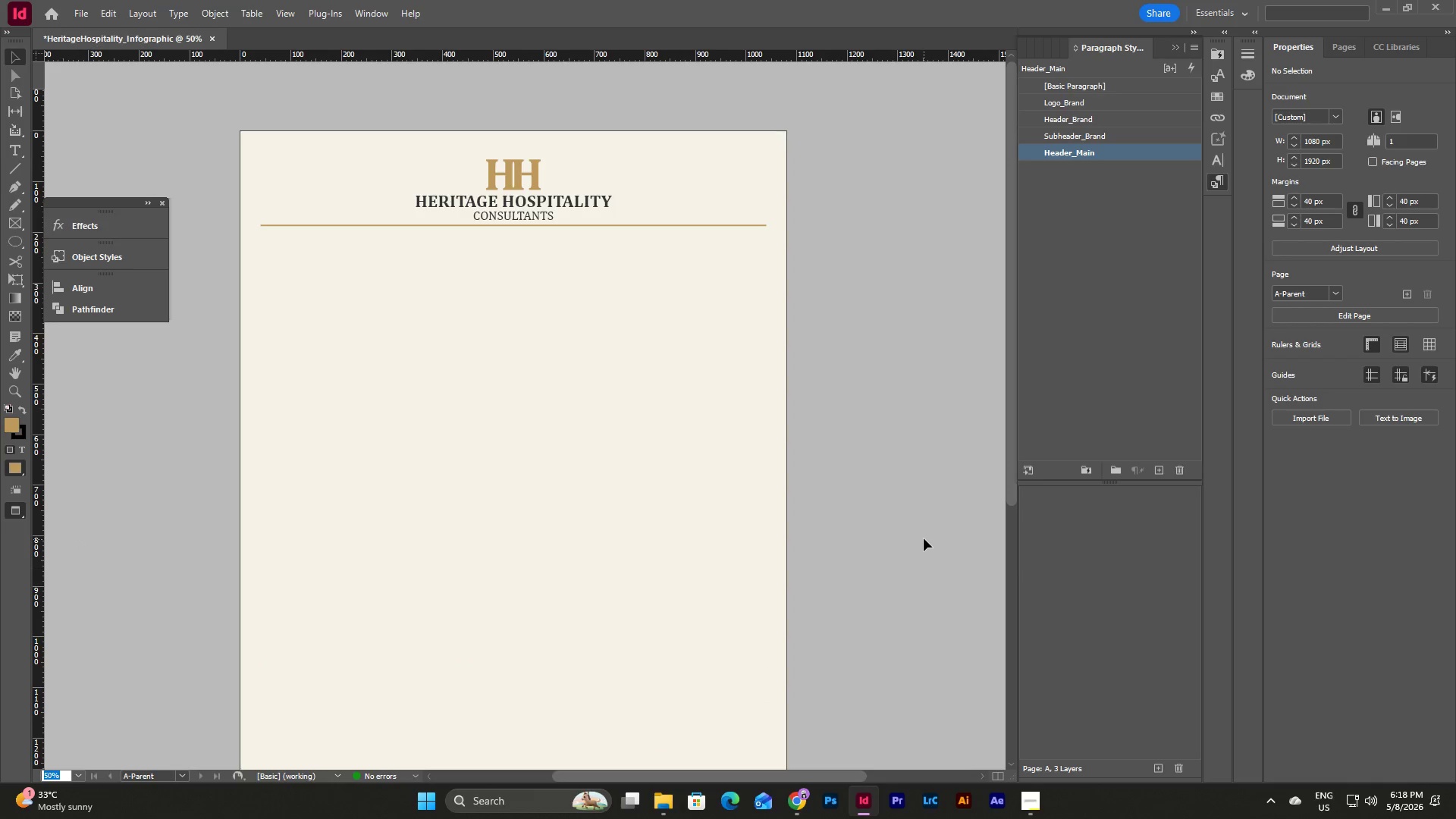 
key(W)
 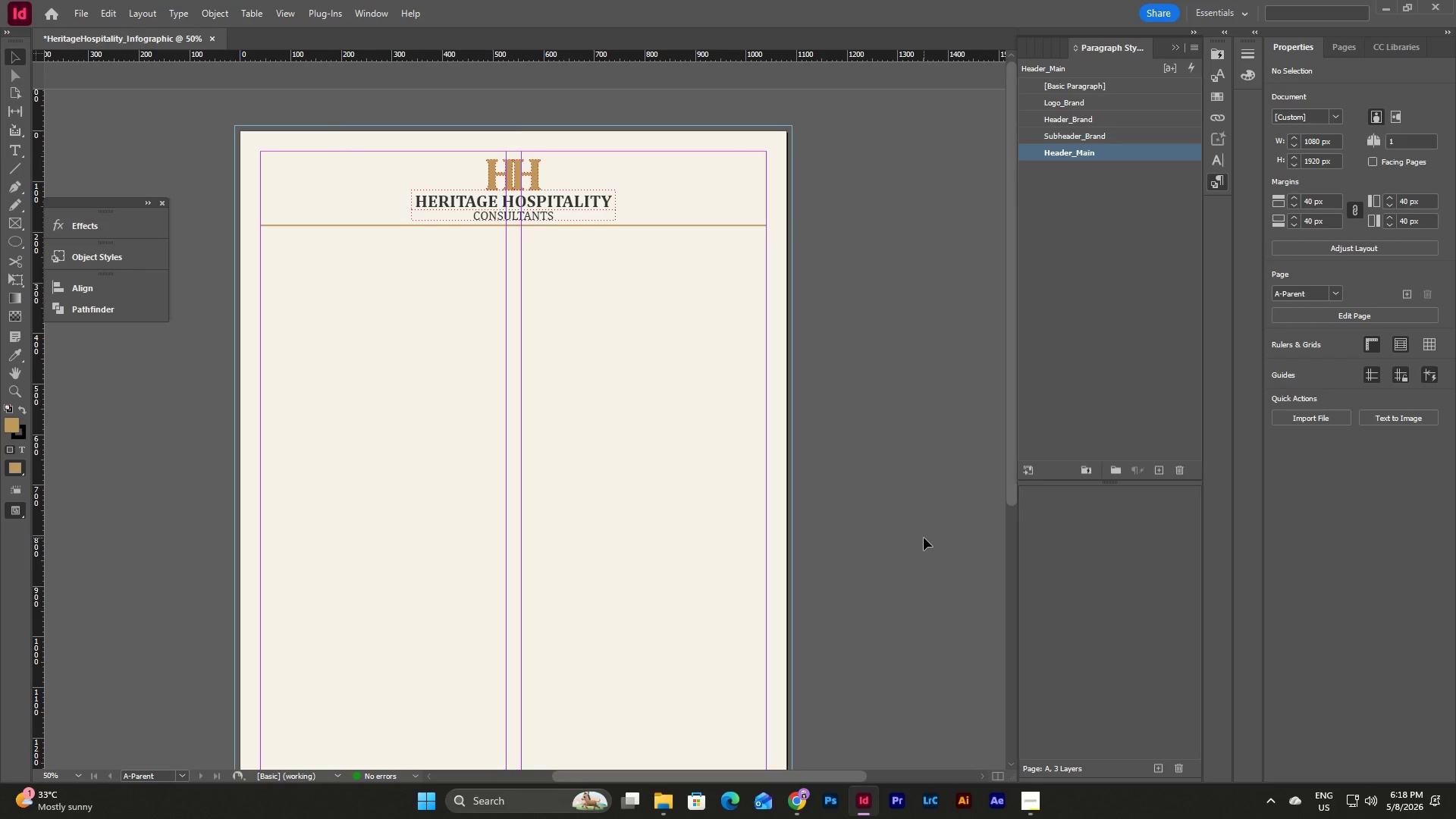 
scroll: coordinate [924, 538], scroll_direction: down, amount: 9.0
 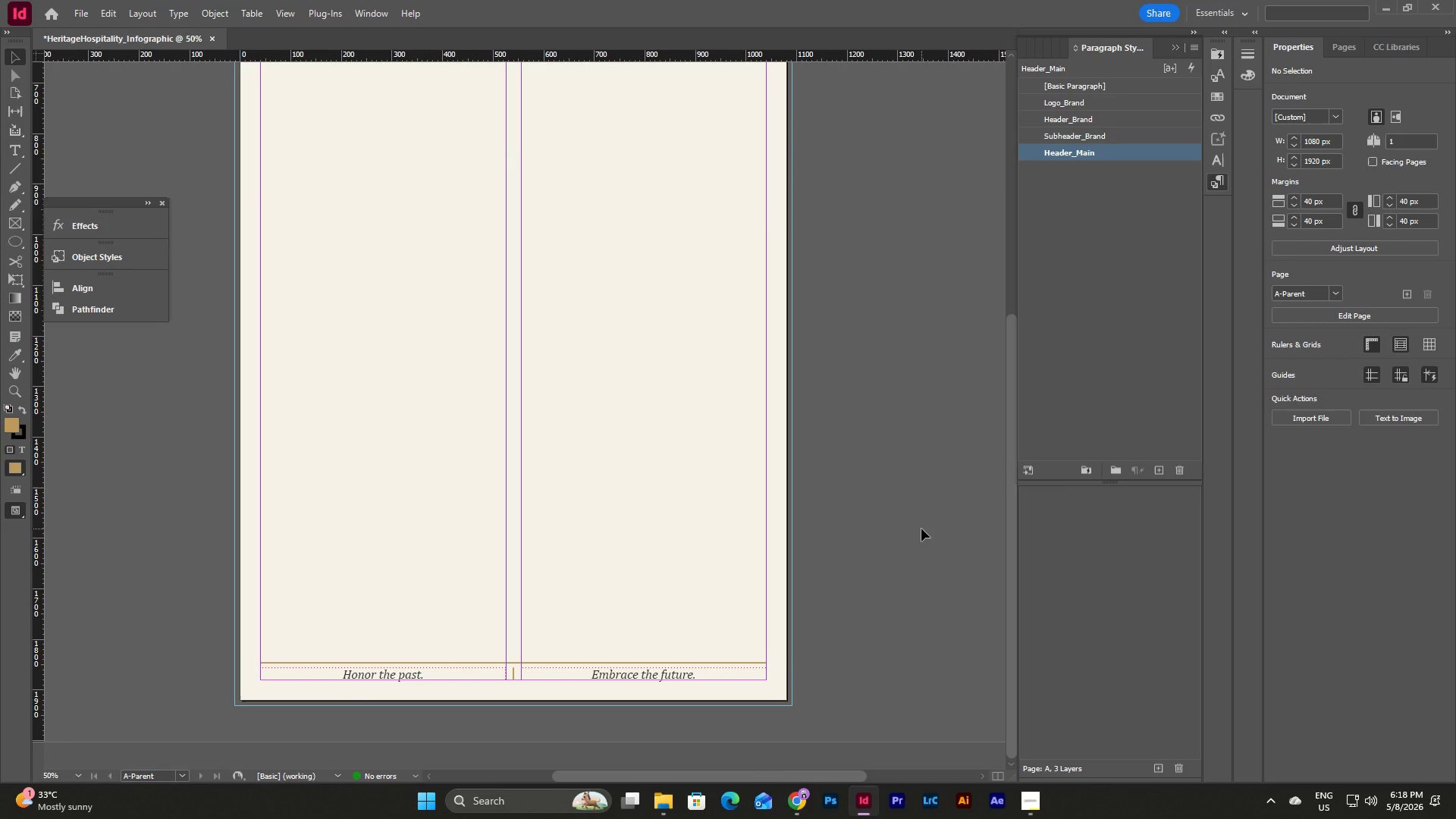 
scroll: coordinate [921, 529], scroll_direction: up, amount: 9.0
 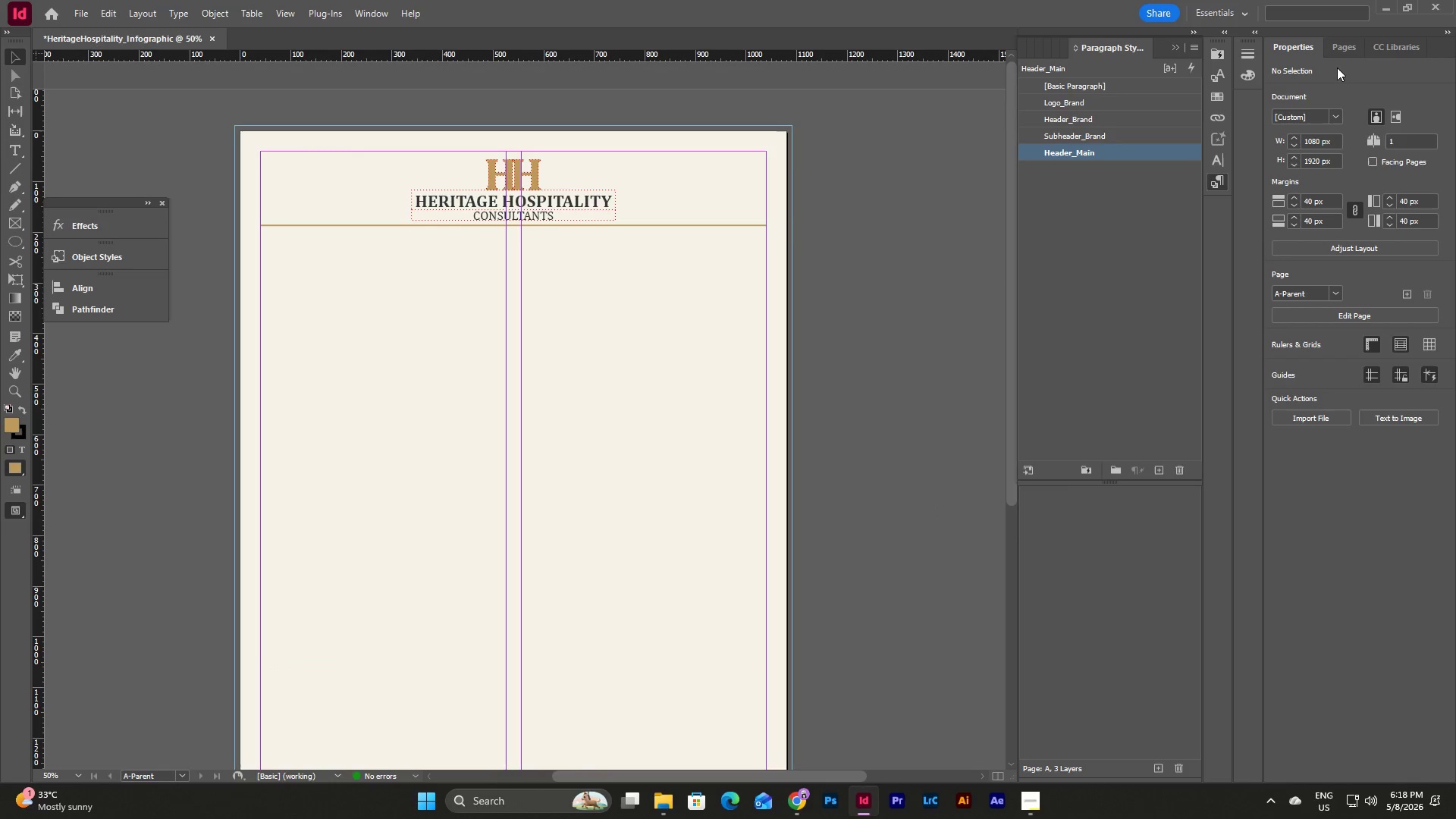 
left_click([1344, 44])
 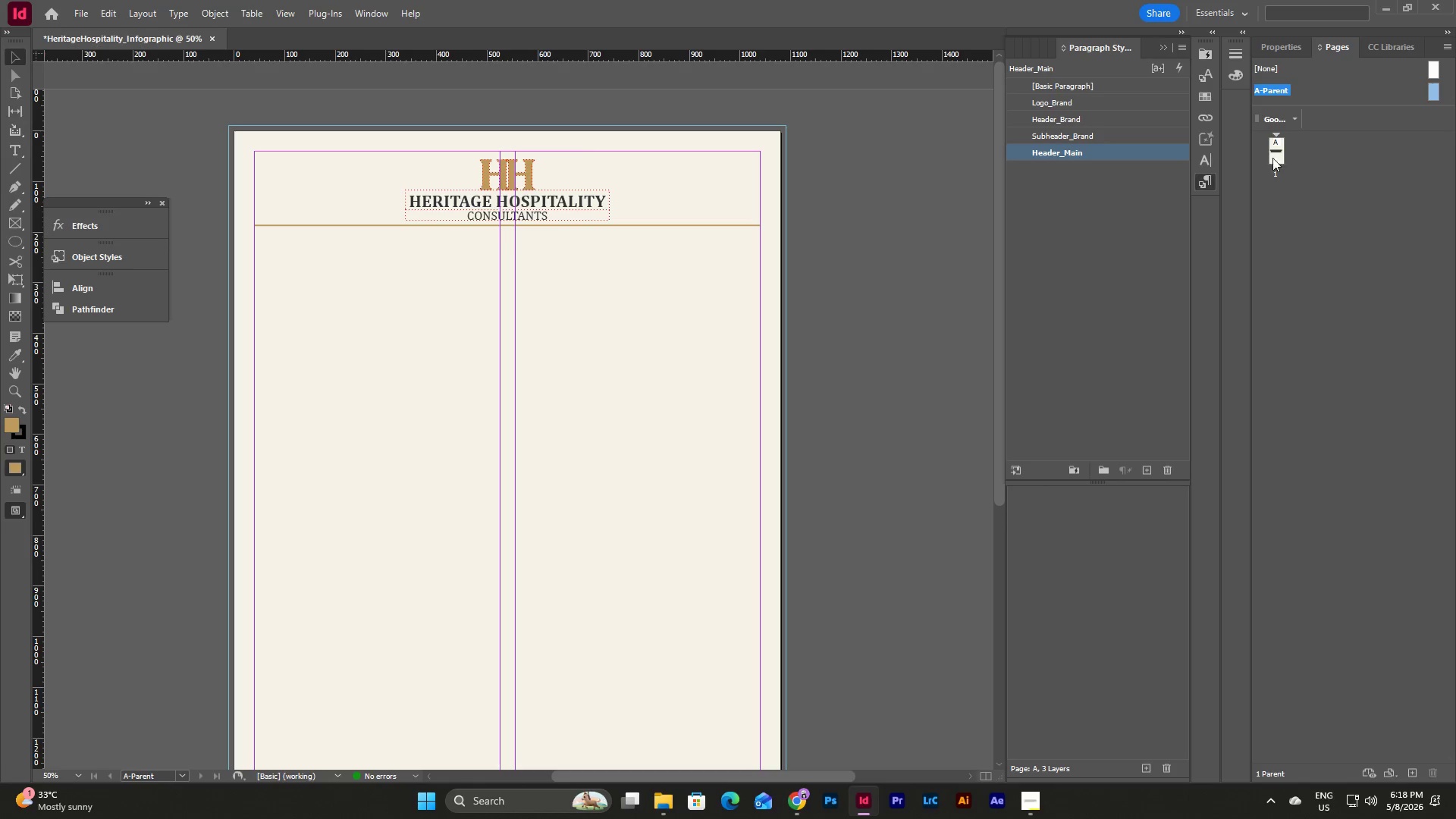 
double_click([1272, 153])
 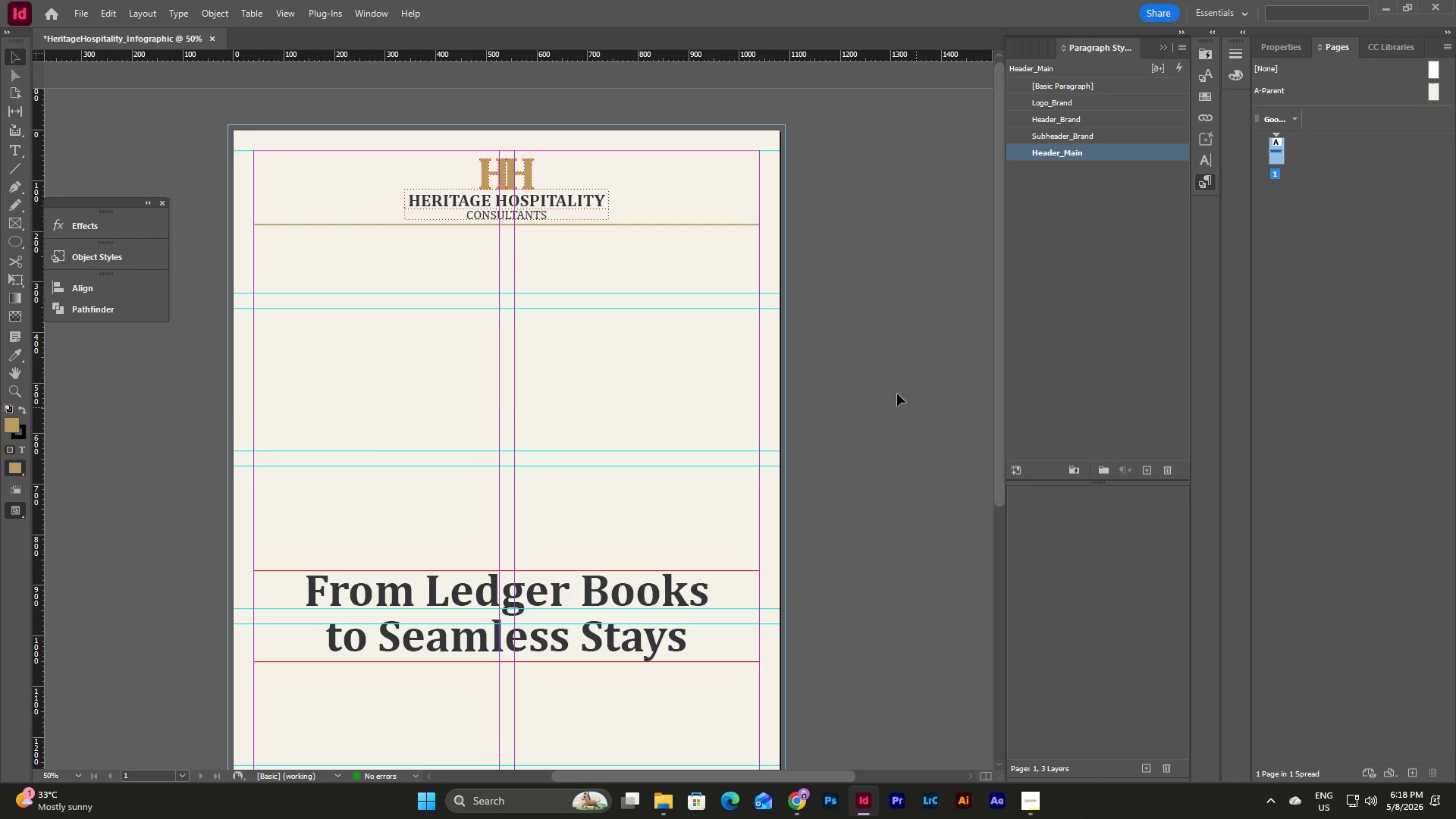 
scroll: coordinate [882, 342], scroll_direction: down, amount: 10.0
 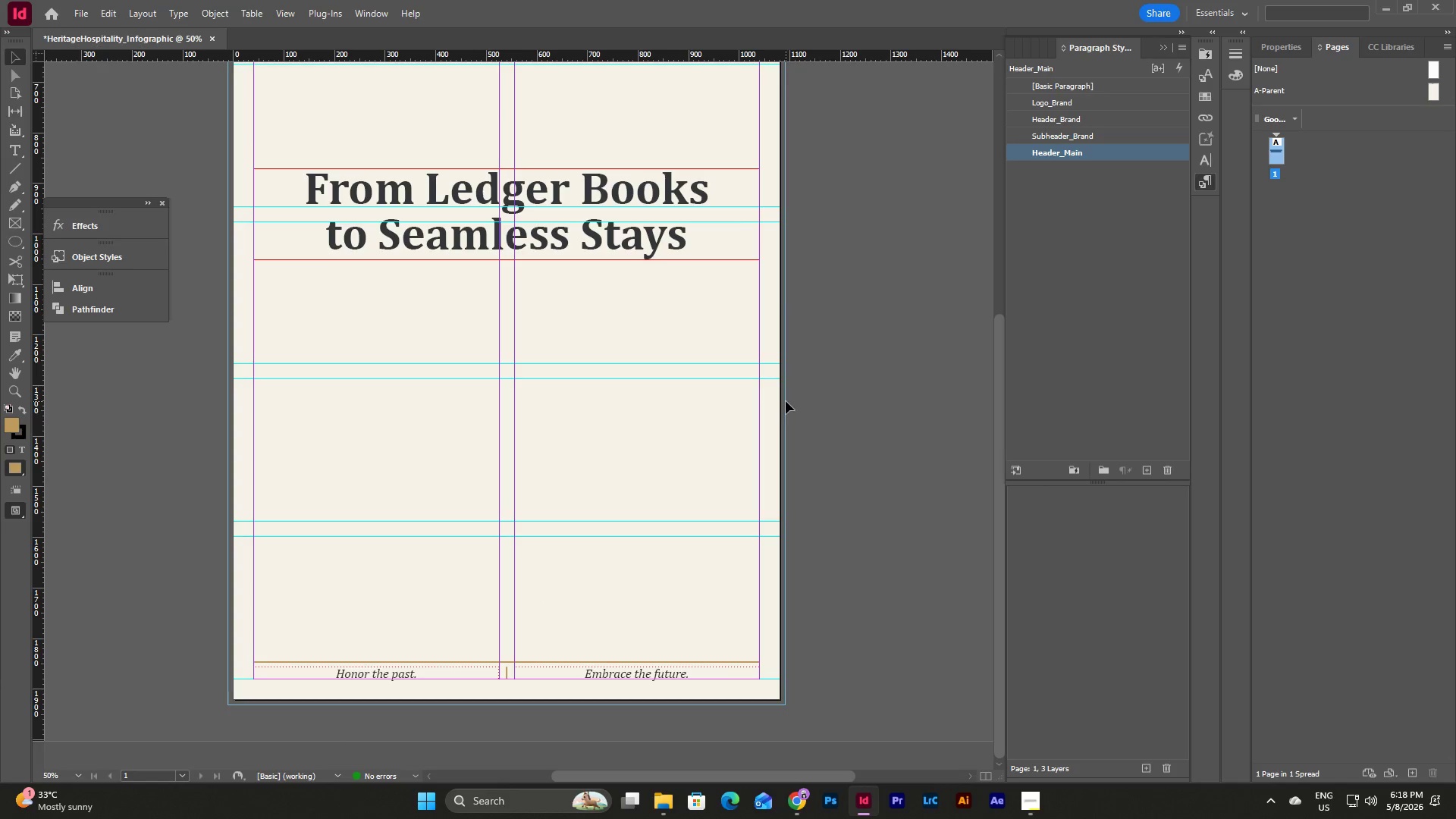 
double_click([776, 401])
 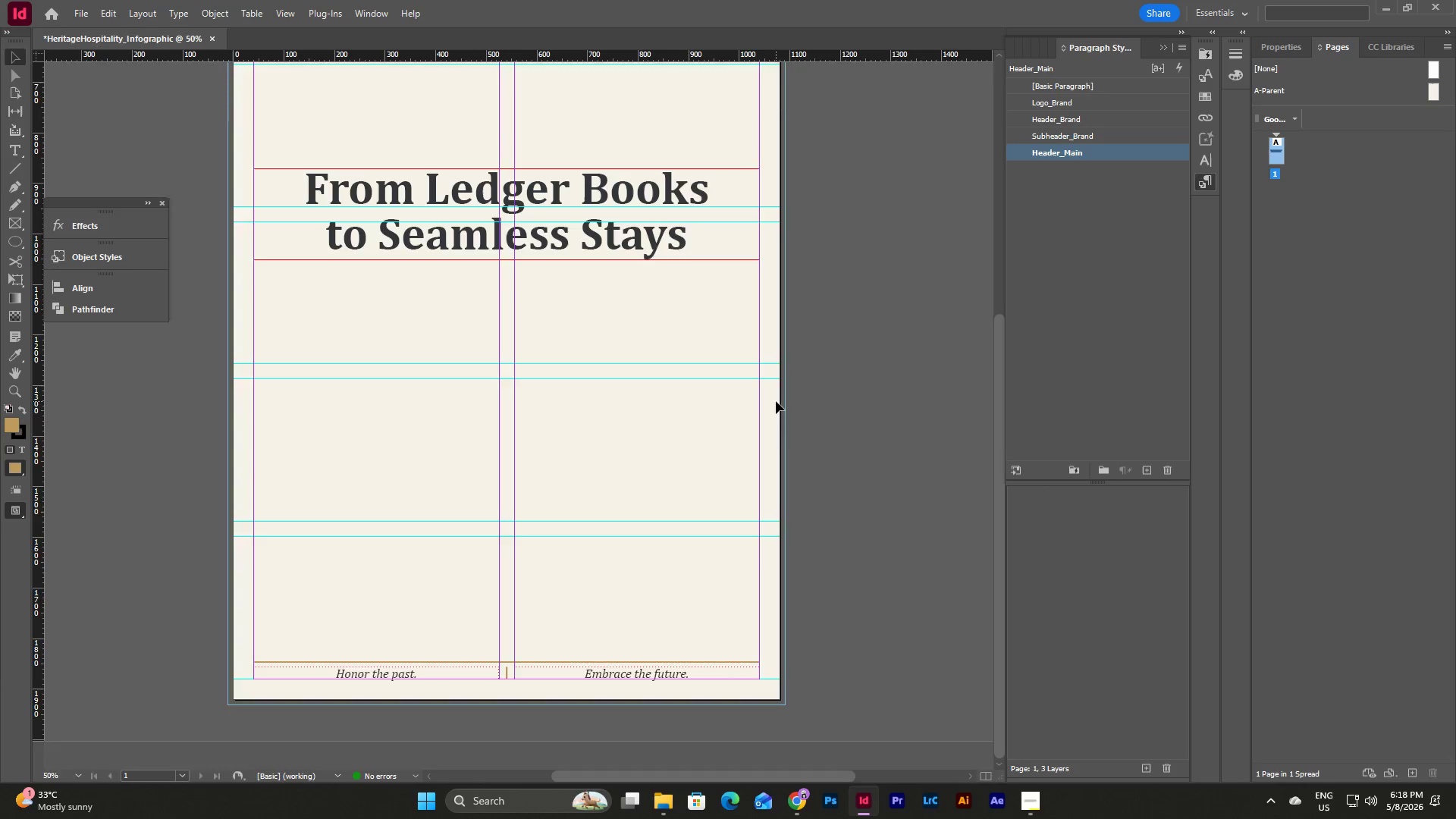 
key(W)
 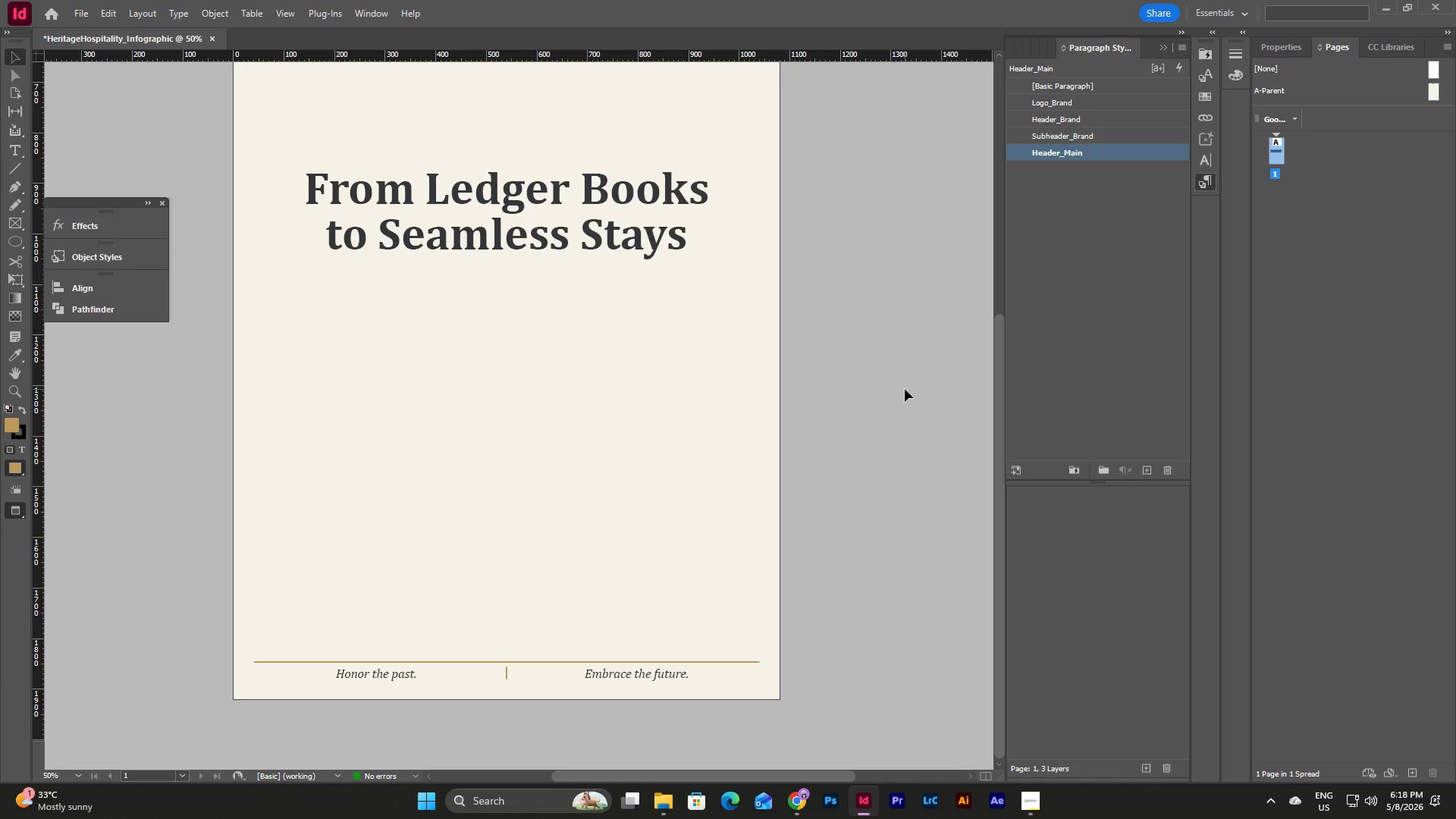 
scroll: coordinate [900, 386], scroll_direction: up, amount: 9.0
 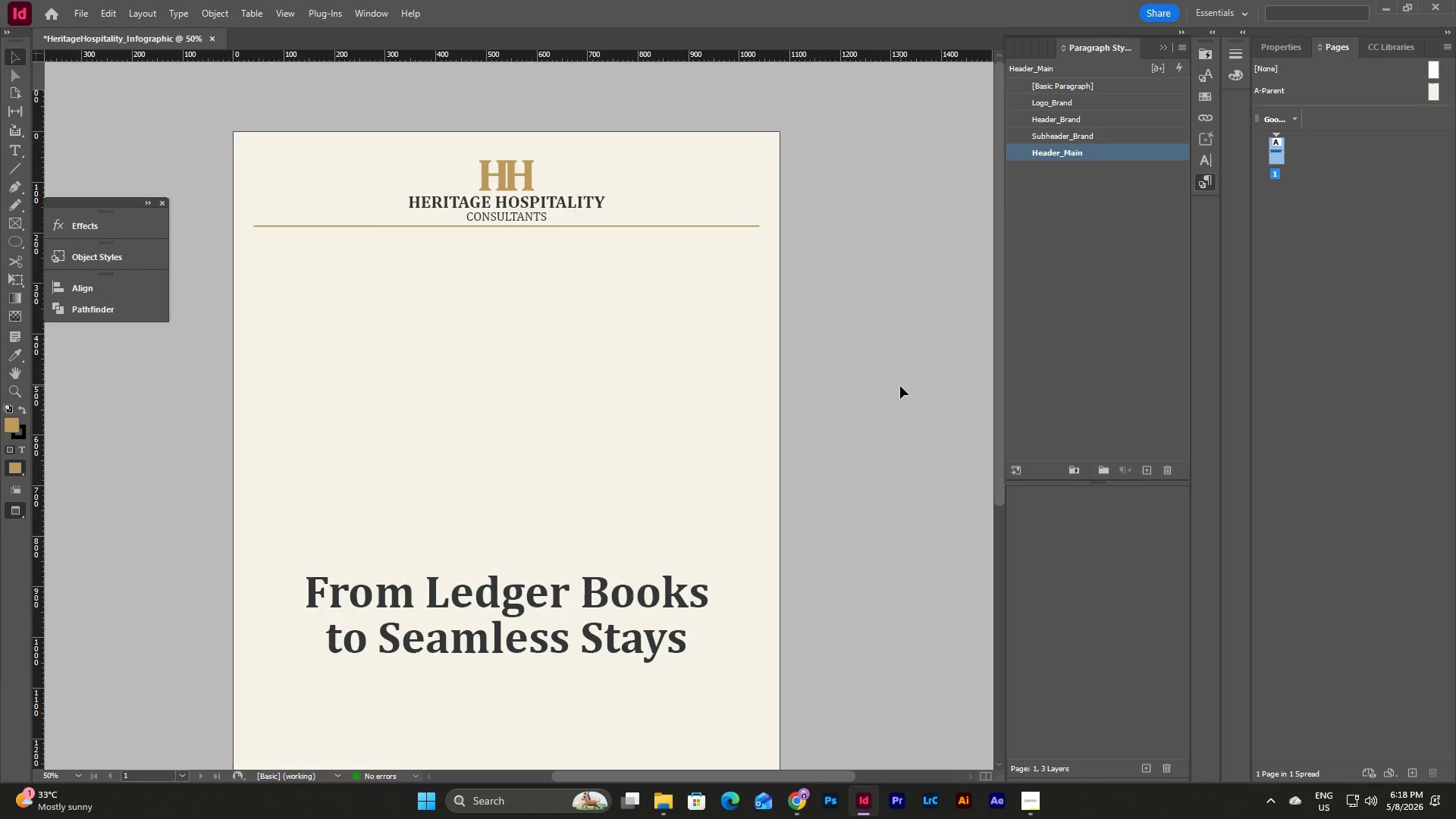 
scroll: coordinate [900, 386], scroll_direction: down, amount: 6.0
 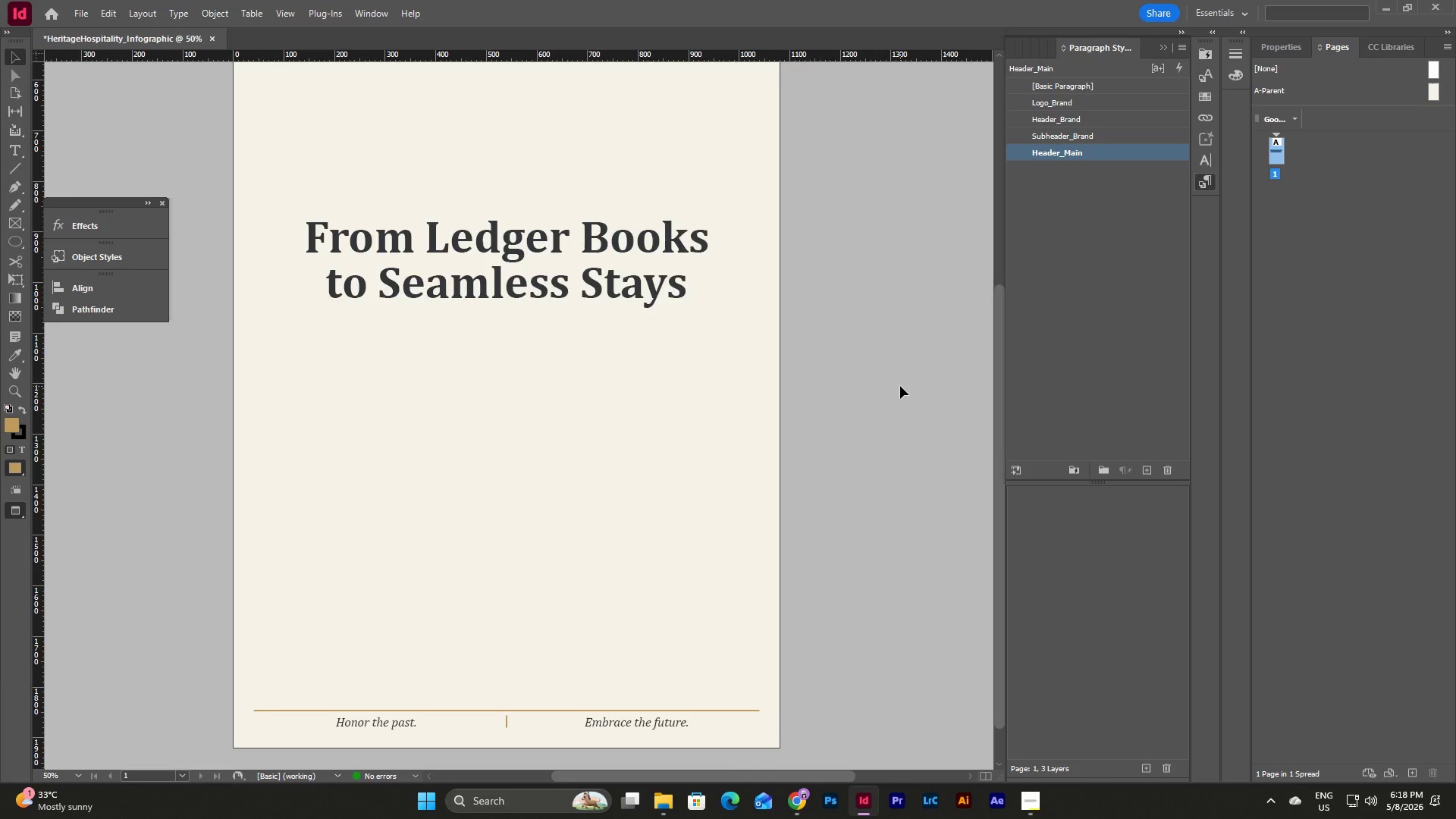 
key(W)
 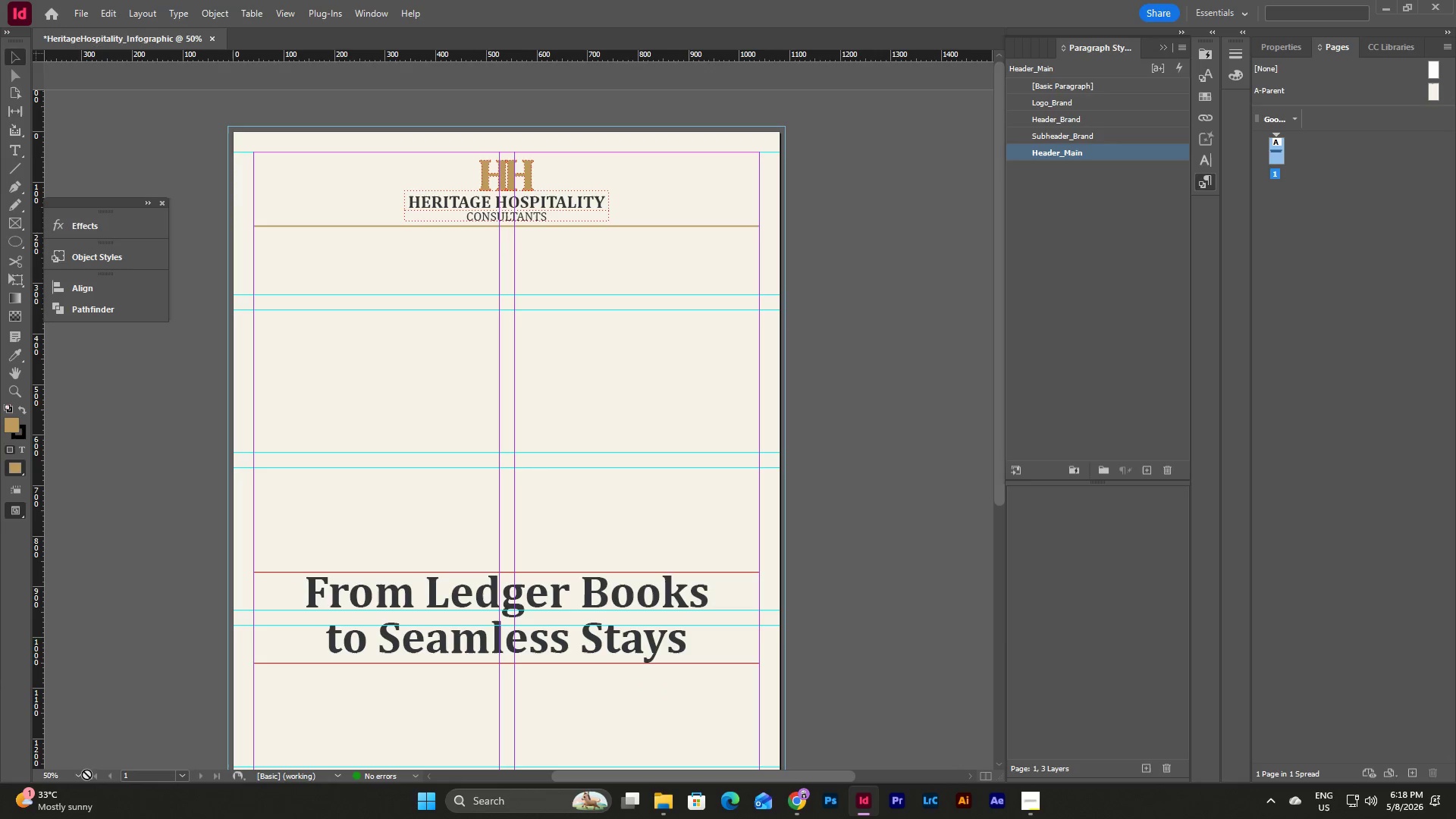 
scroll: coordinate [900, 386], scroll_direction: up, amount: 5.0
 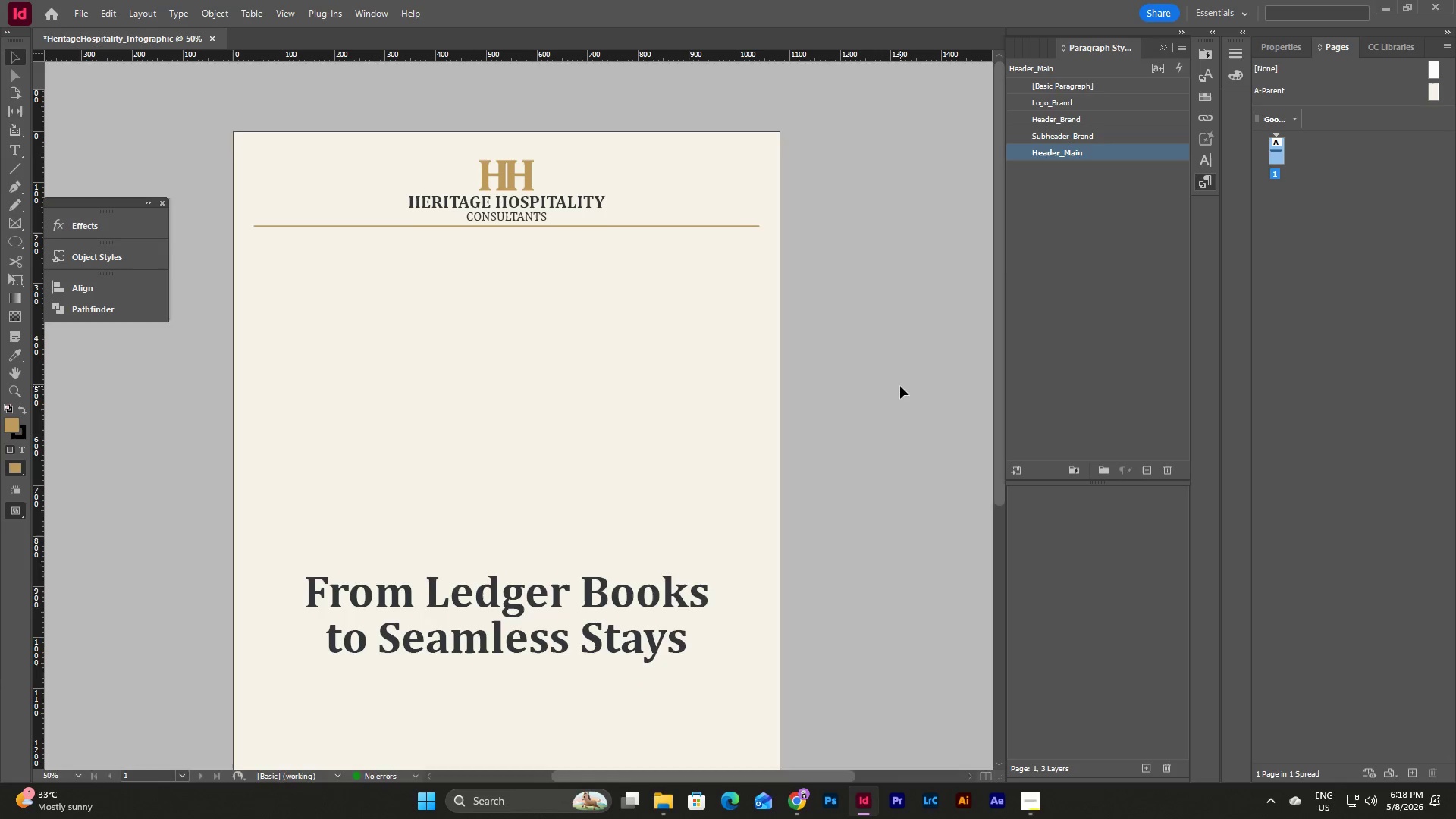 
left_click([74, 780])
 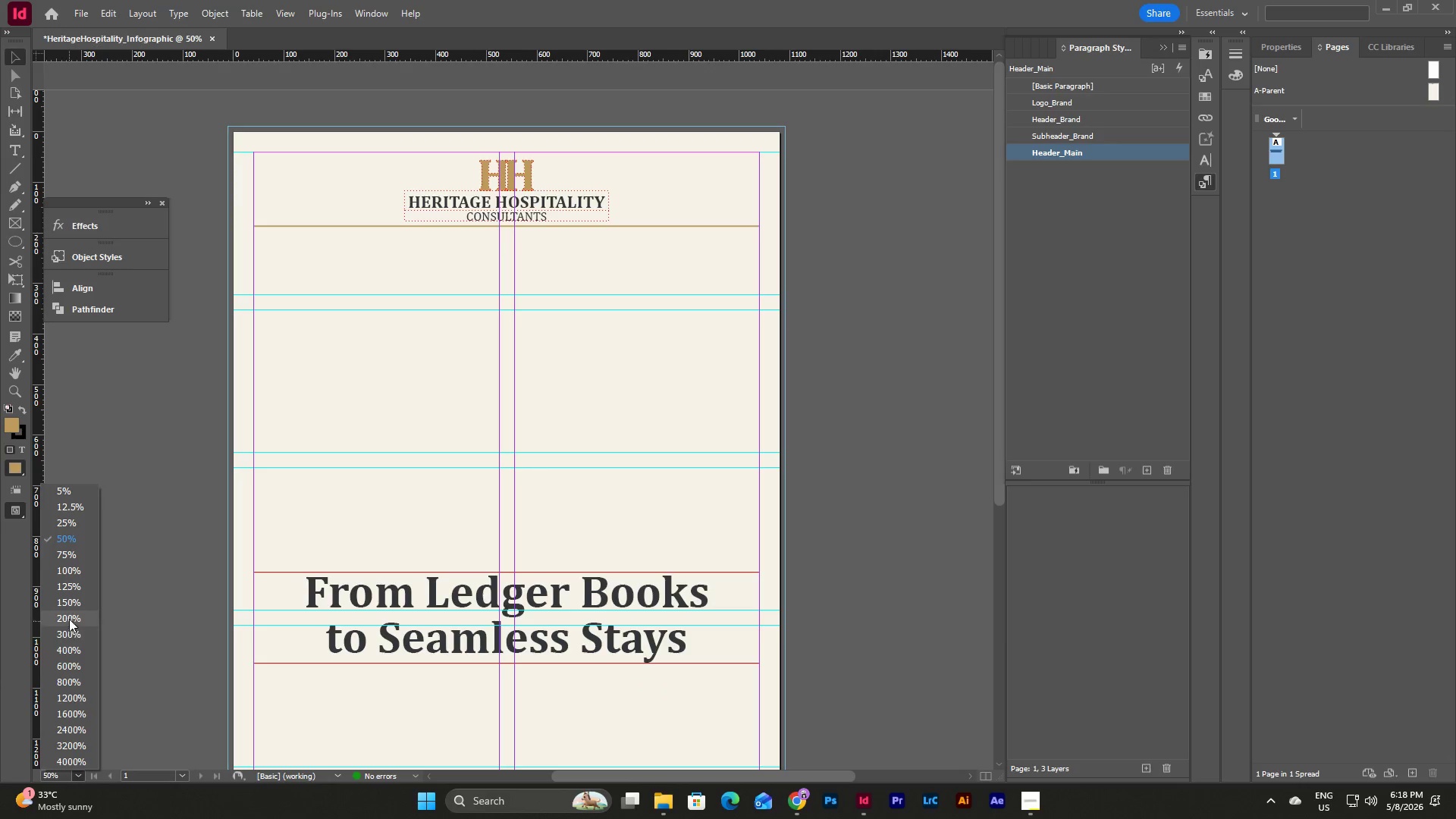 
left_click([73, 606])
 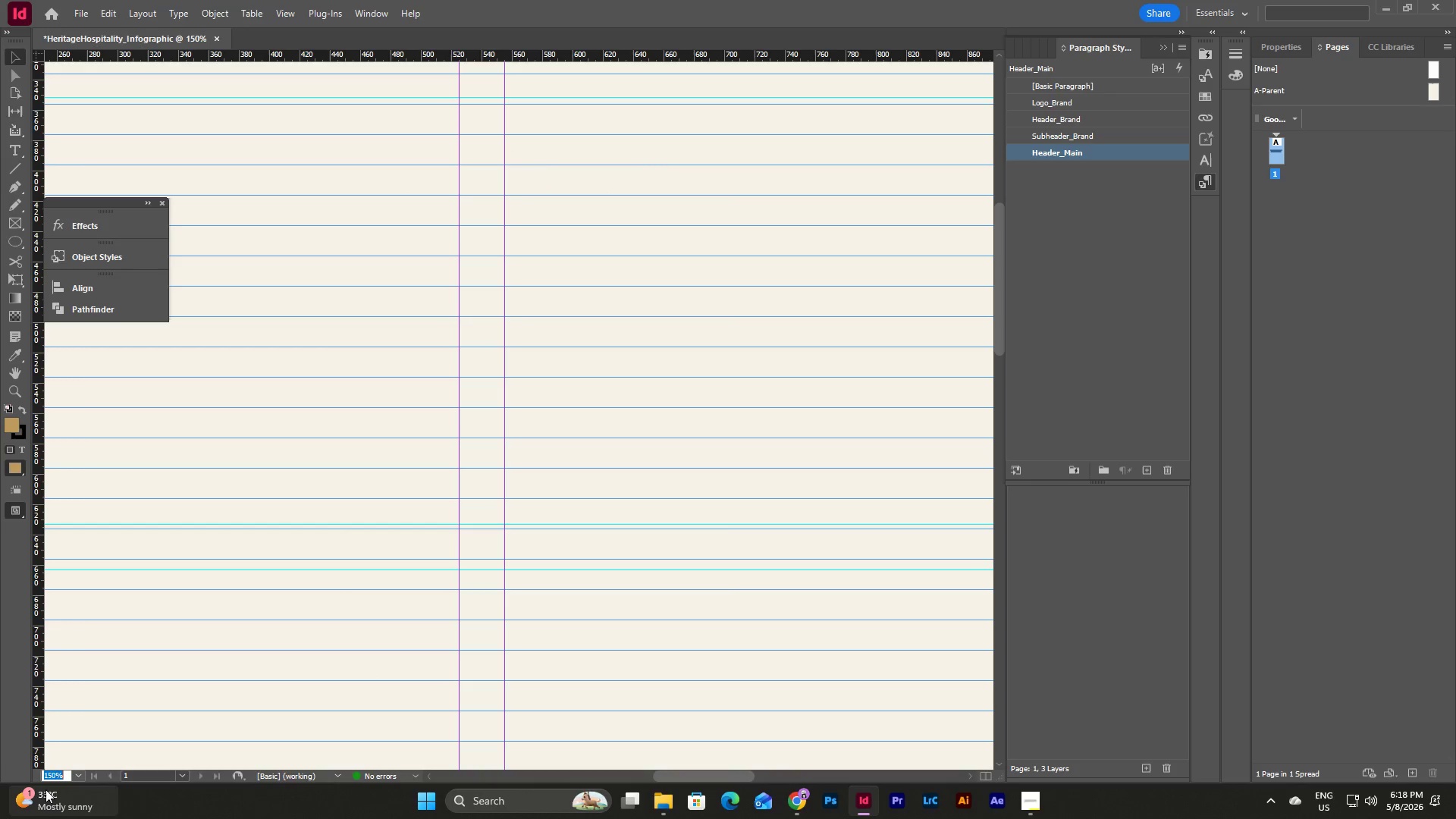 
left_click([74, 775])
 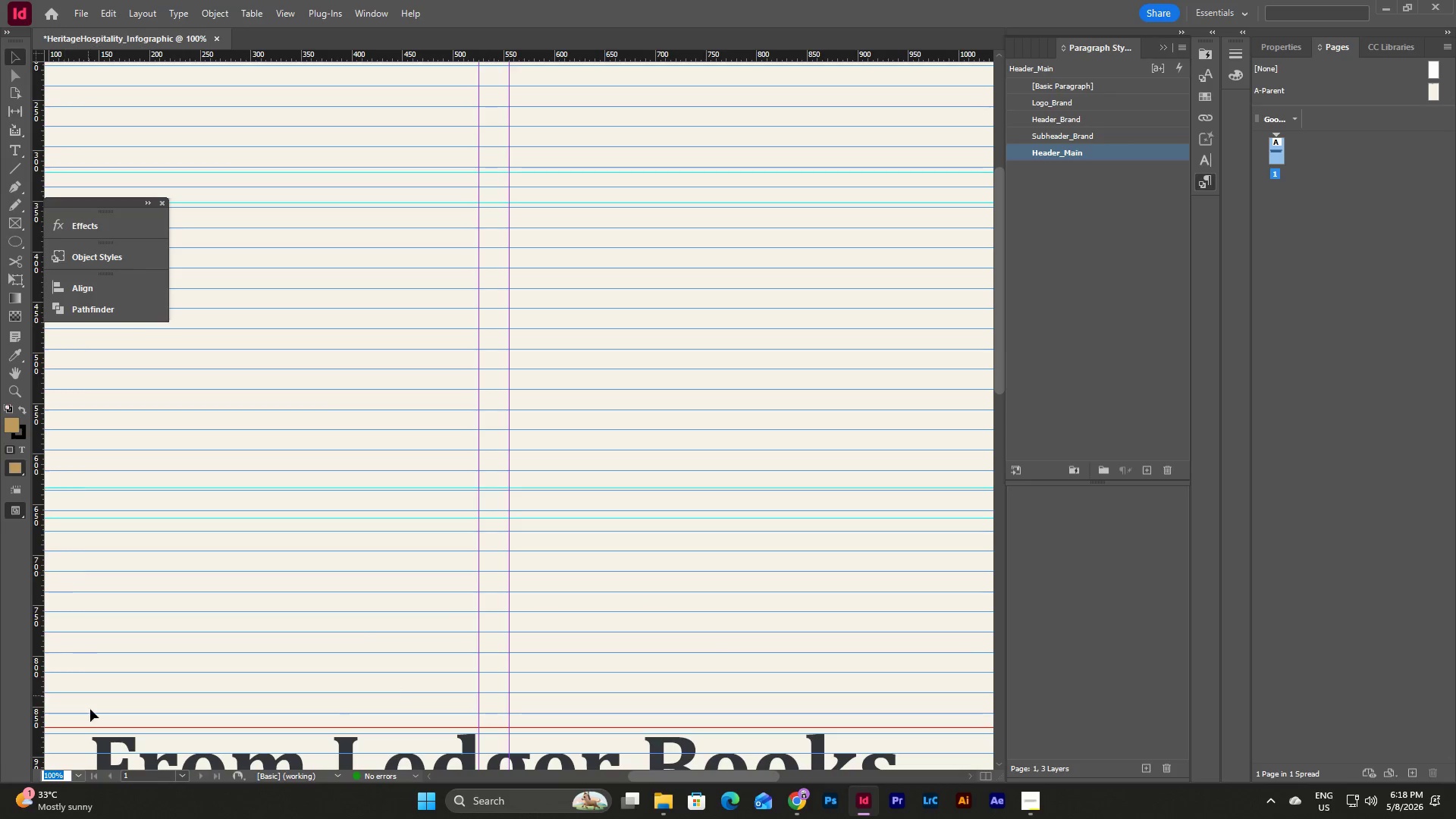 
left_click([76, 773])
 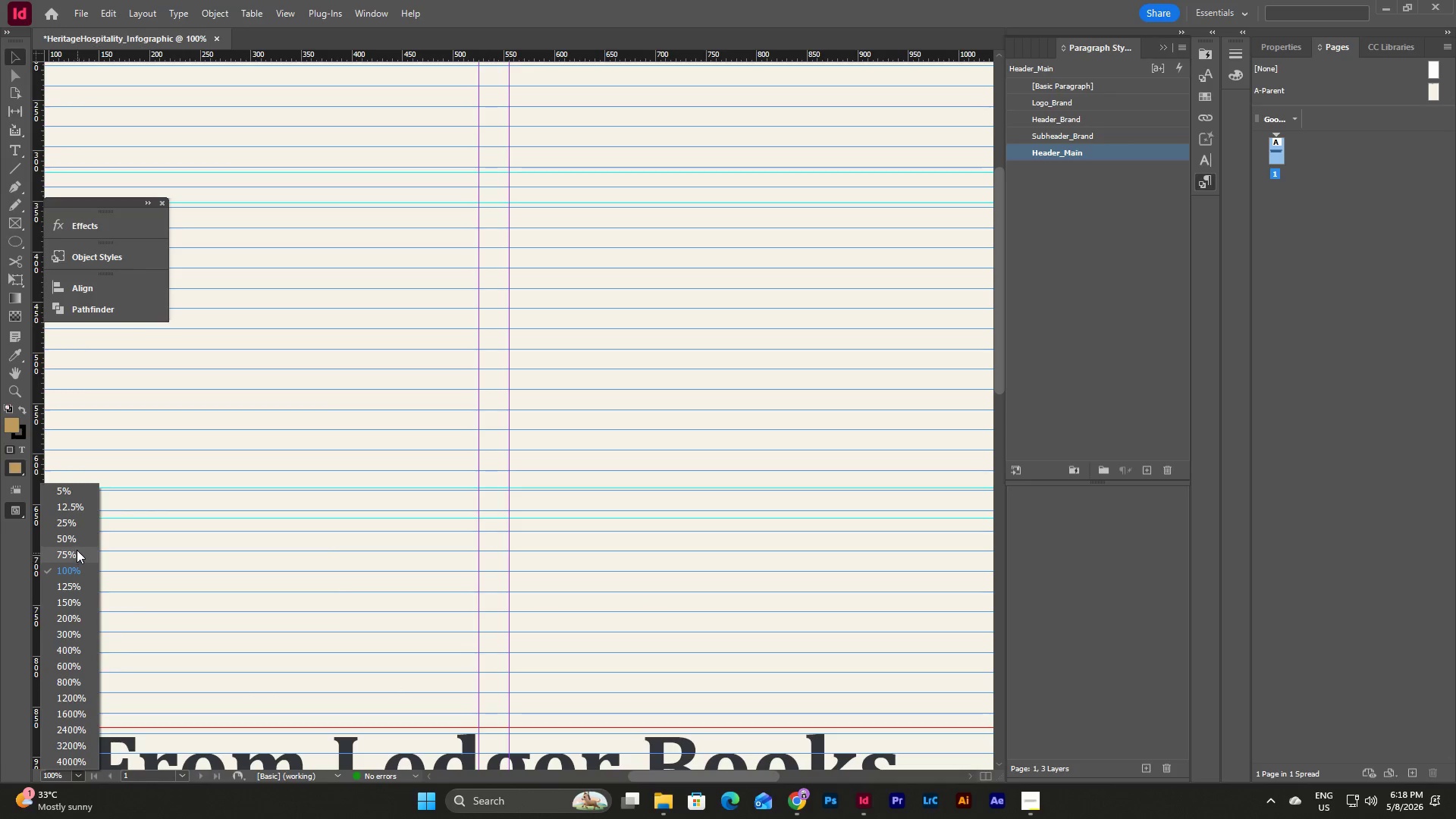 
left_click([77, 549])
 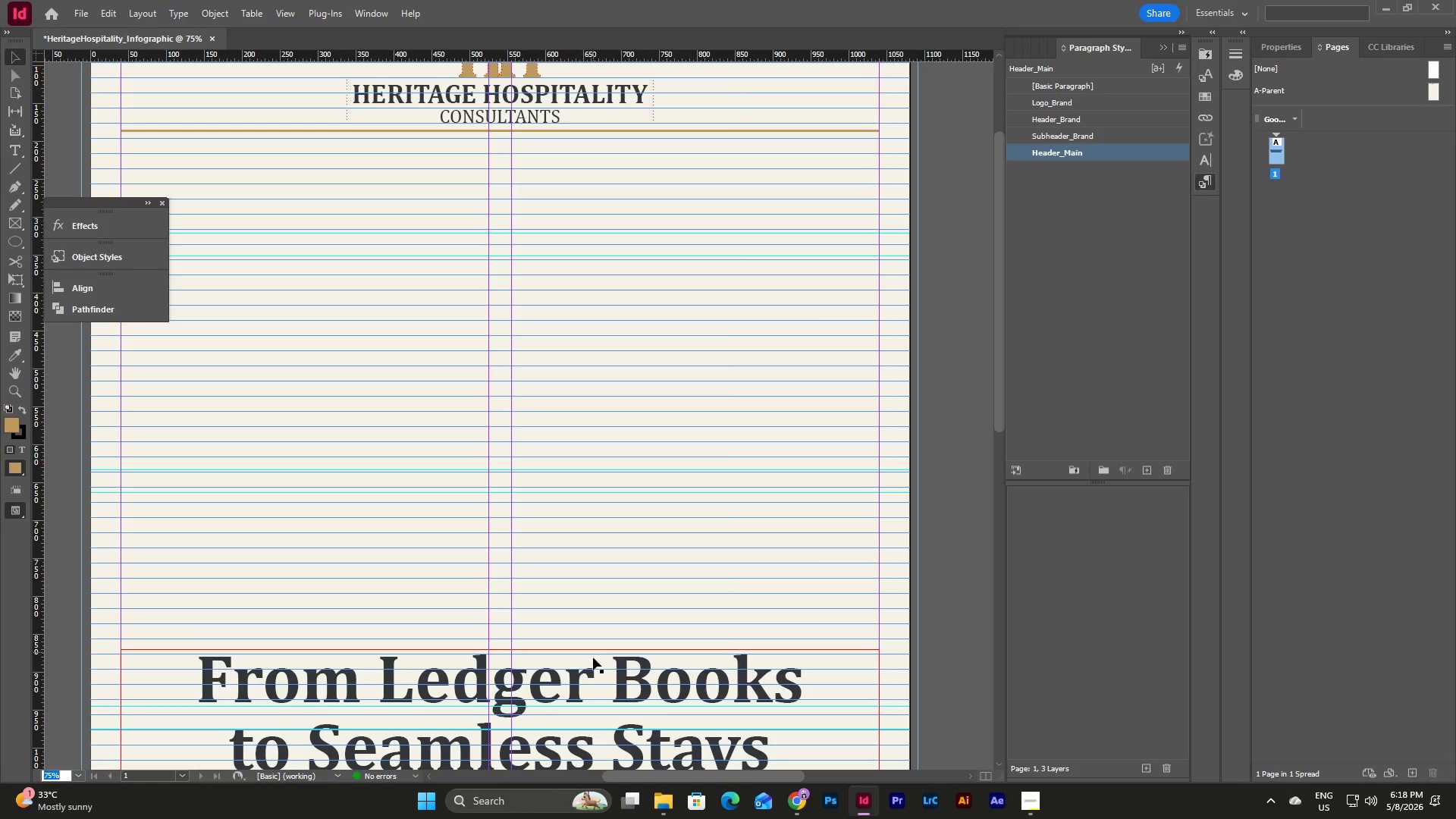 
left_click_drag(start_coordinate=[592, 661], to_coordinate=[607, 345])
 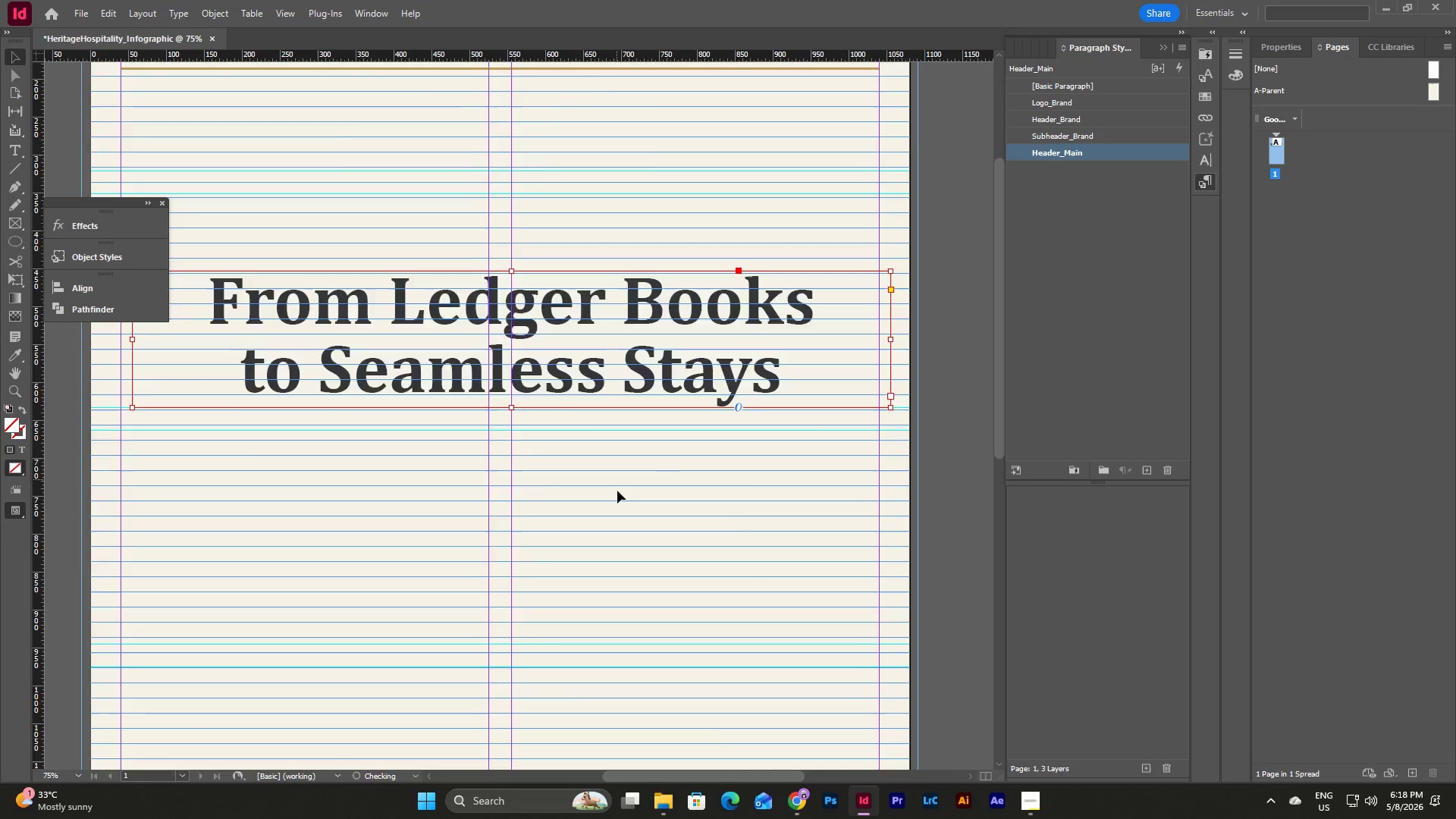 
scroll: coordinate [588, 714], scroll_direction: down, amount: 1.0
 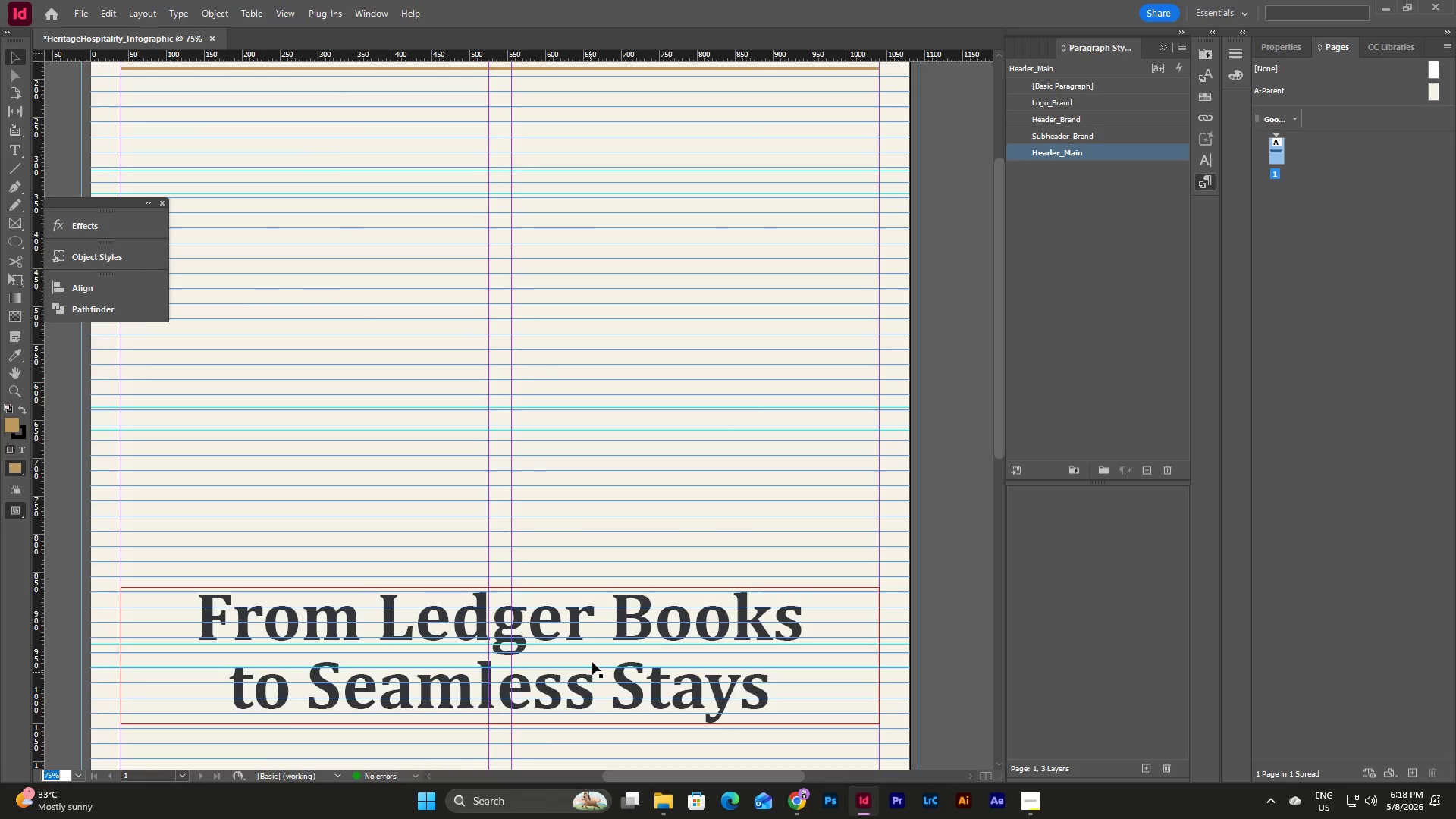 
scroll: coordinate [618, 494], scroll_direction: up, amount: 4.0
 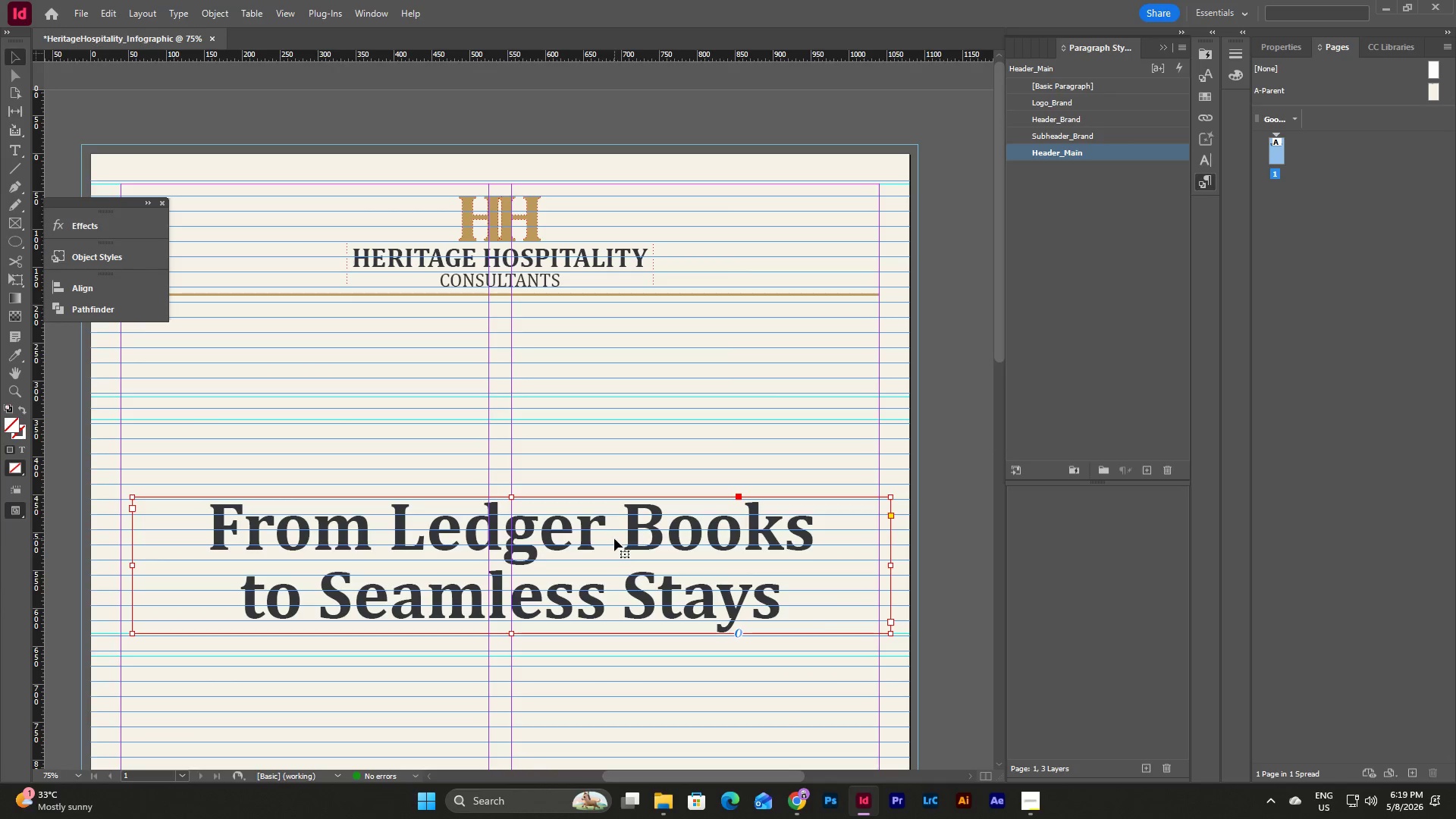 
left_click_drag(start_coordinate=[614, 538], to_coordinate=[623, 381])
 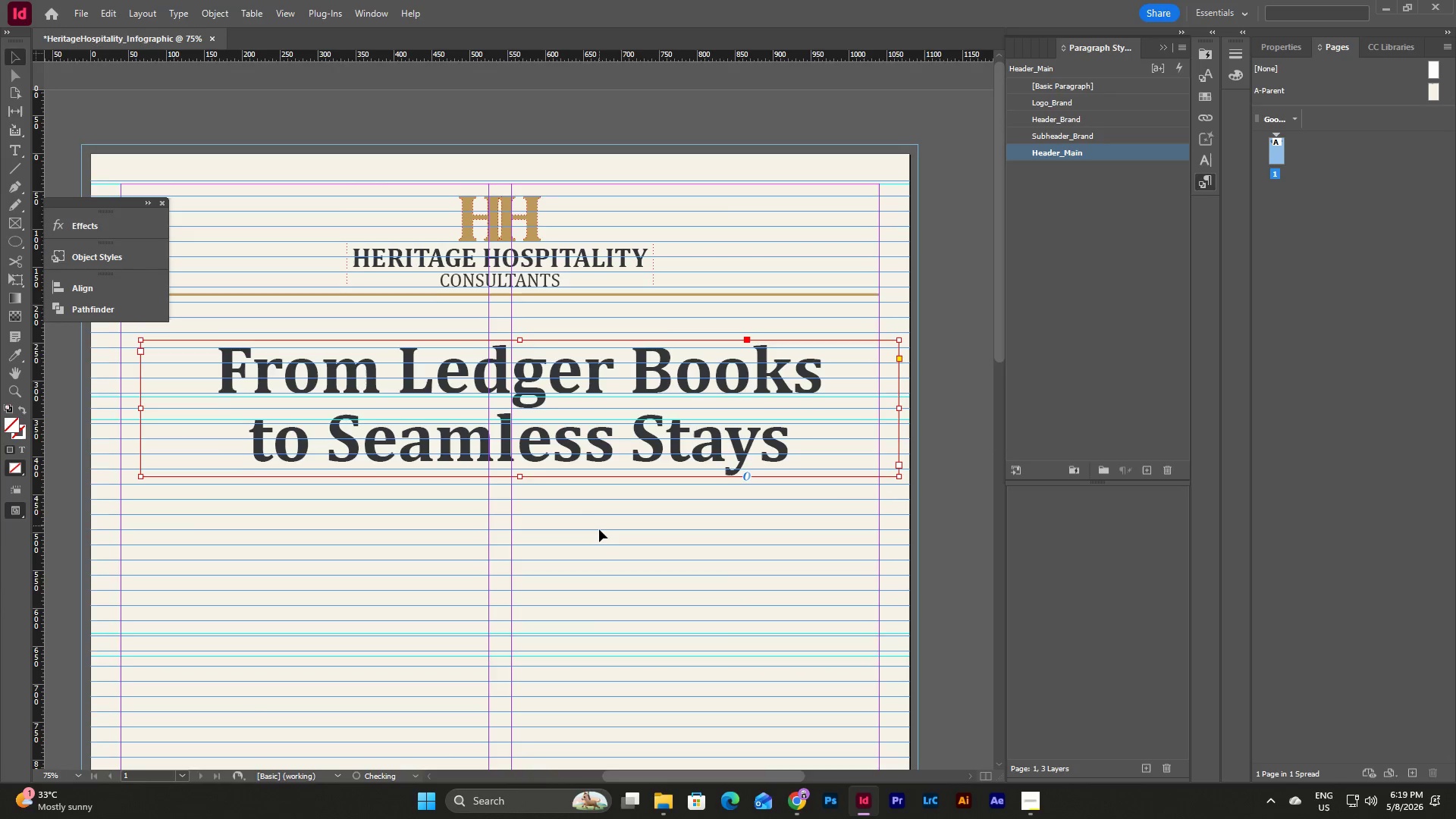 
scroll: coordinate [560, 512], scroll_direction: up, amount: 3.0
 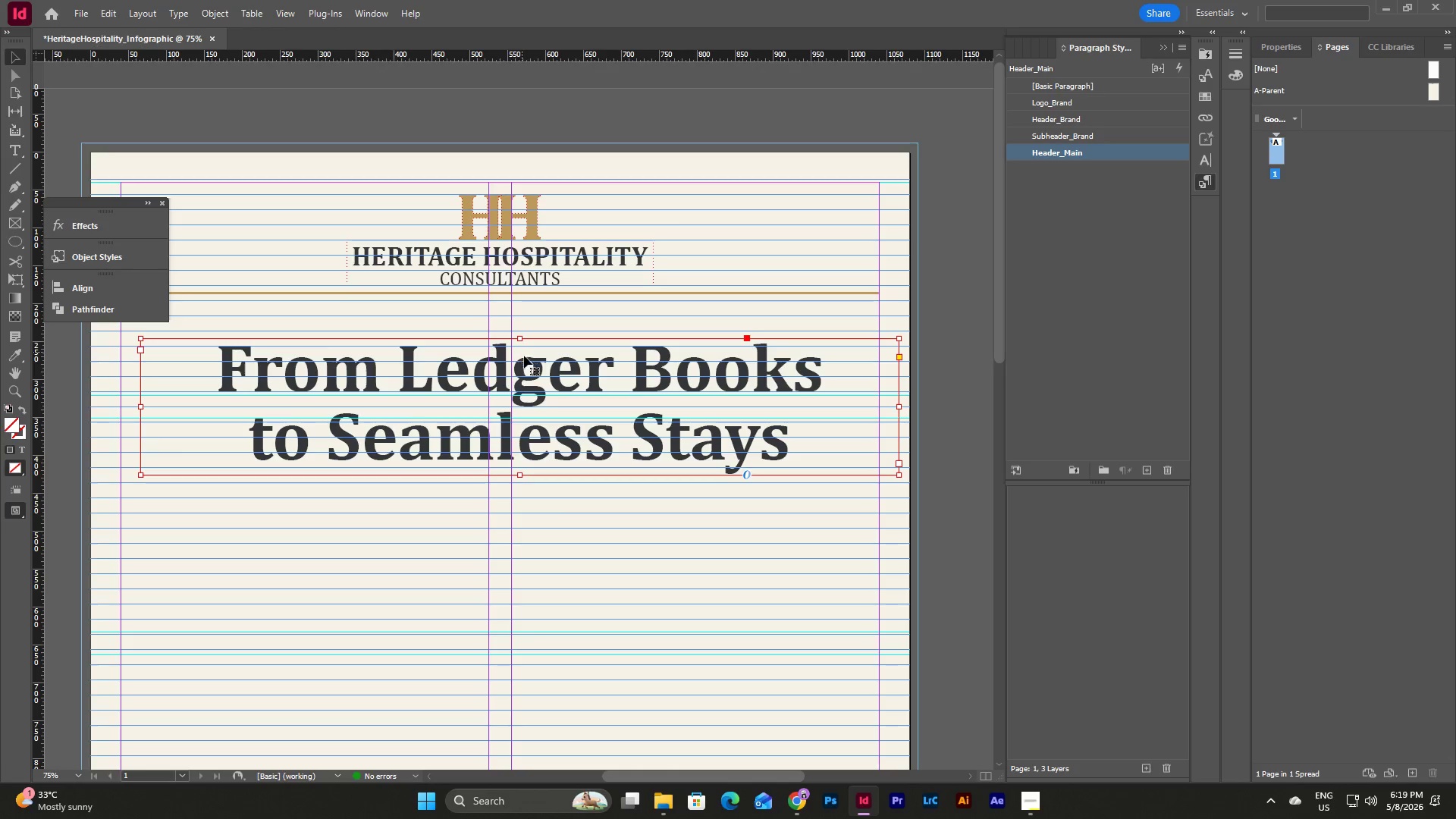 
left_click_drag(start_coordinate=[530, 372], to_coordinate=[508, 347])
 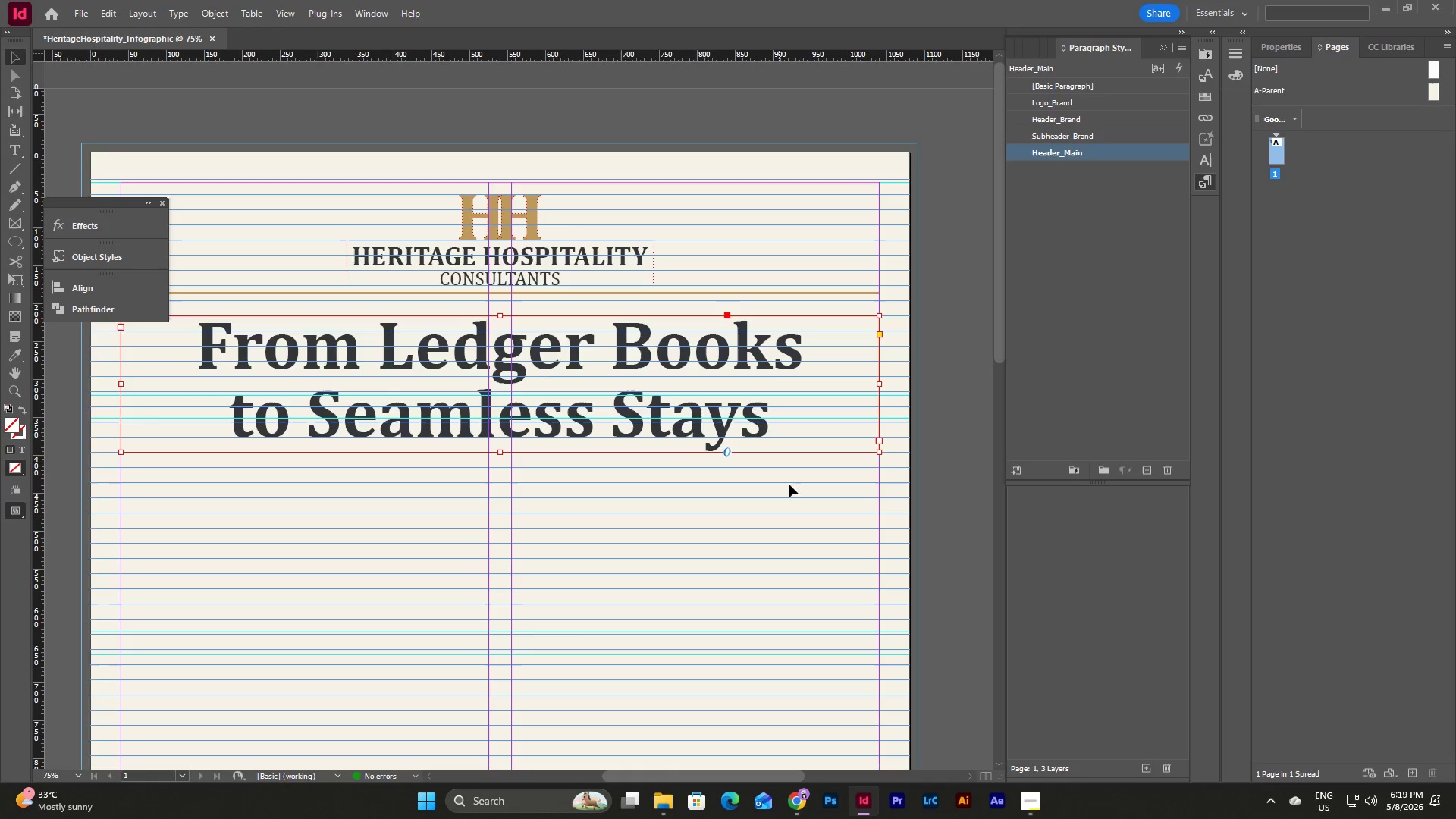 
left_click([796, 493])
 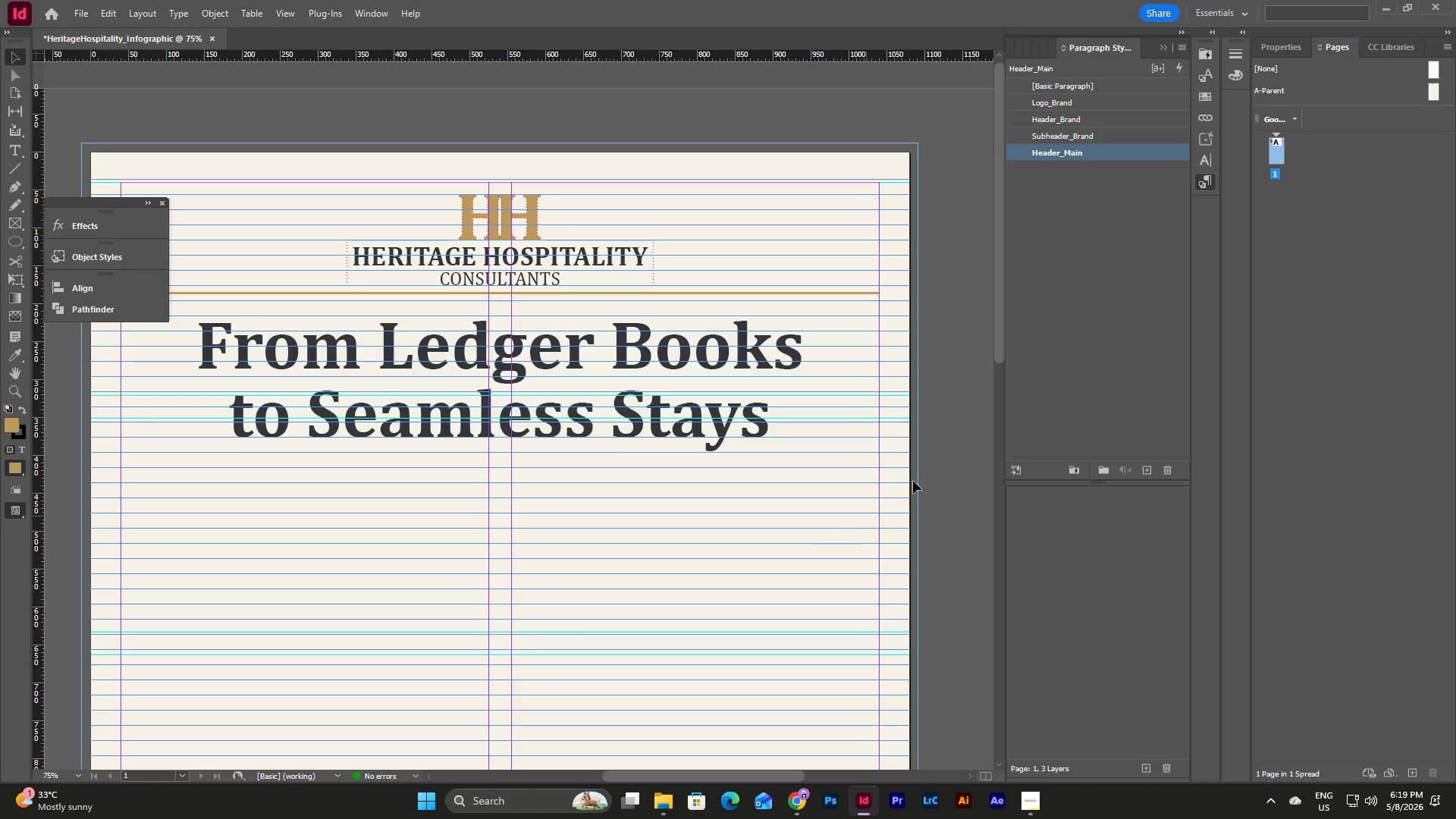 
left_click([941, 437])
 